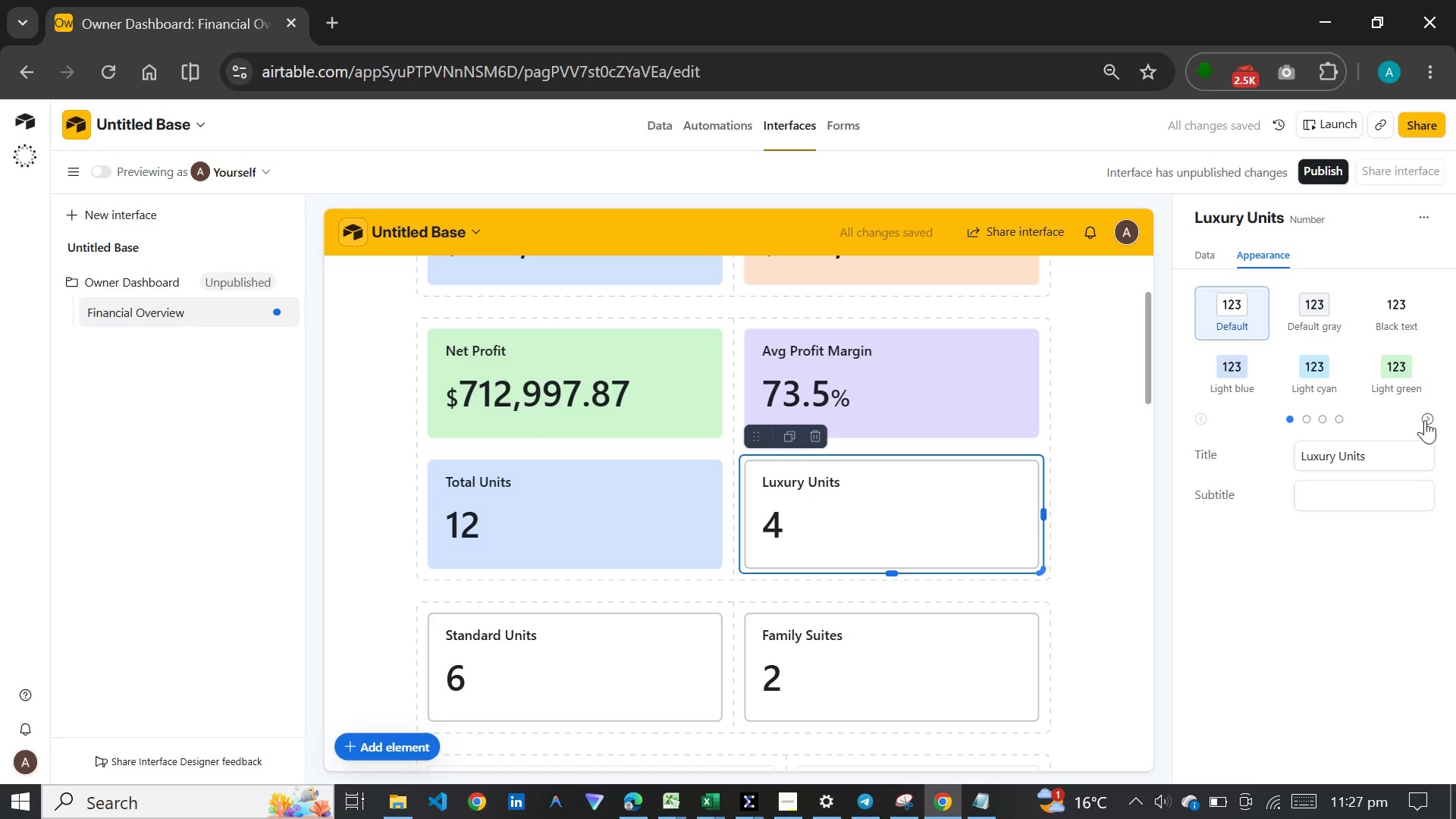 
left_click([1425, 422])
 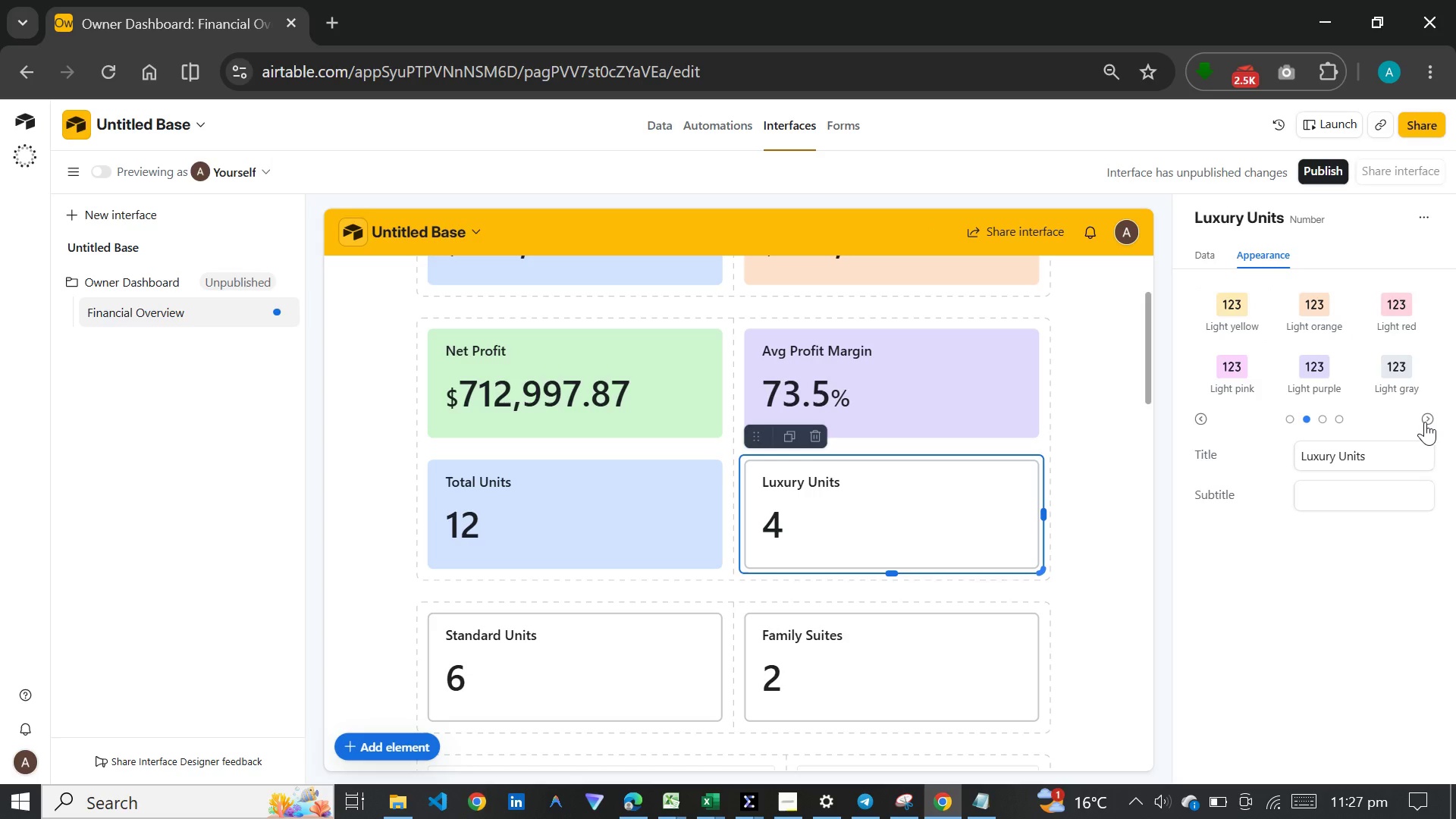 
left_click([1425, 422])
 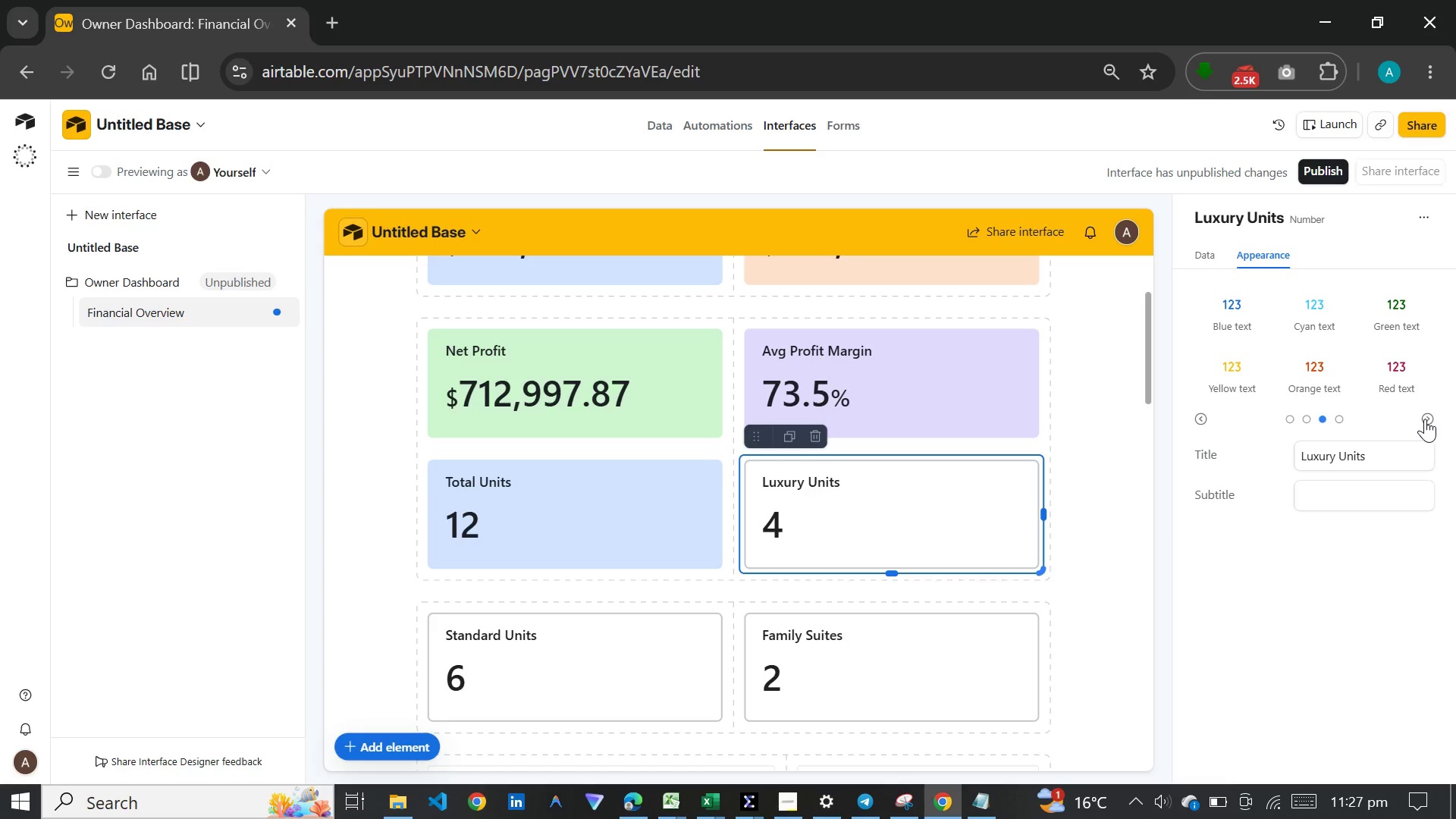 
left_click([1425, 417])
 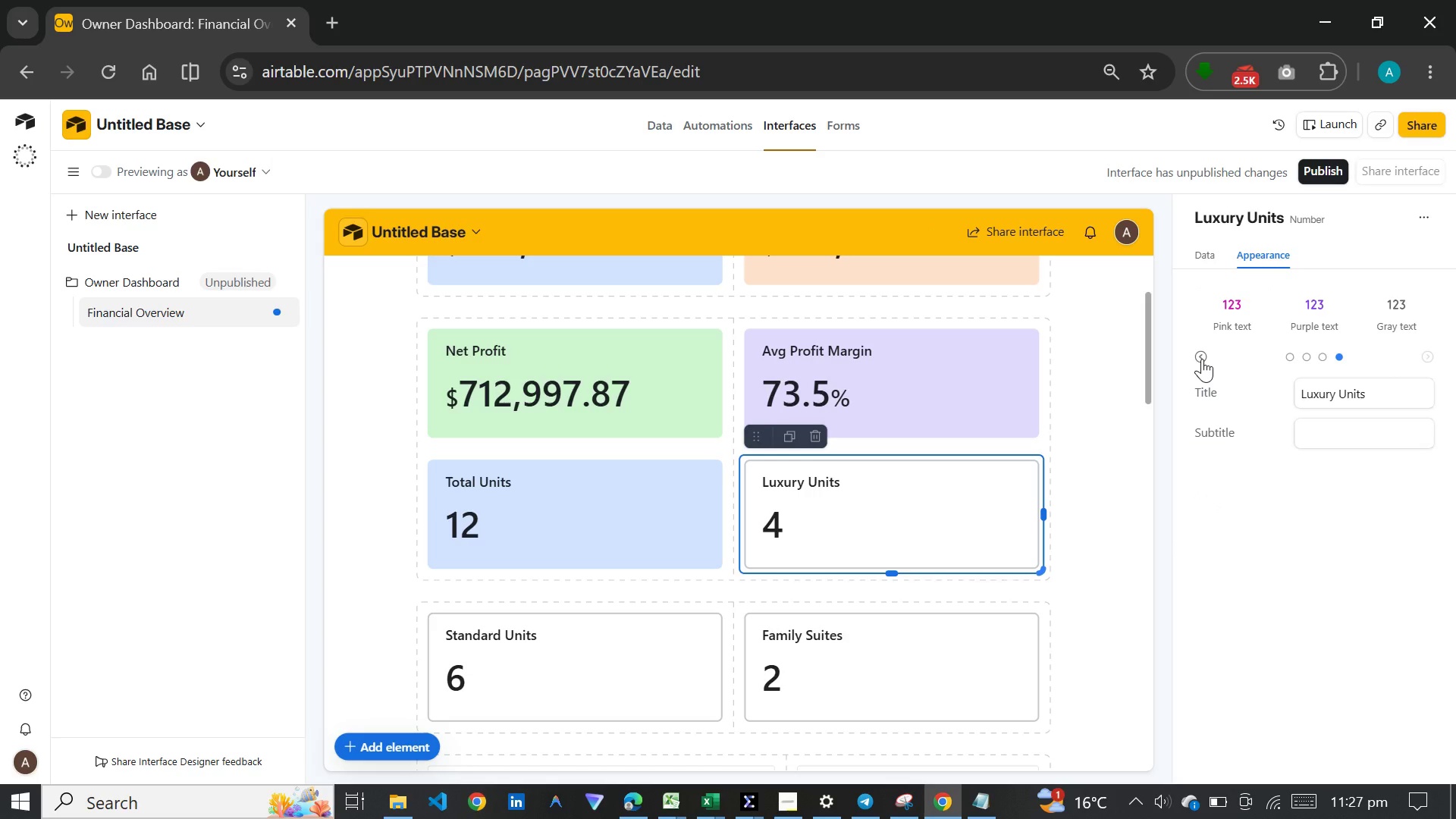 
left_click([1207, 355])
 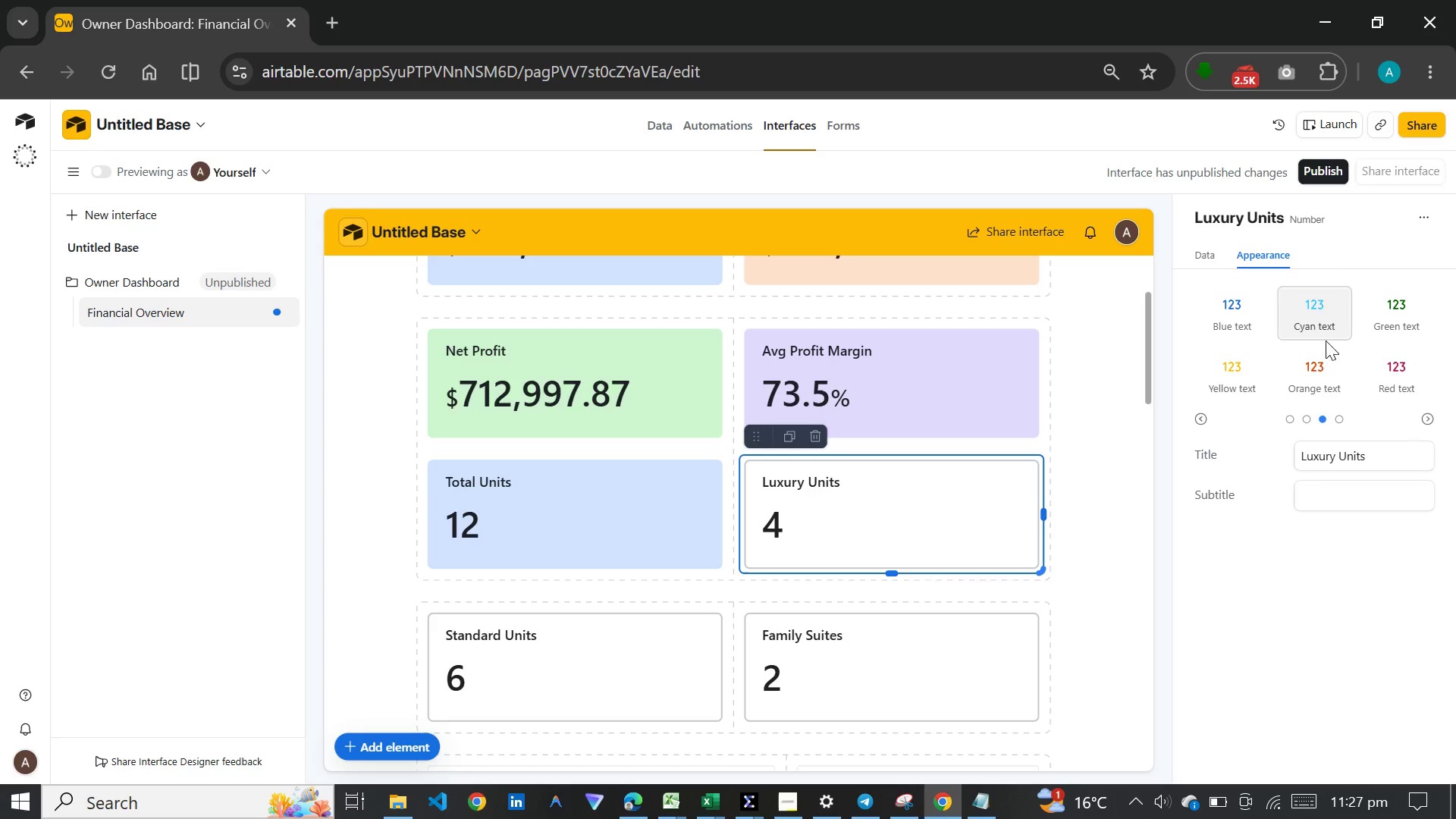 
left_click([1322, 357])
 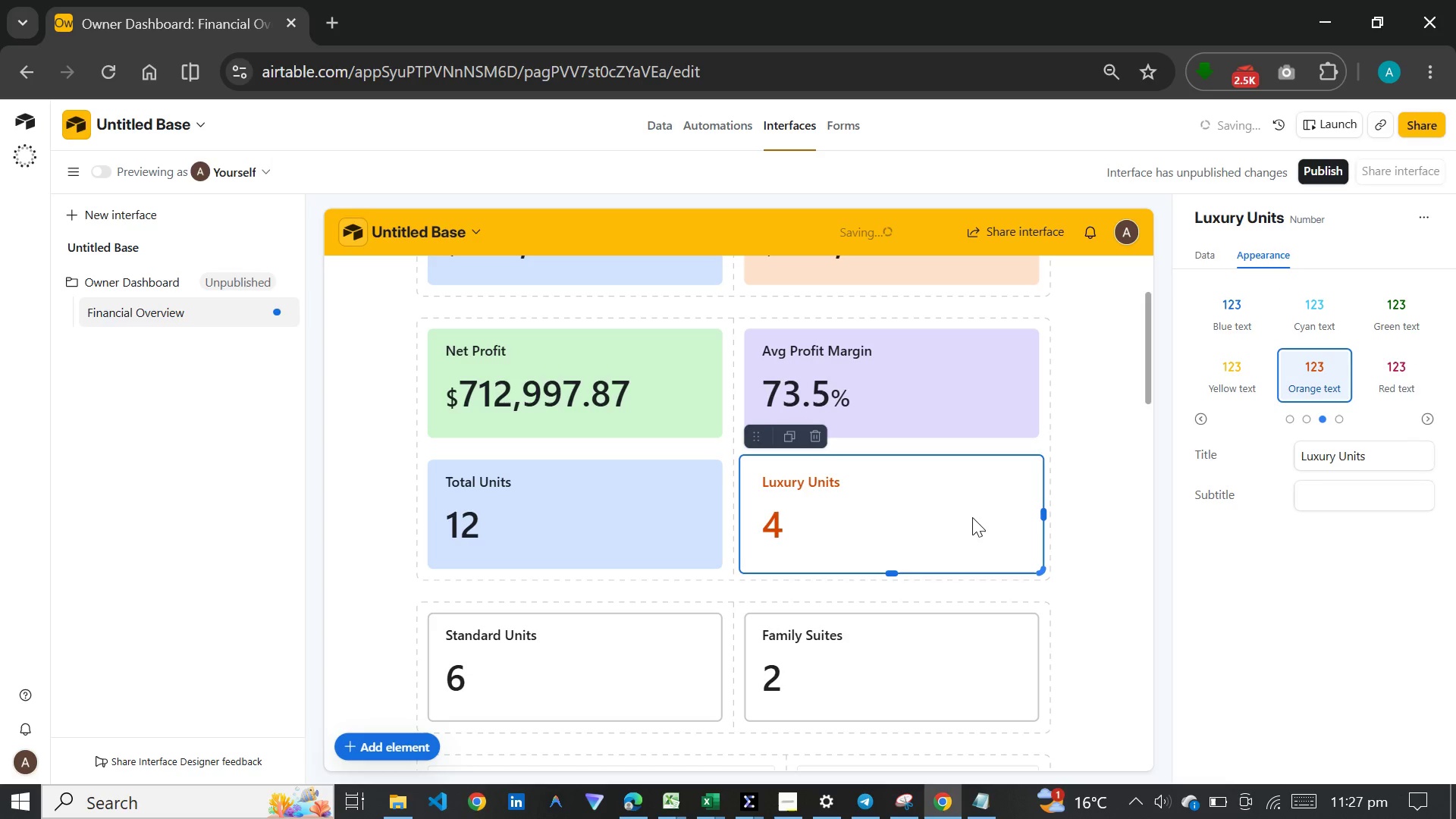 
left_click([657, 654])
 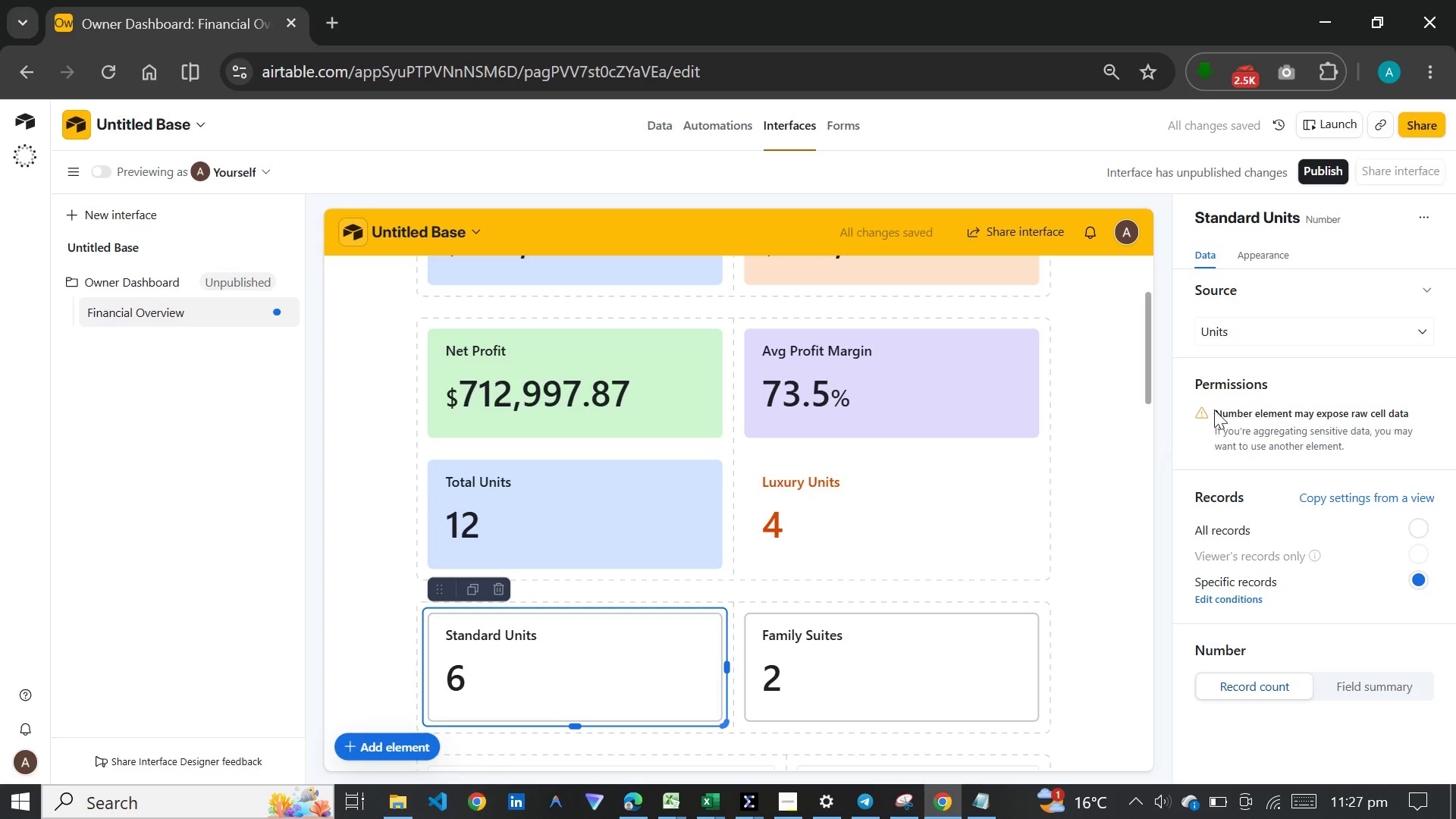 
wait(5.34)
 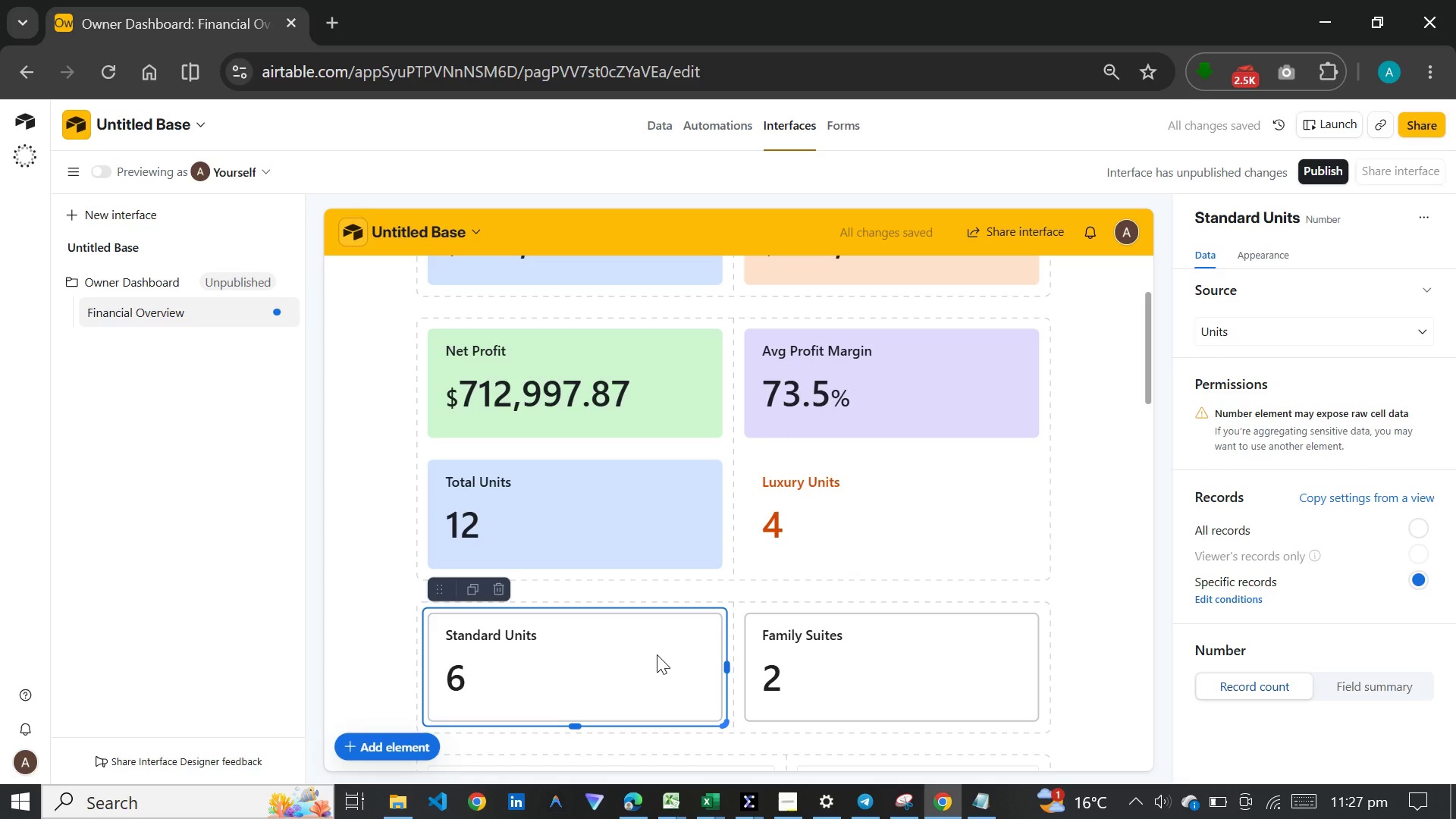 
left_click([1285, 253])
 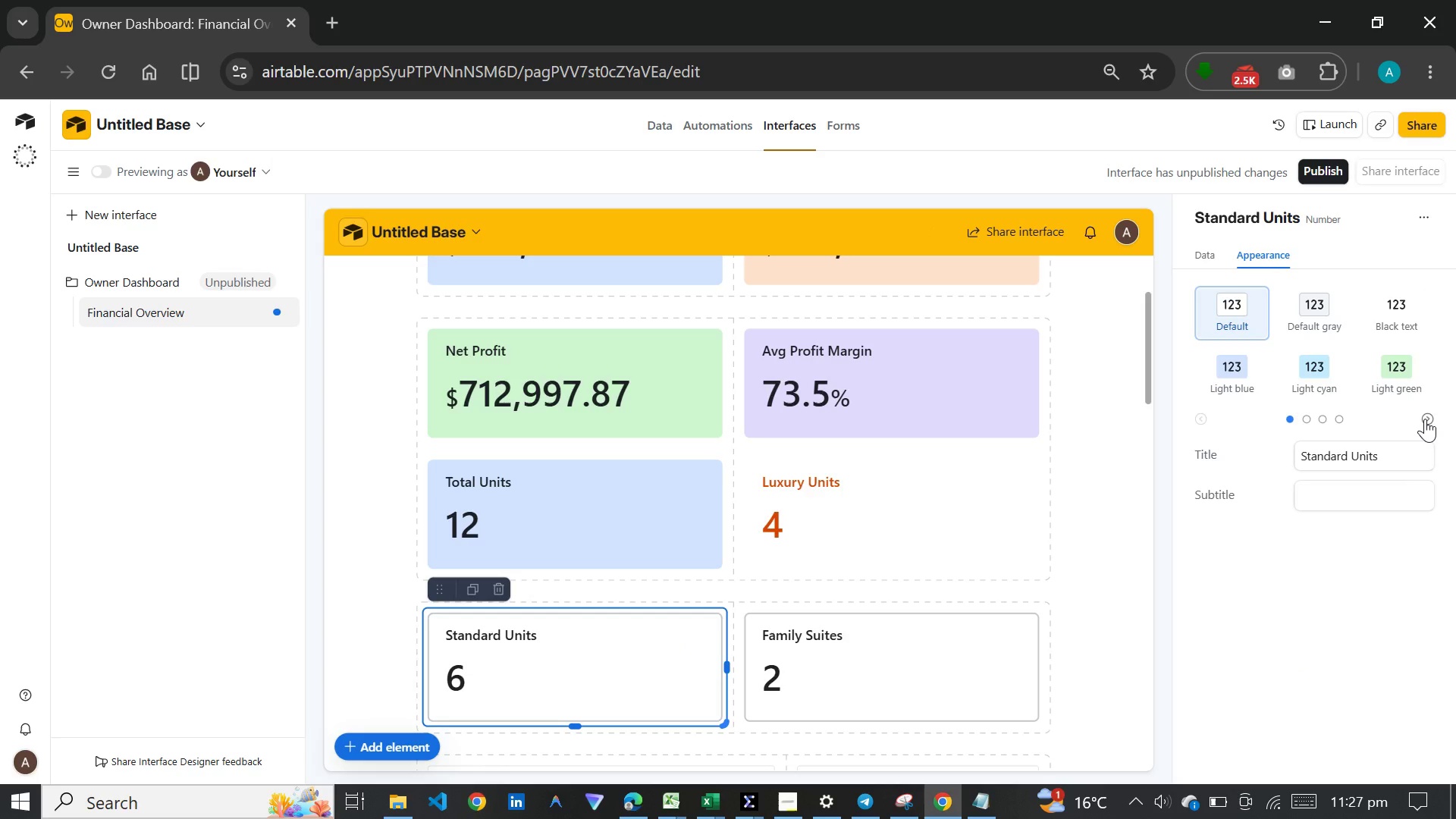 
left_click([1425, 419])
 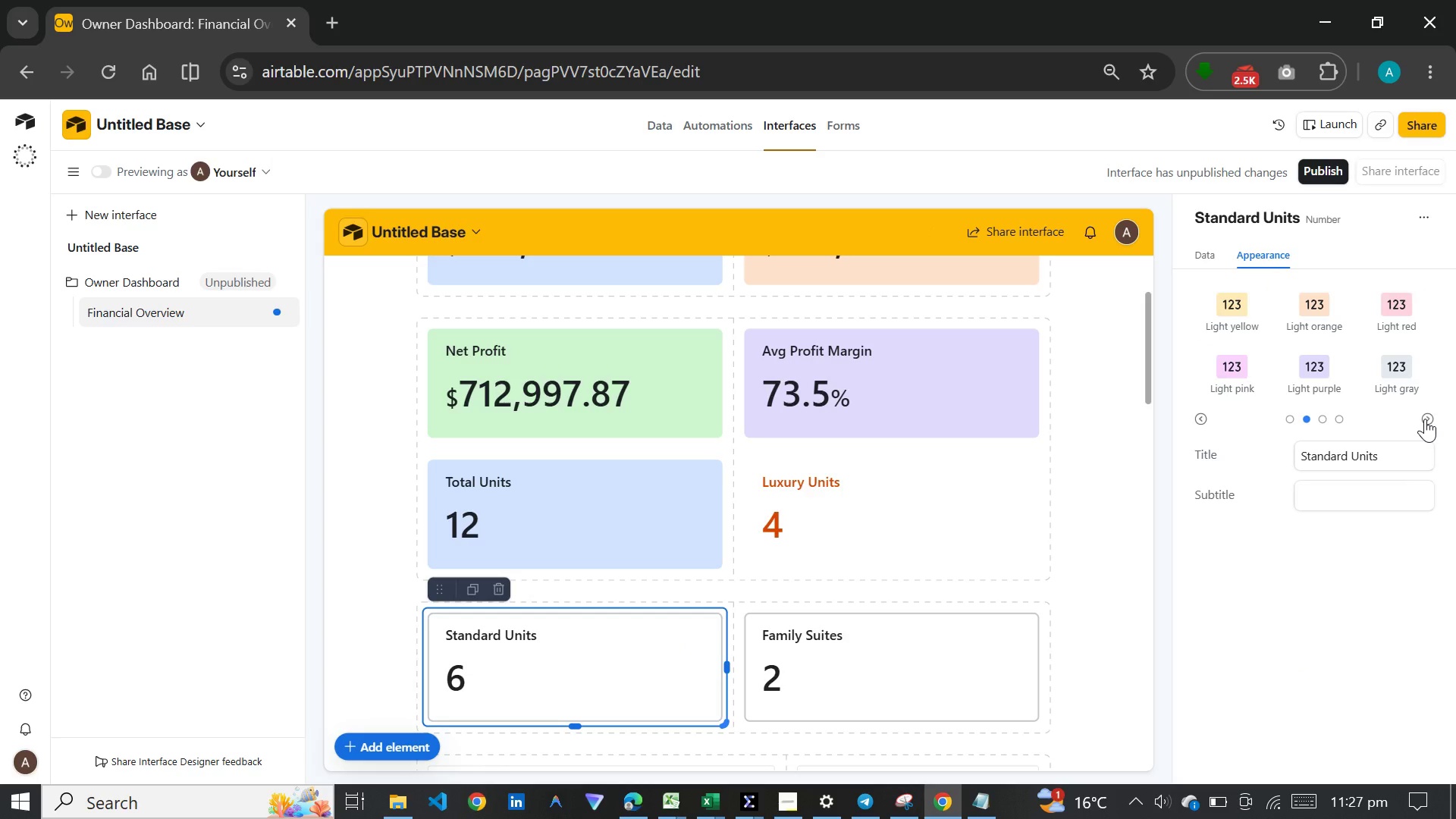 
left_click([1425, 419])
 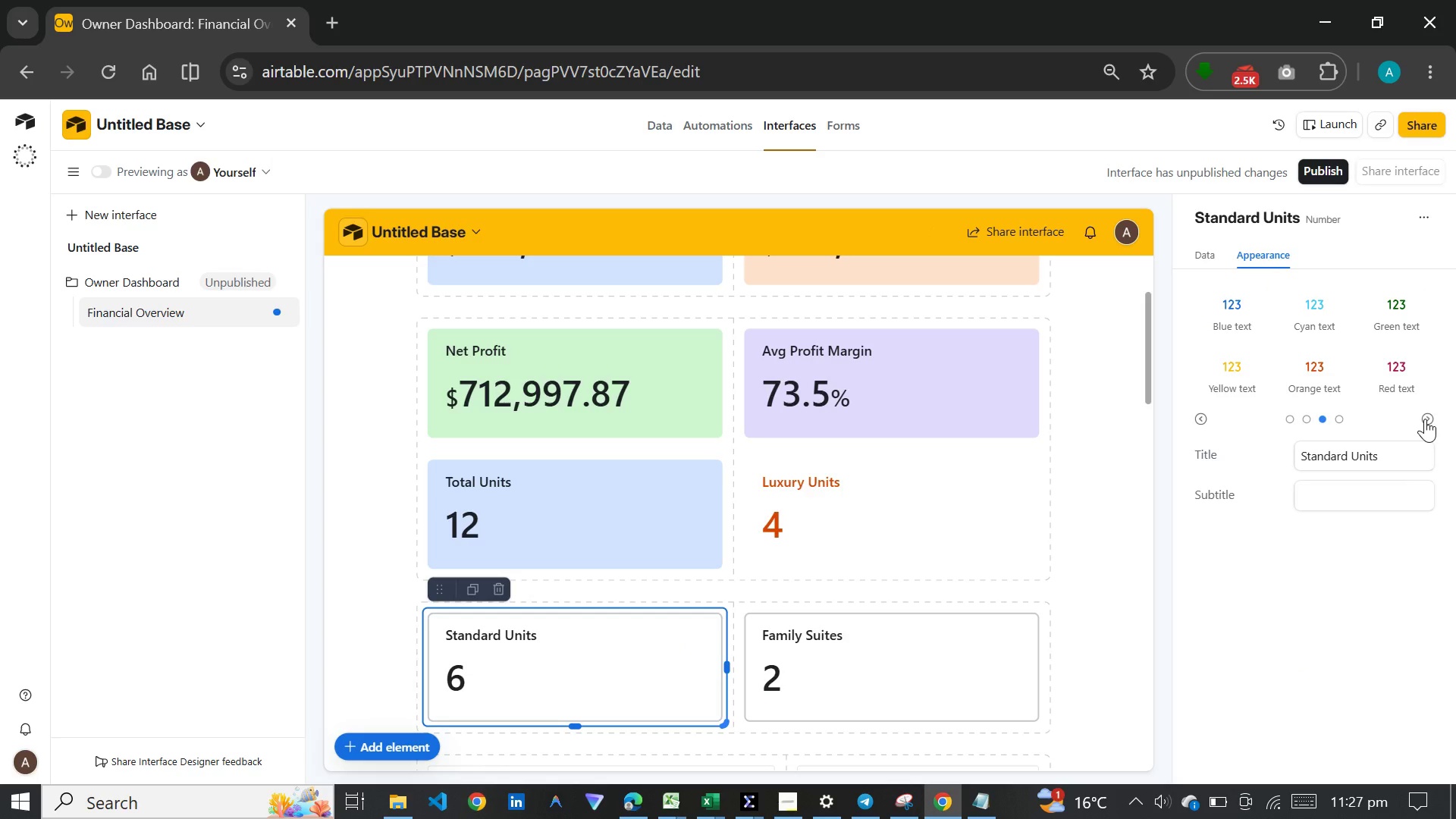 
left_click([1425, 419])
 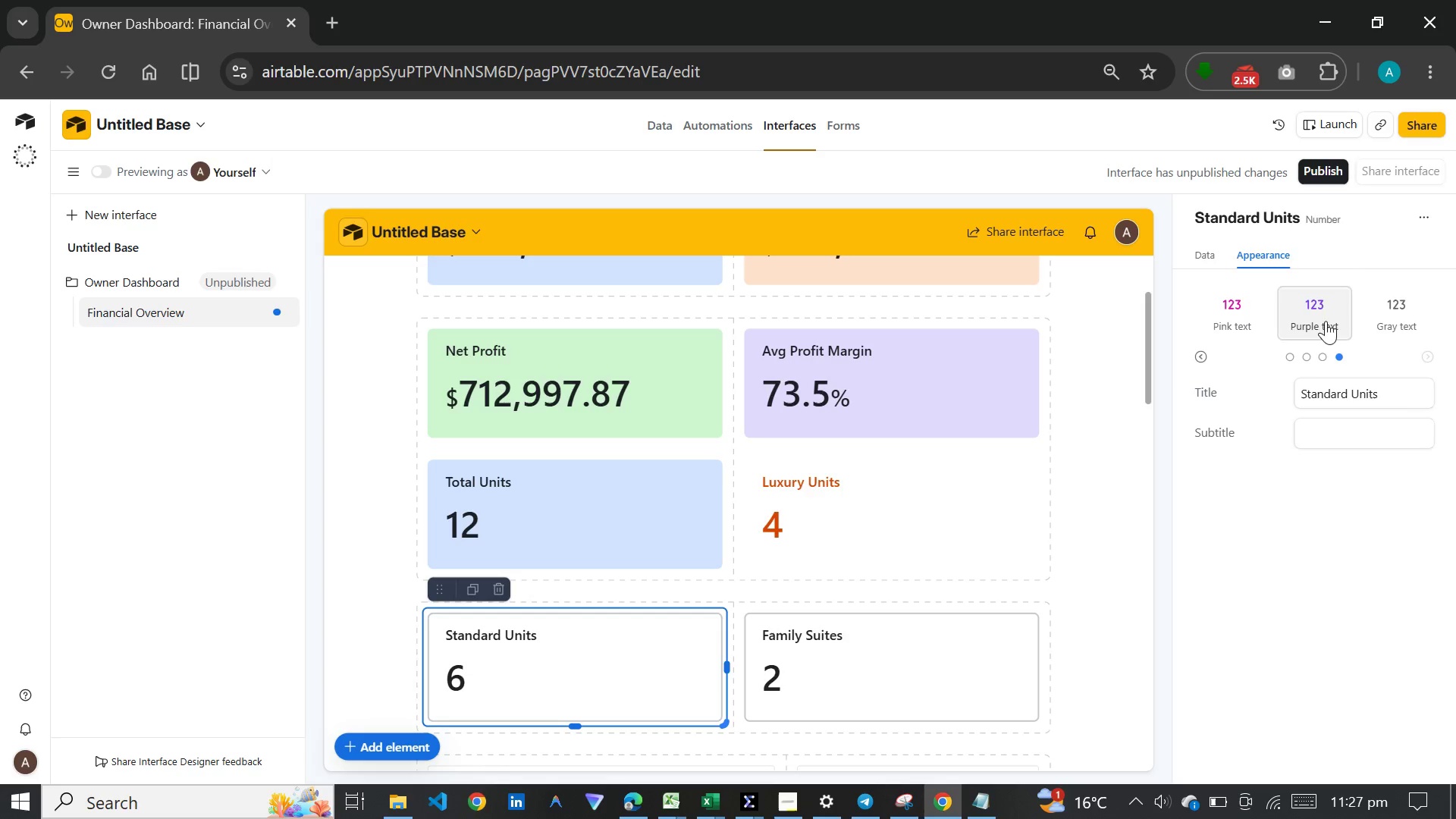 
left_click([1416, 303])
 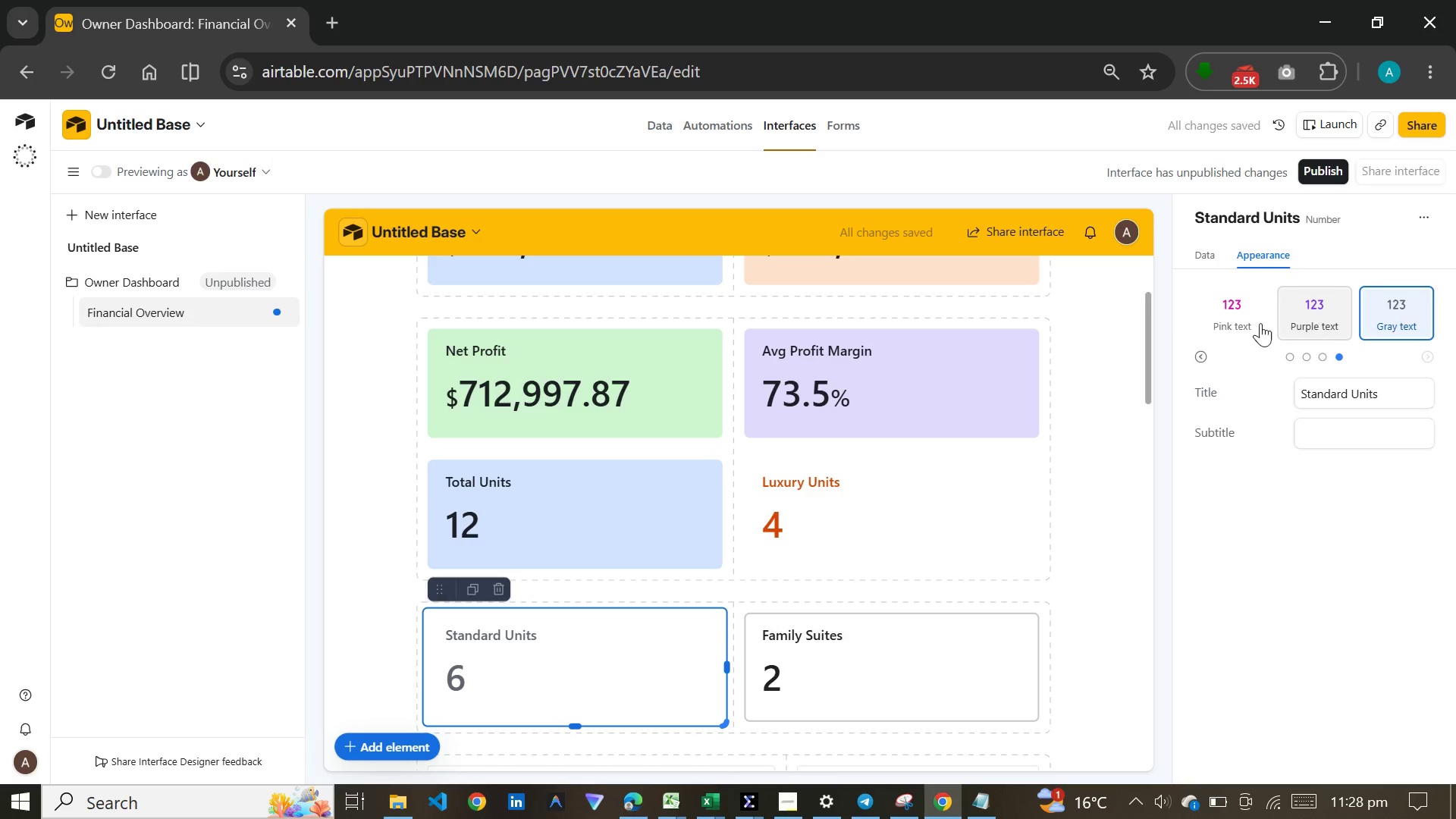 
left_click([1320, 318])
 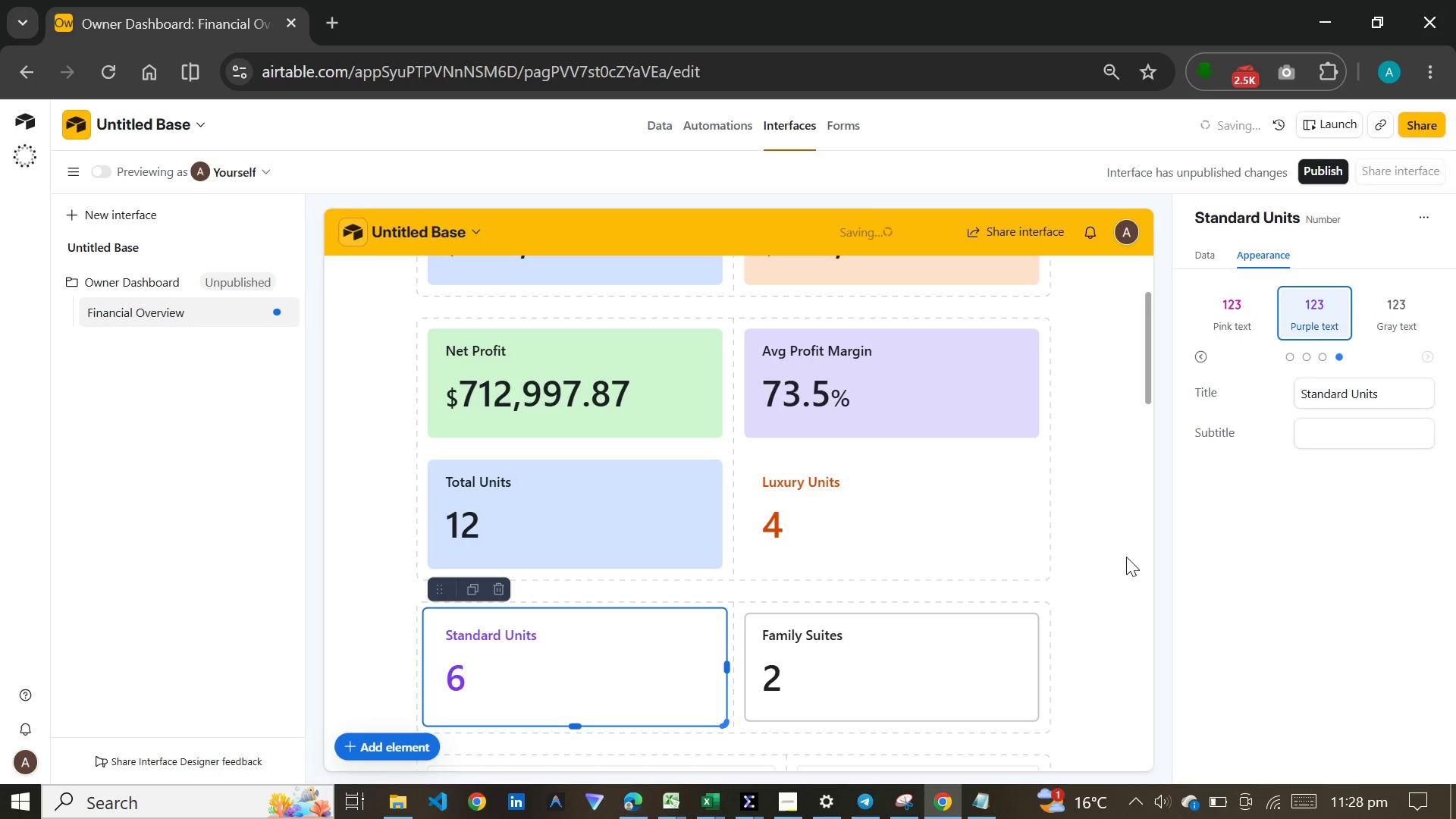 
left_click([890, 651])
 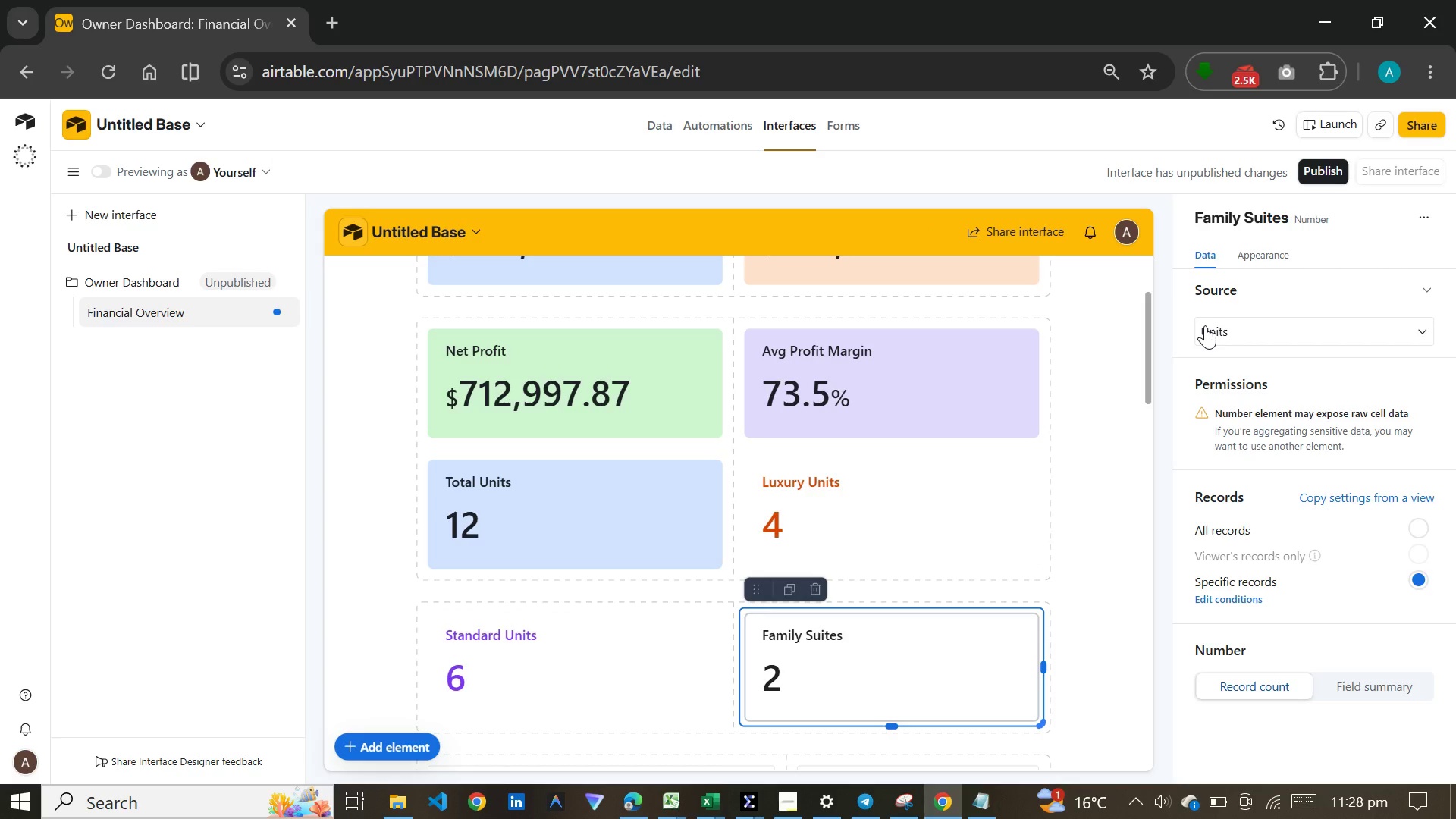 
wait(7.56)
 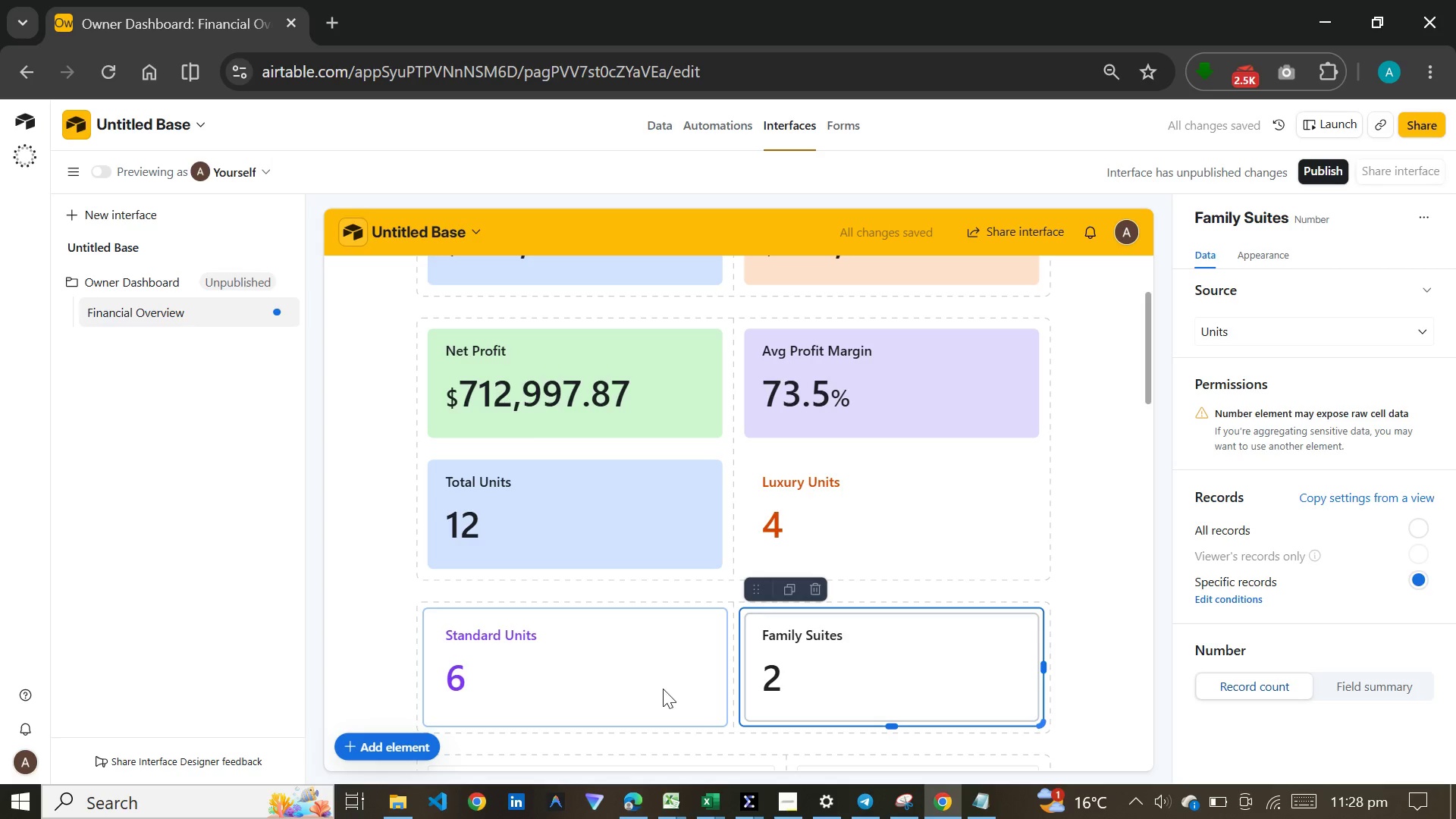 
left_click([1265, 254])
 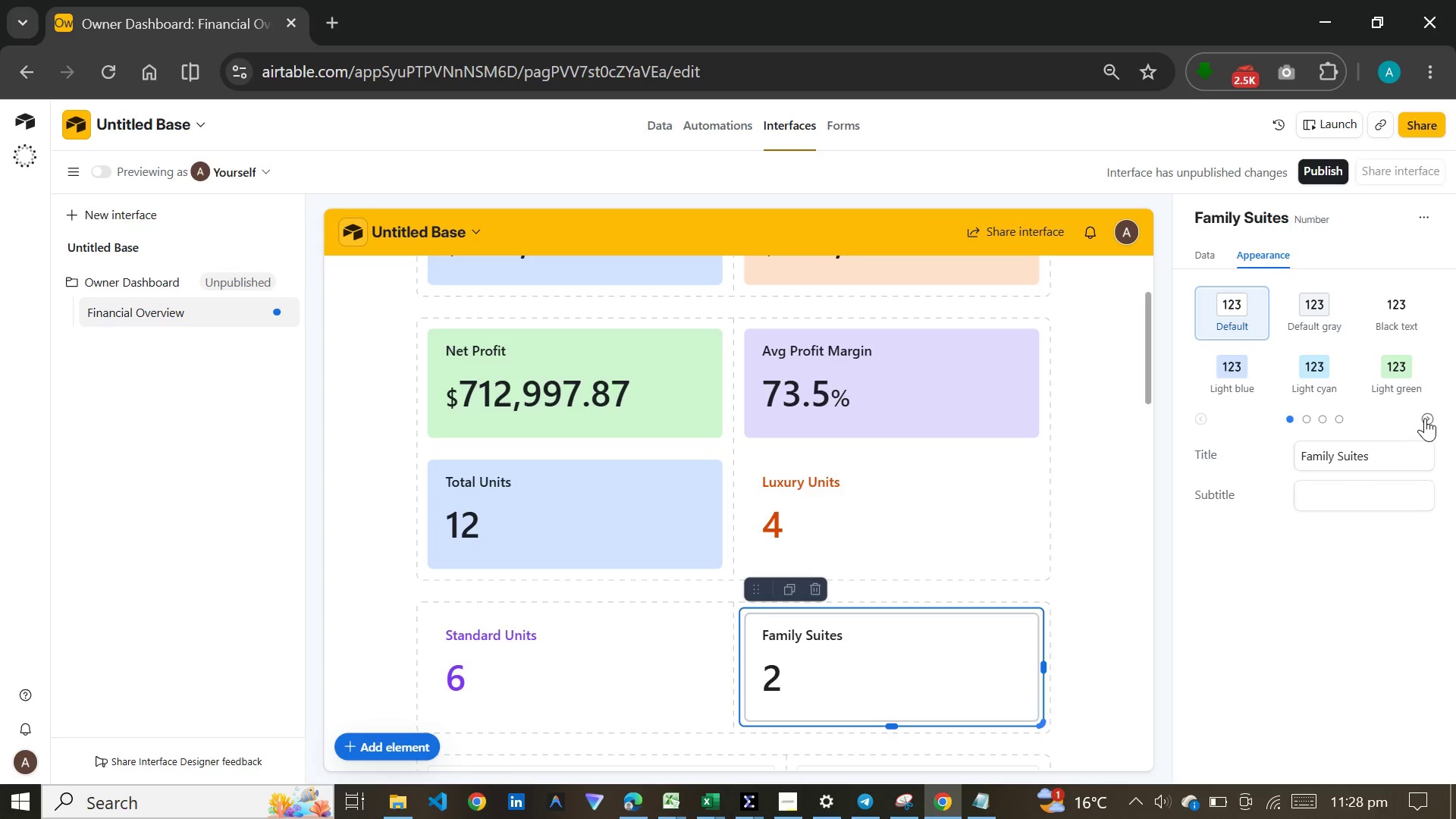 
left_click([1425, 418])
 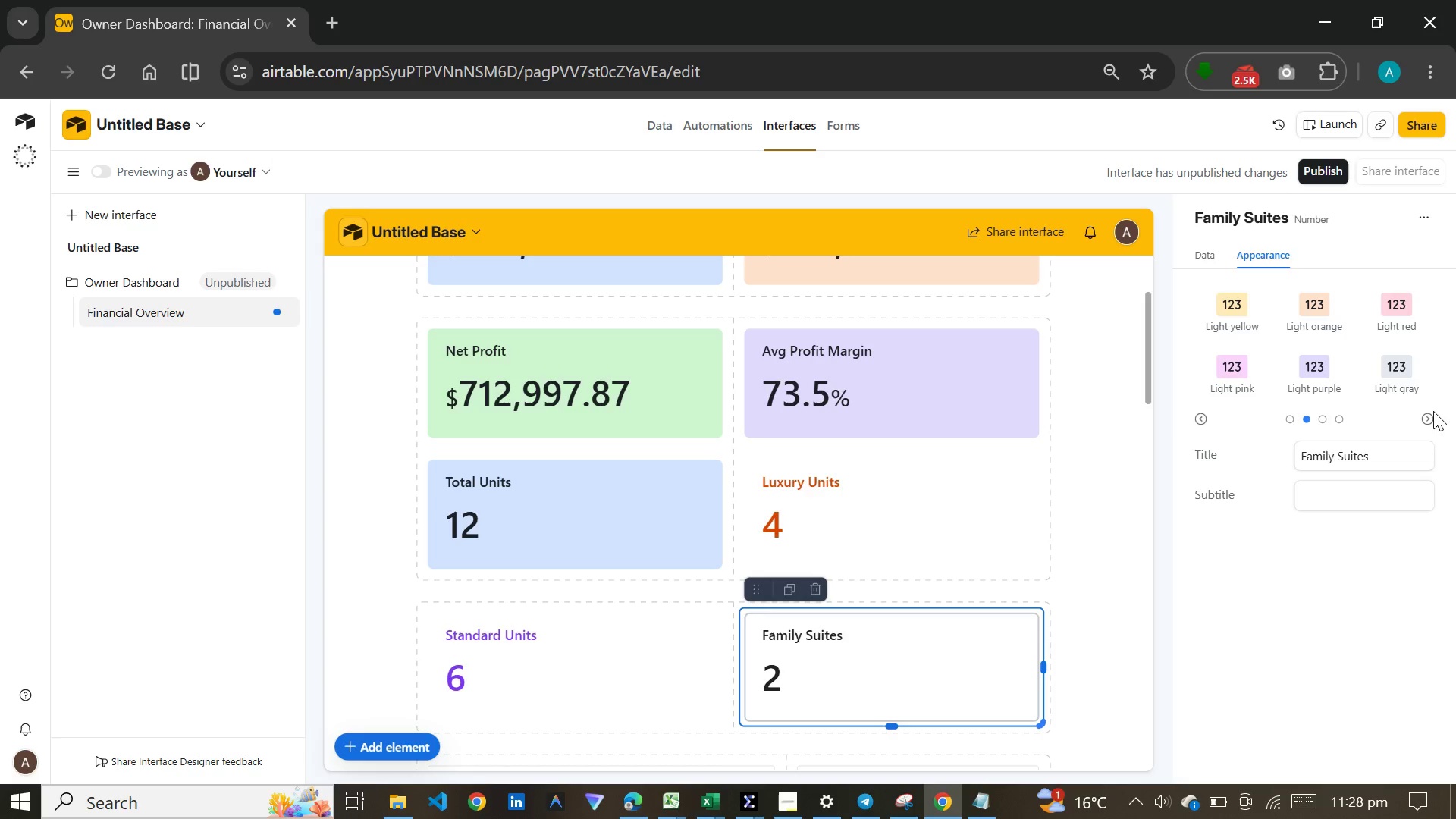 
left_click([1426, 416])
 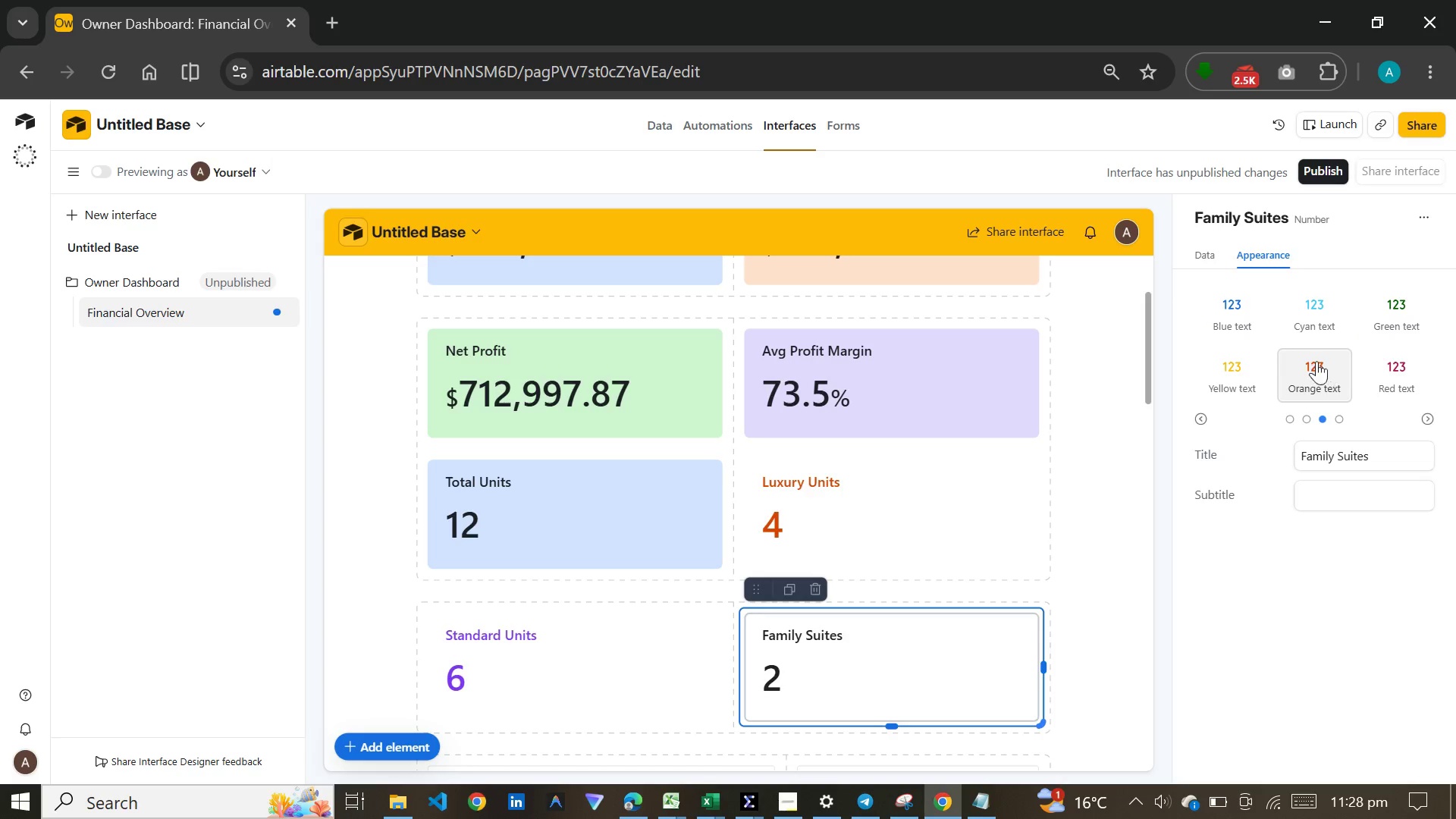 
left_click([1244, 369])
 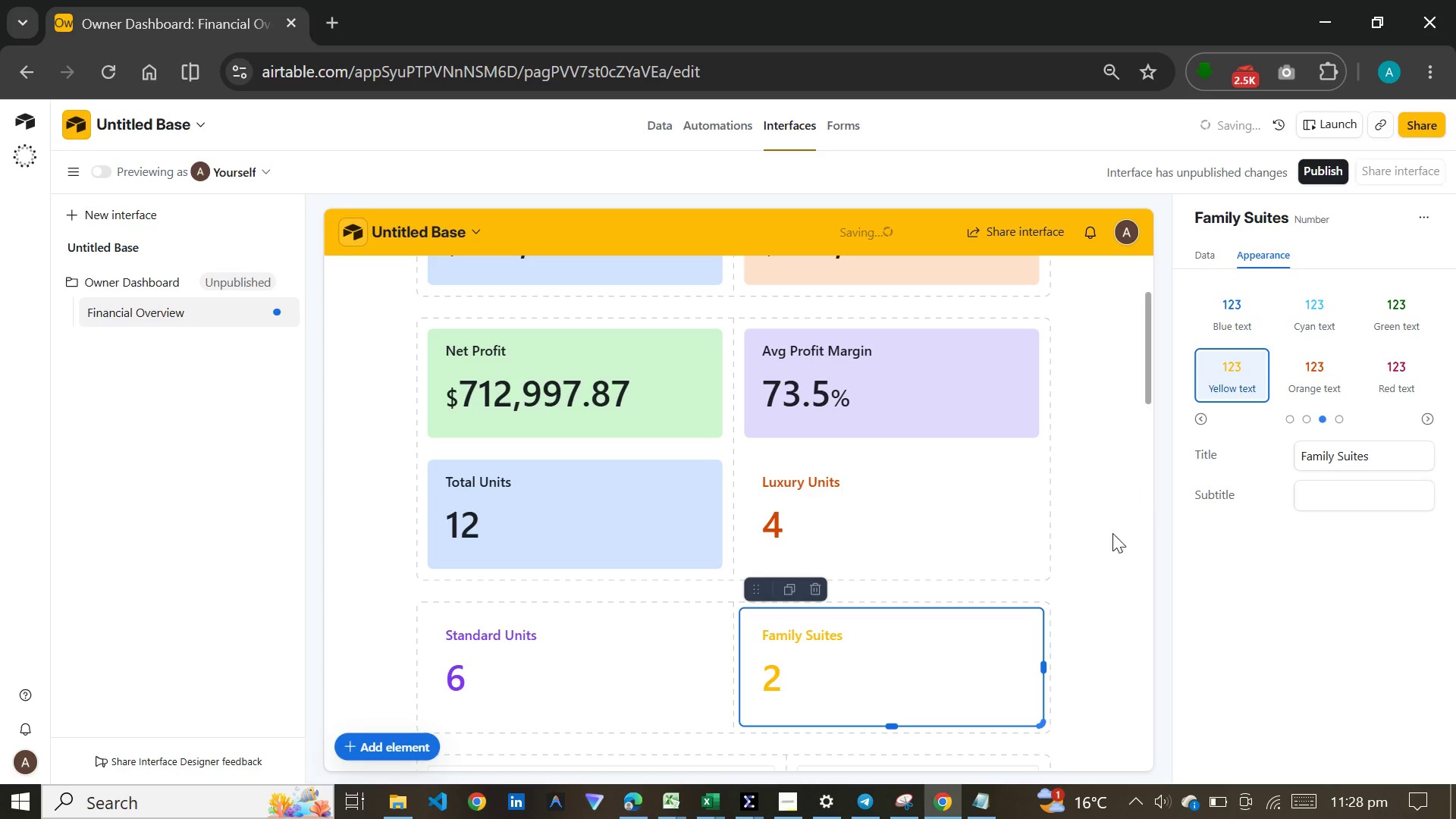 
left_click([1109, 540])
 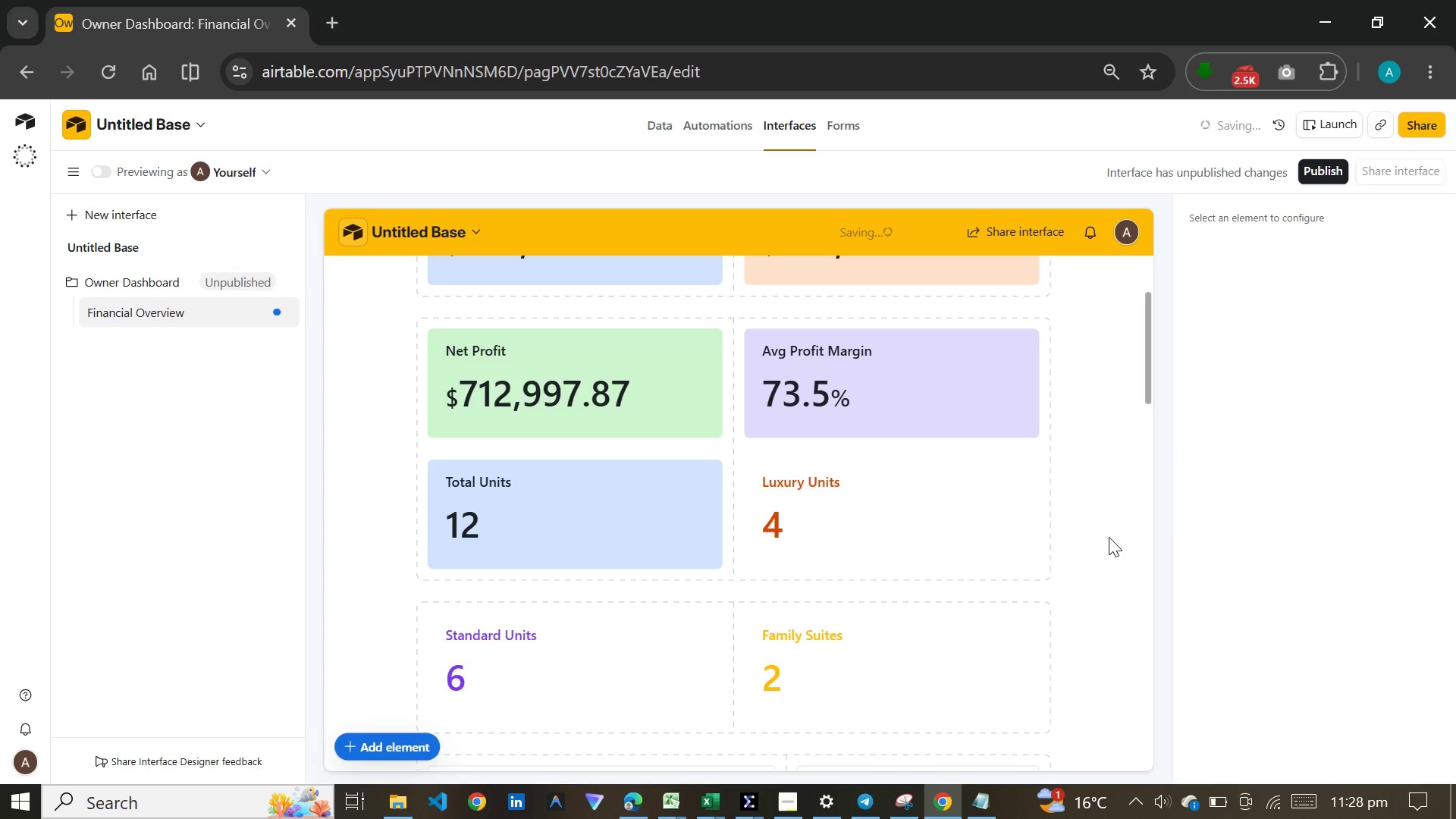 
scroll: coordinate [1109, 537], scroll_direction: down, amount: 6.0
 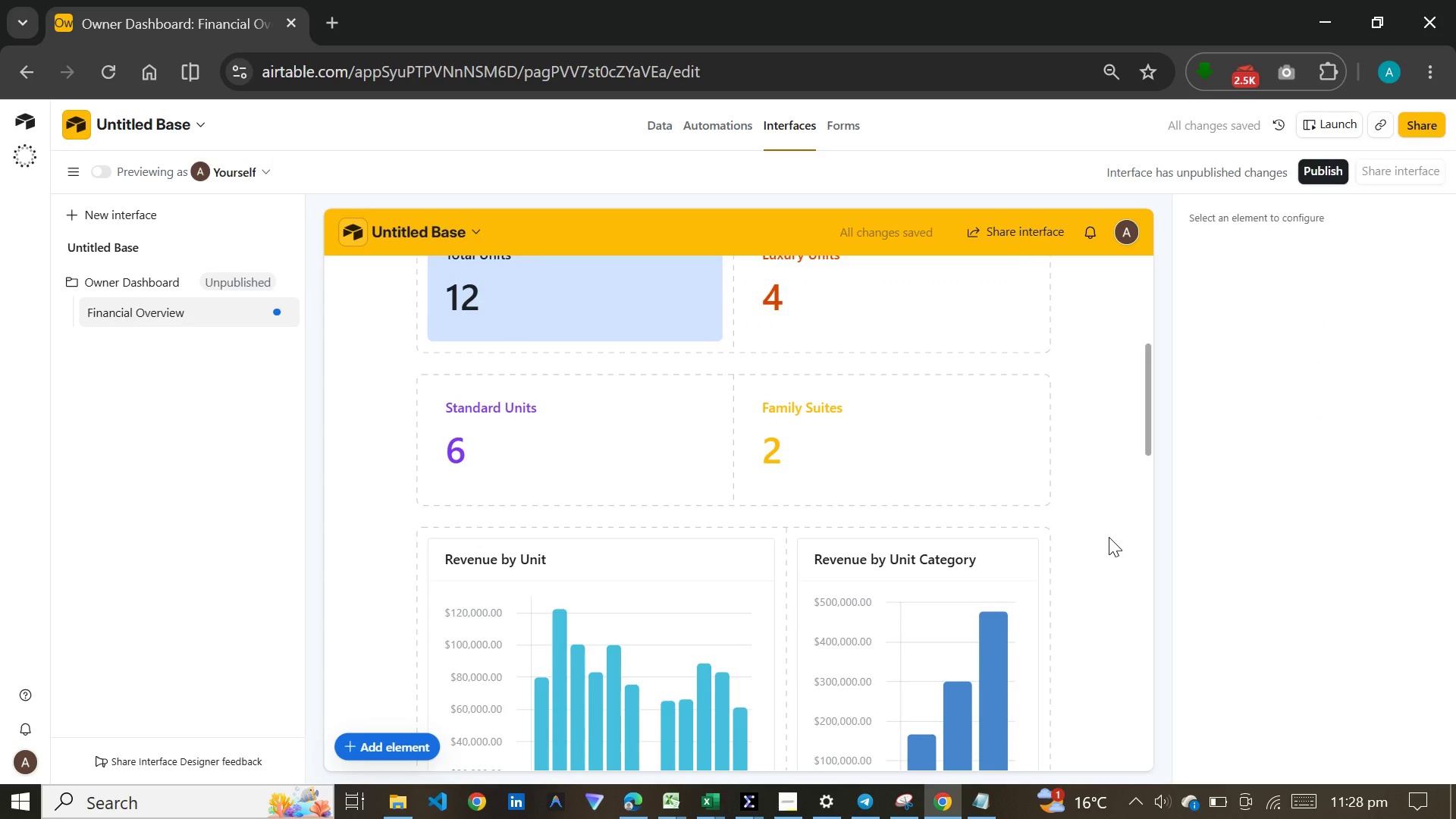 
scroll: coordinate [1109, 535], scroll_direction: up, amount: 14.0
 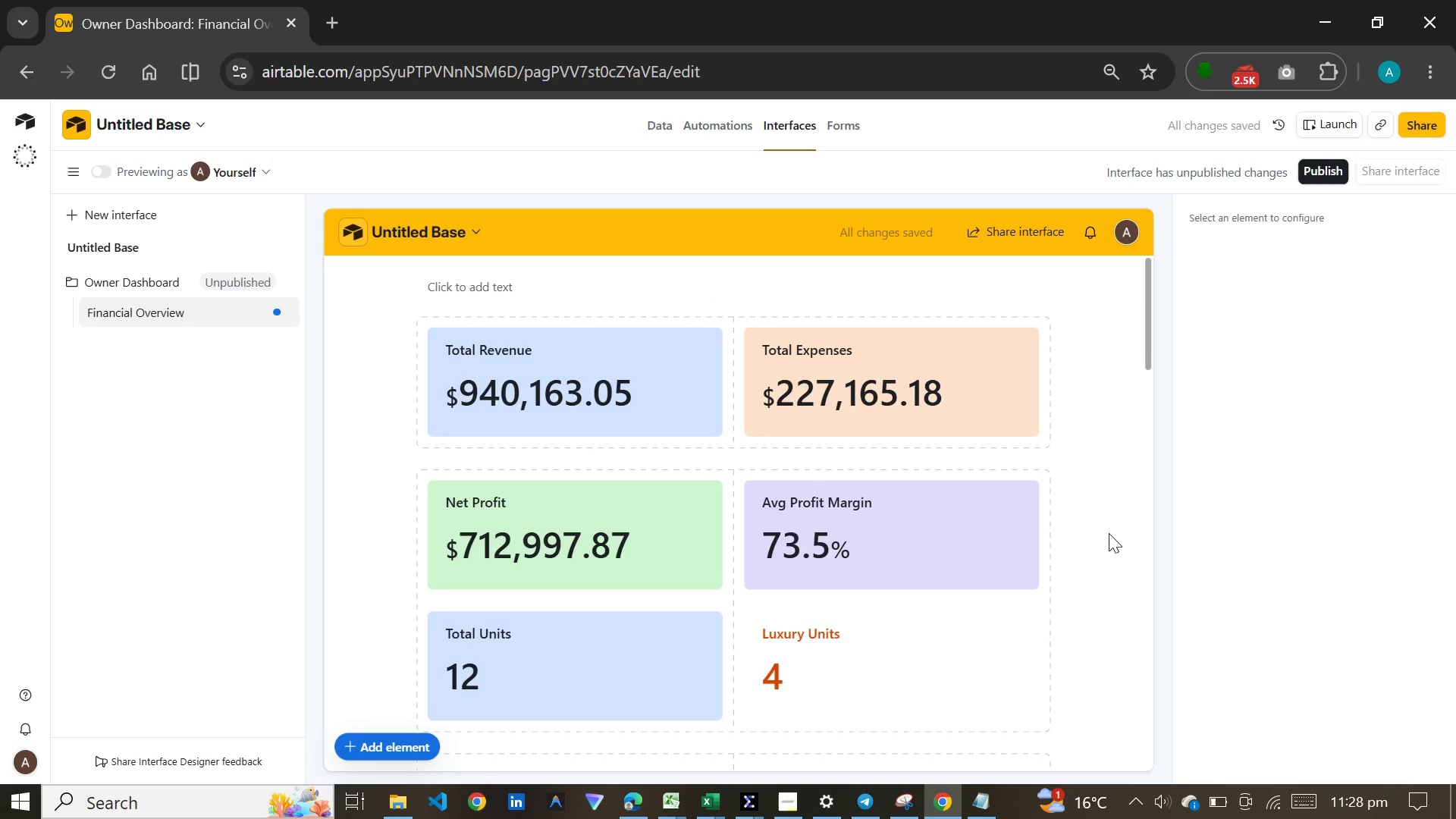 
scroll: coordinate [1109, 533], scroll_direction: down, amount: 8.0
 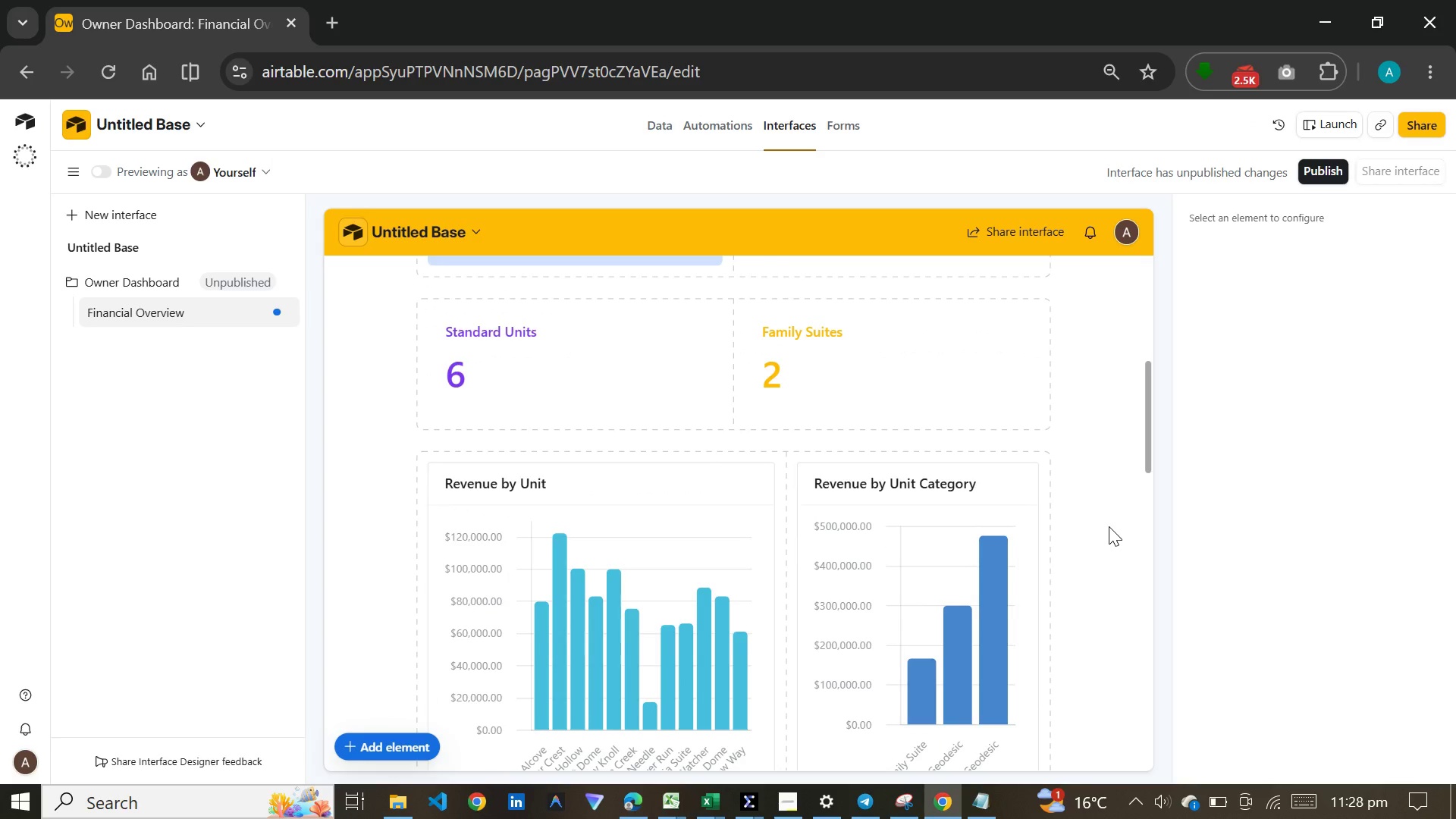 
wait(11.14)
 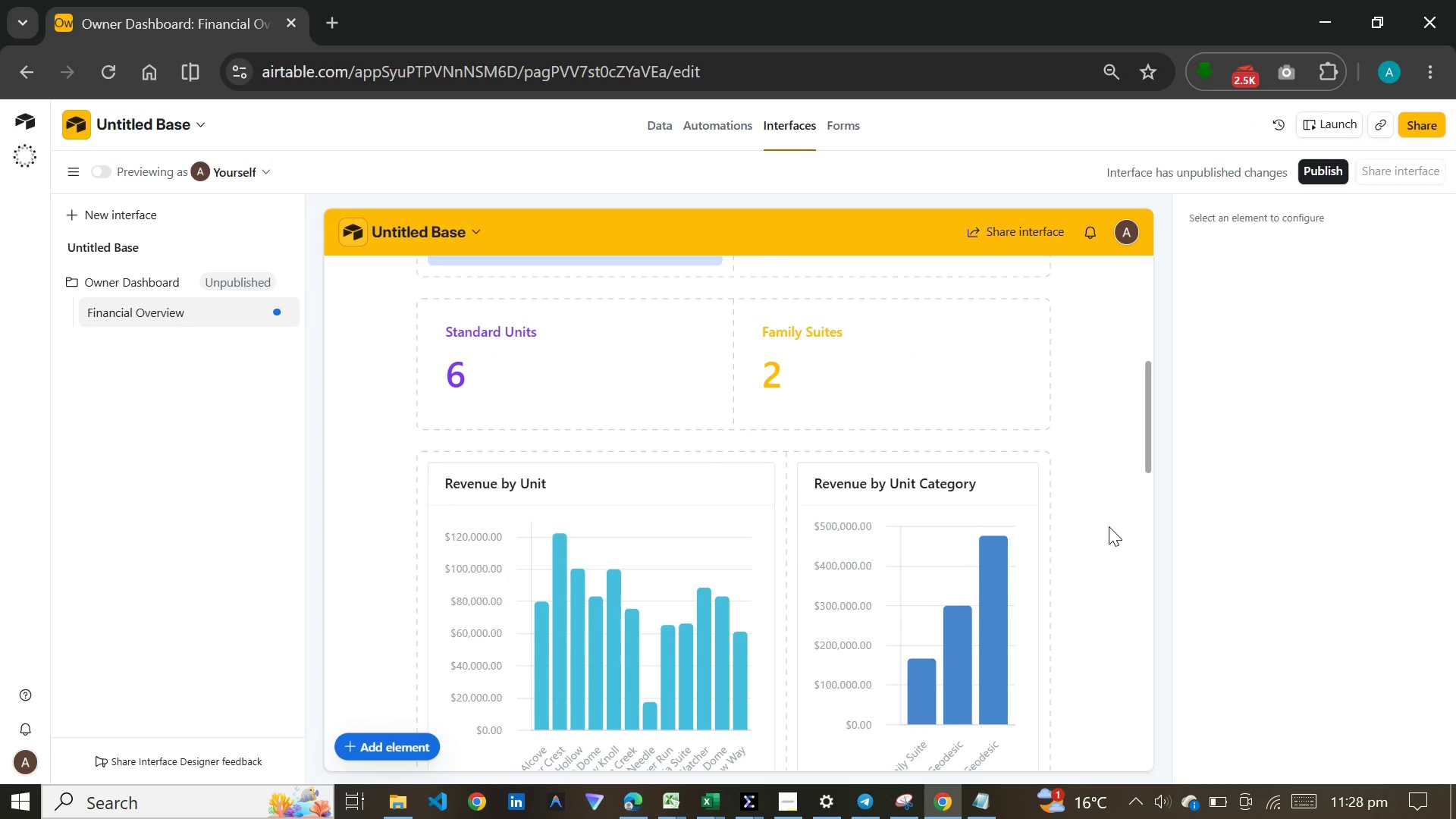 
scroll: coordinate [1109, 521], scroll_direction: down, amount: 34.0
 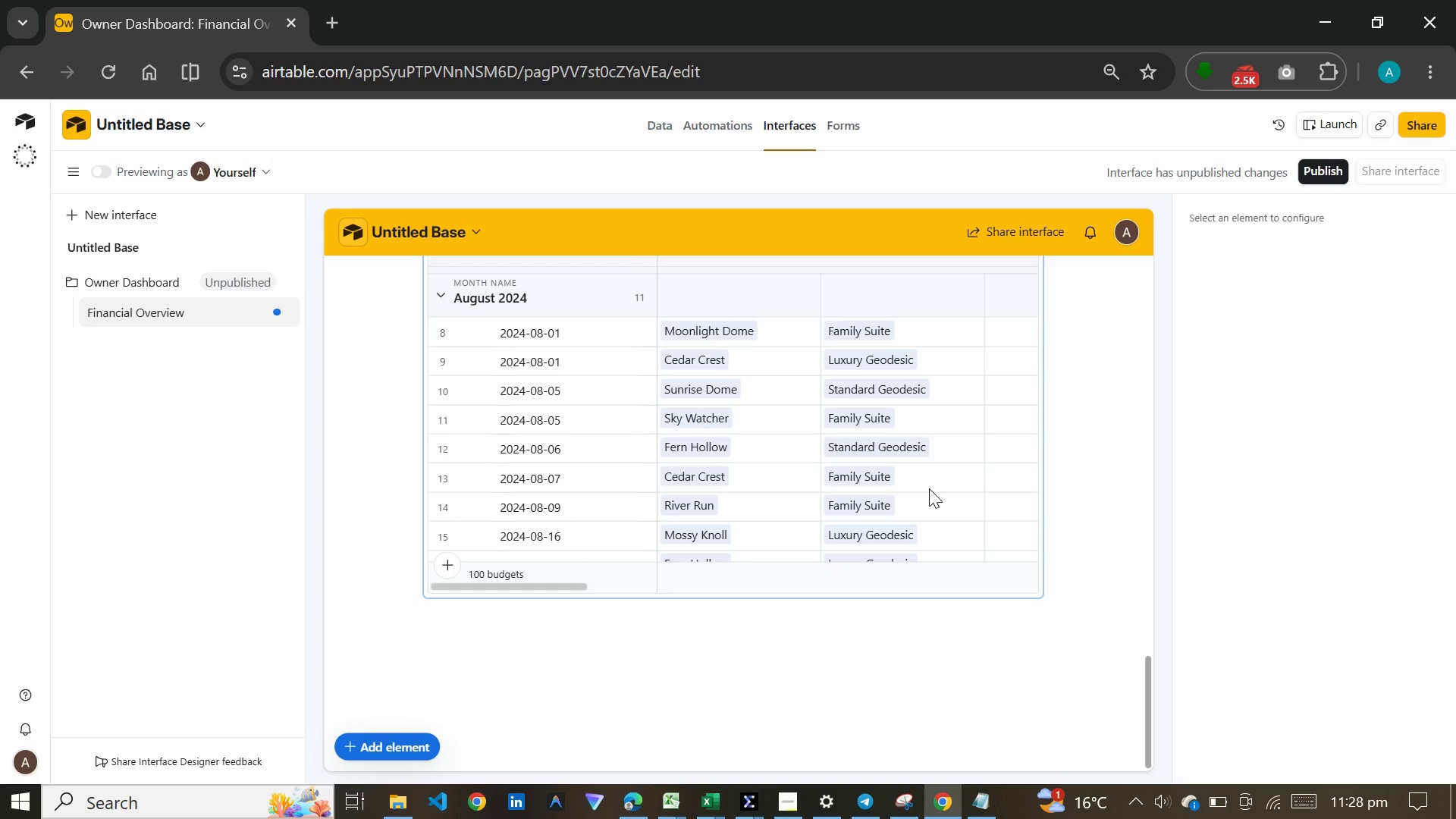 
left_click([929, 487])
 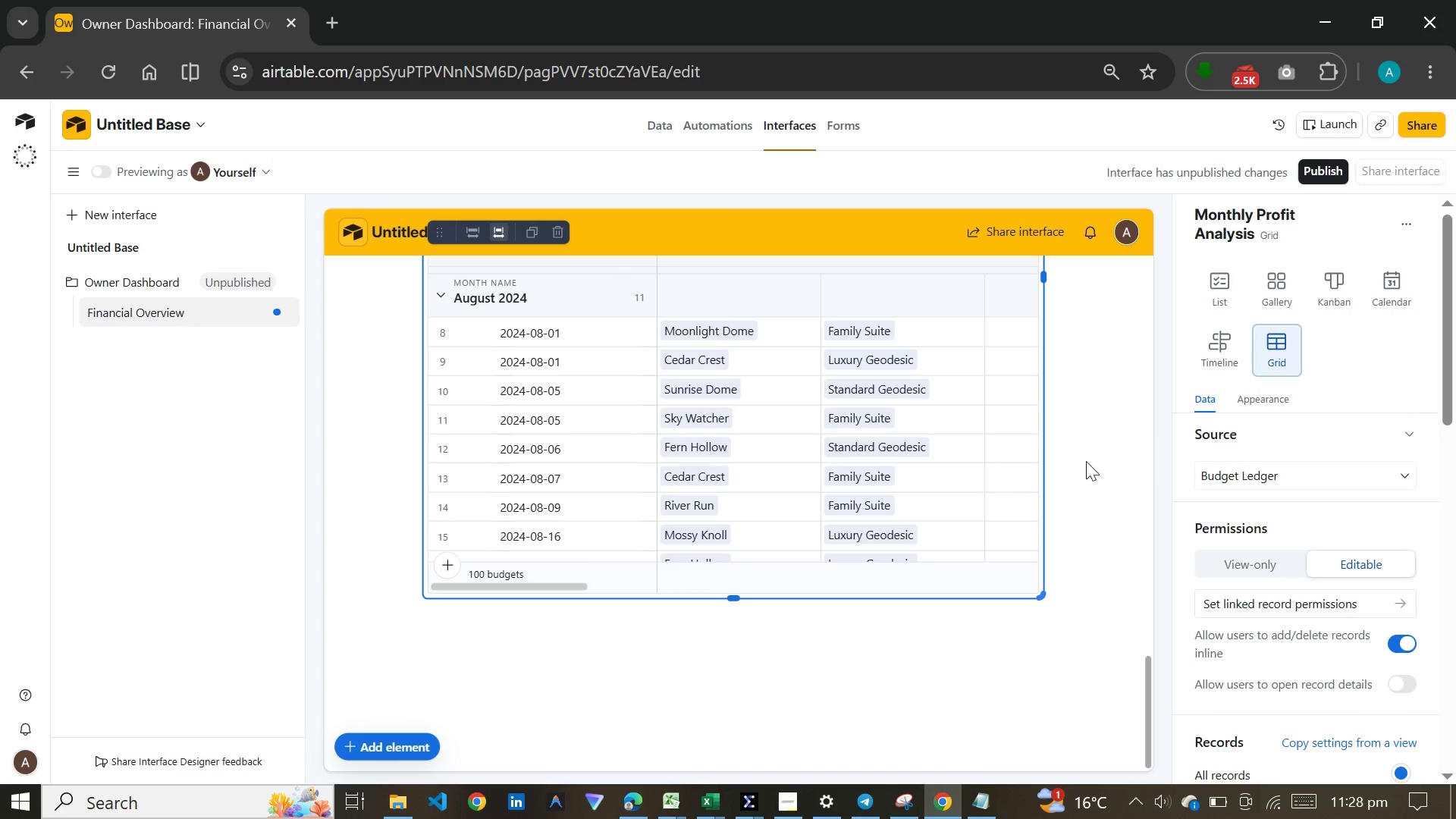 
left_click([1081, 467])
 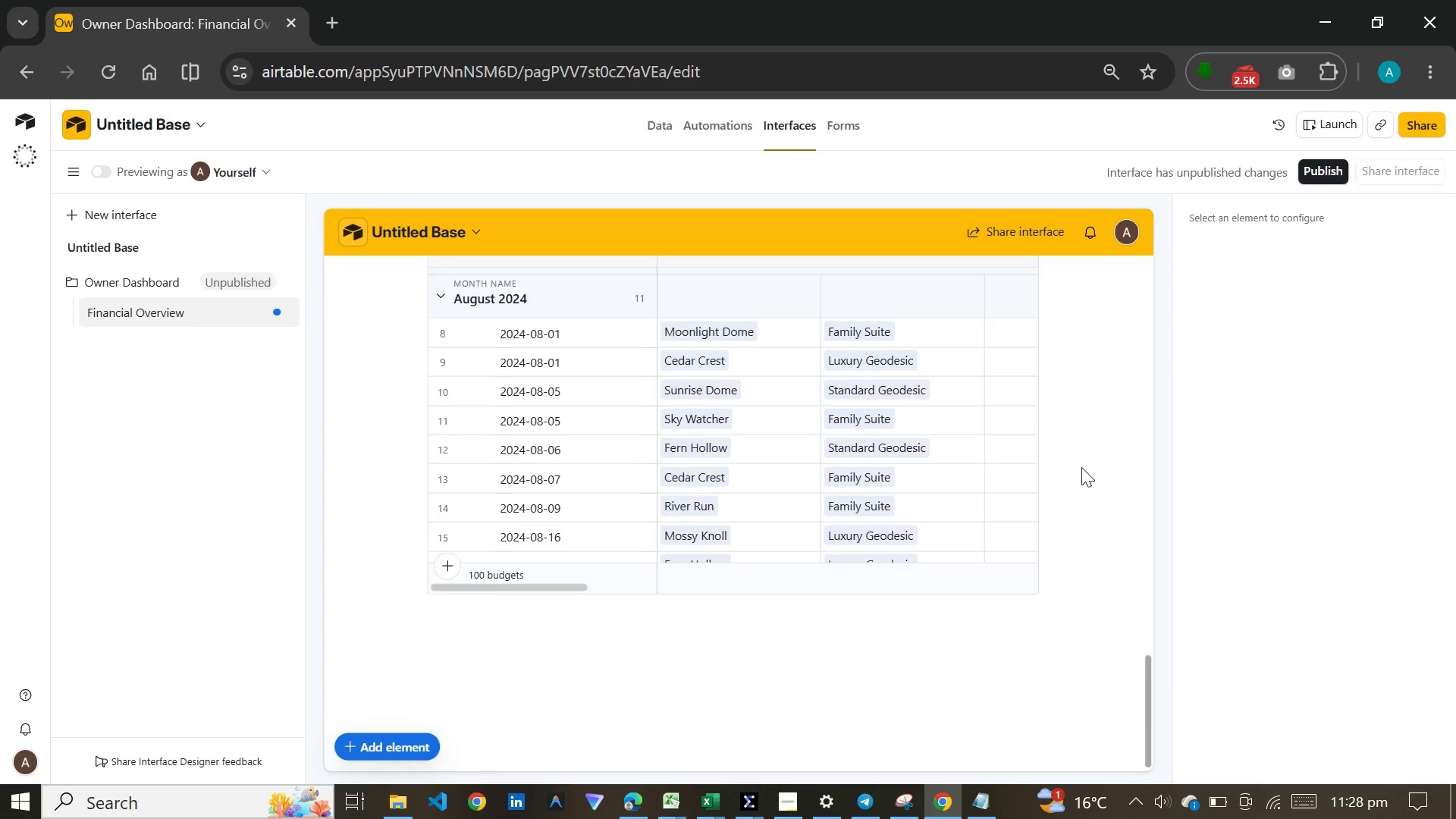 
scroll: coordinate [1081, 467], scroll_direction: up, amount: 13.0
 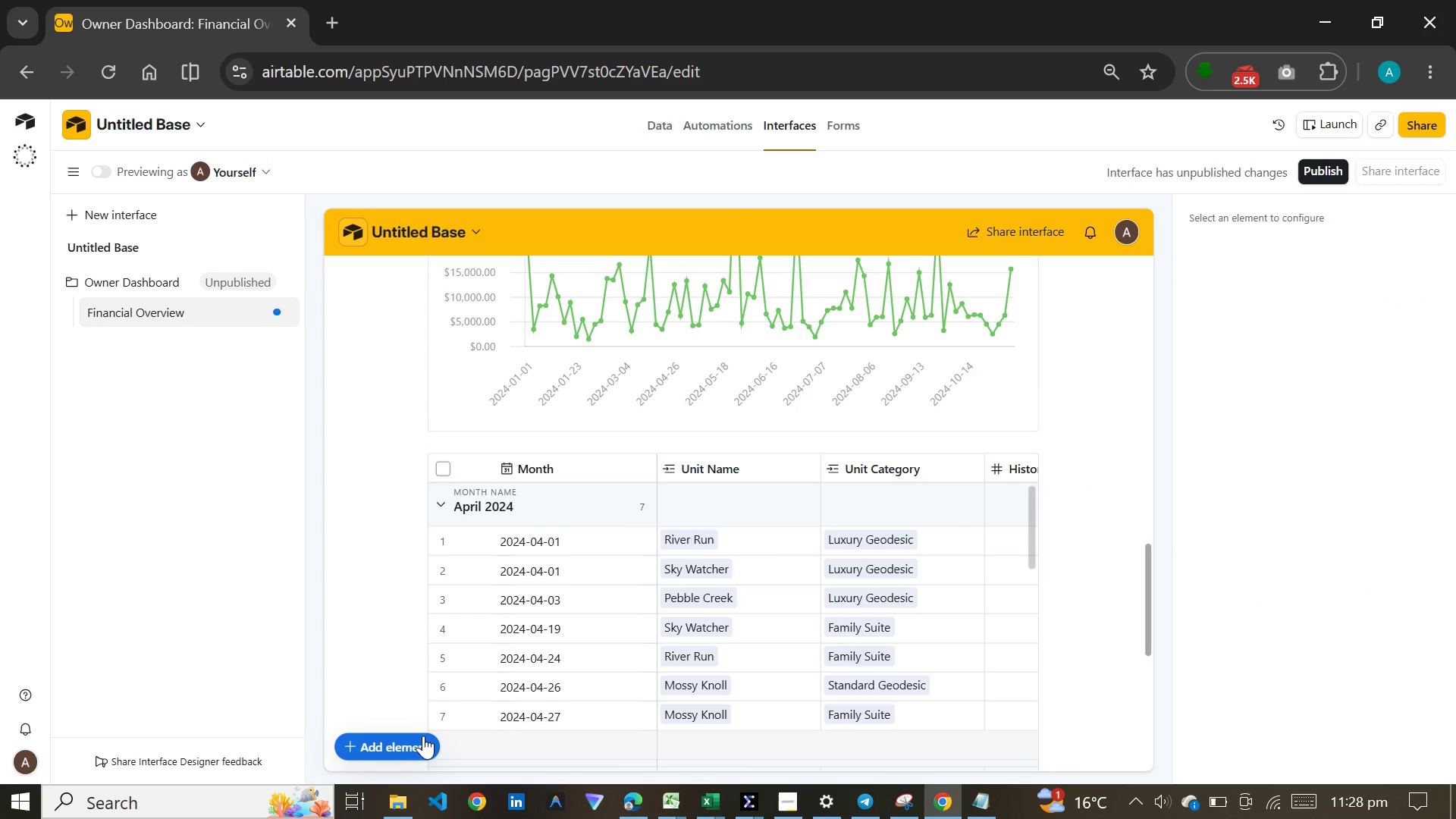 
left_click([403, 741])
 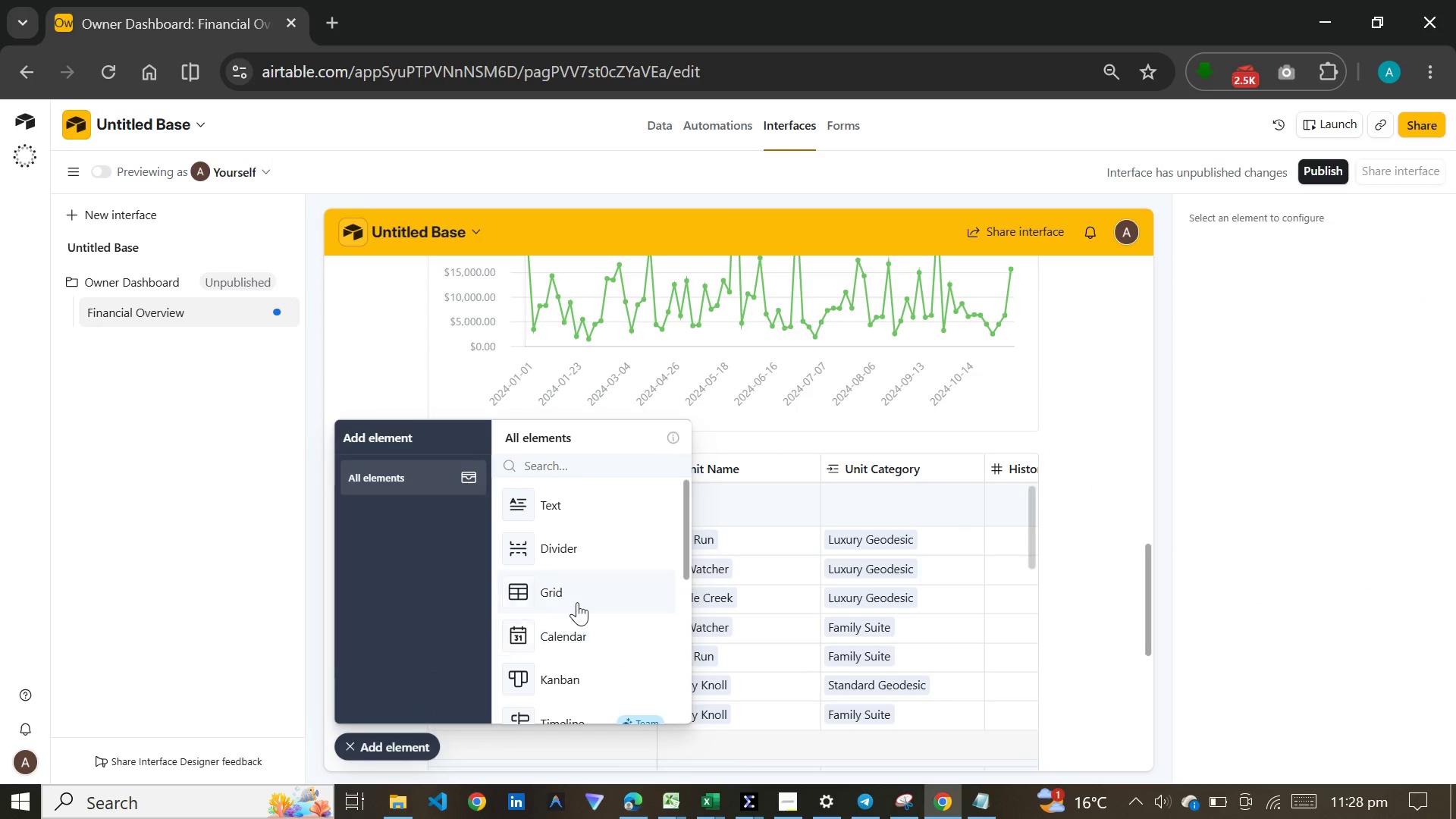 
scroll: coordinate [579, 624], scroll_direction: down, amount: 7.0
 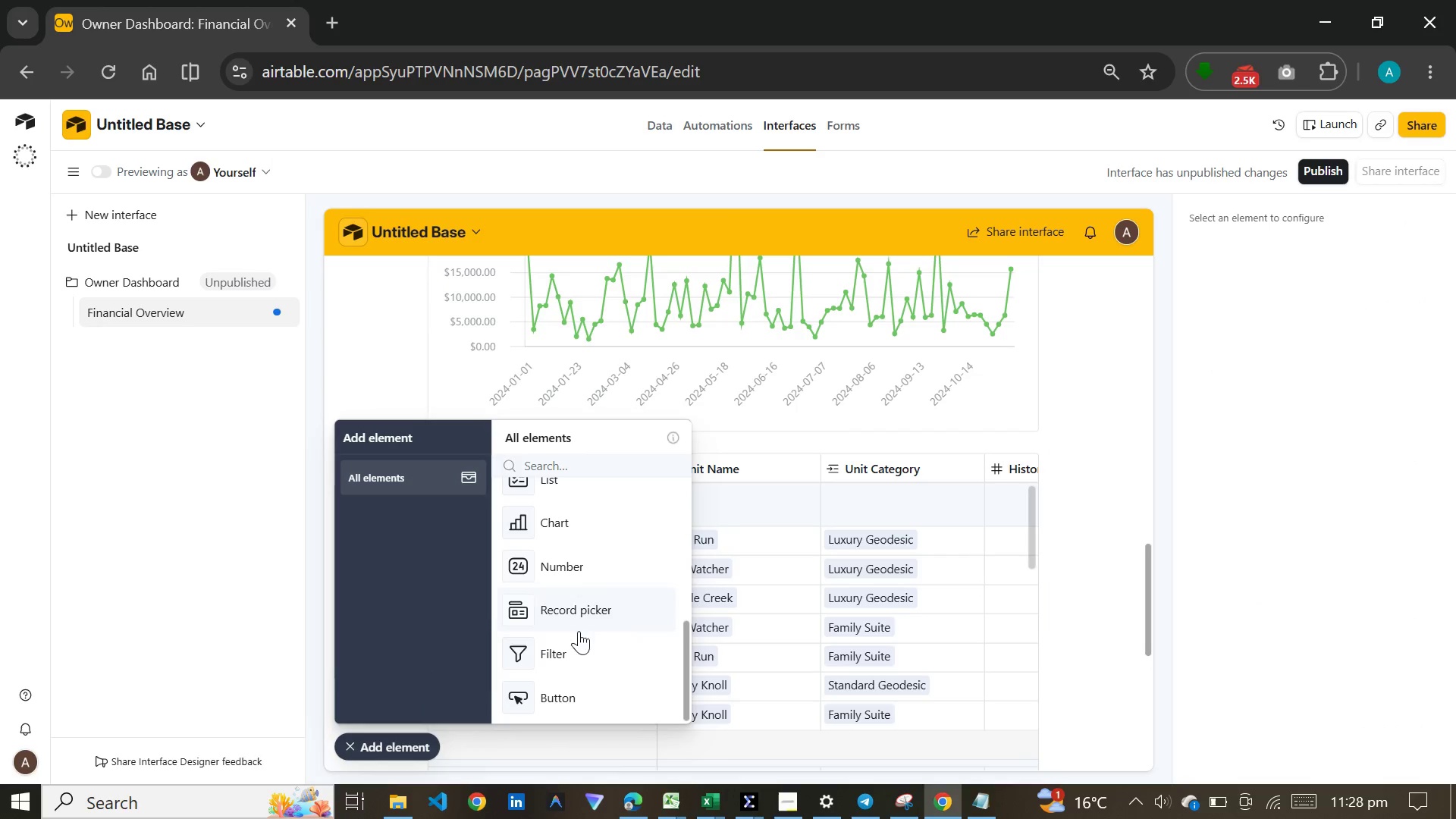 
left_click([579, 646])
 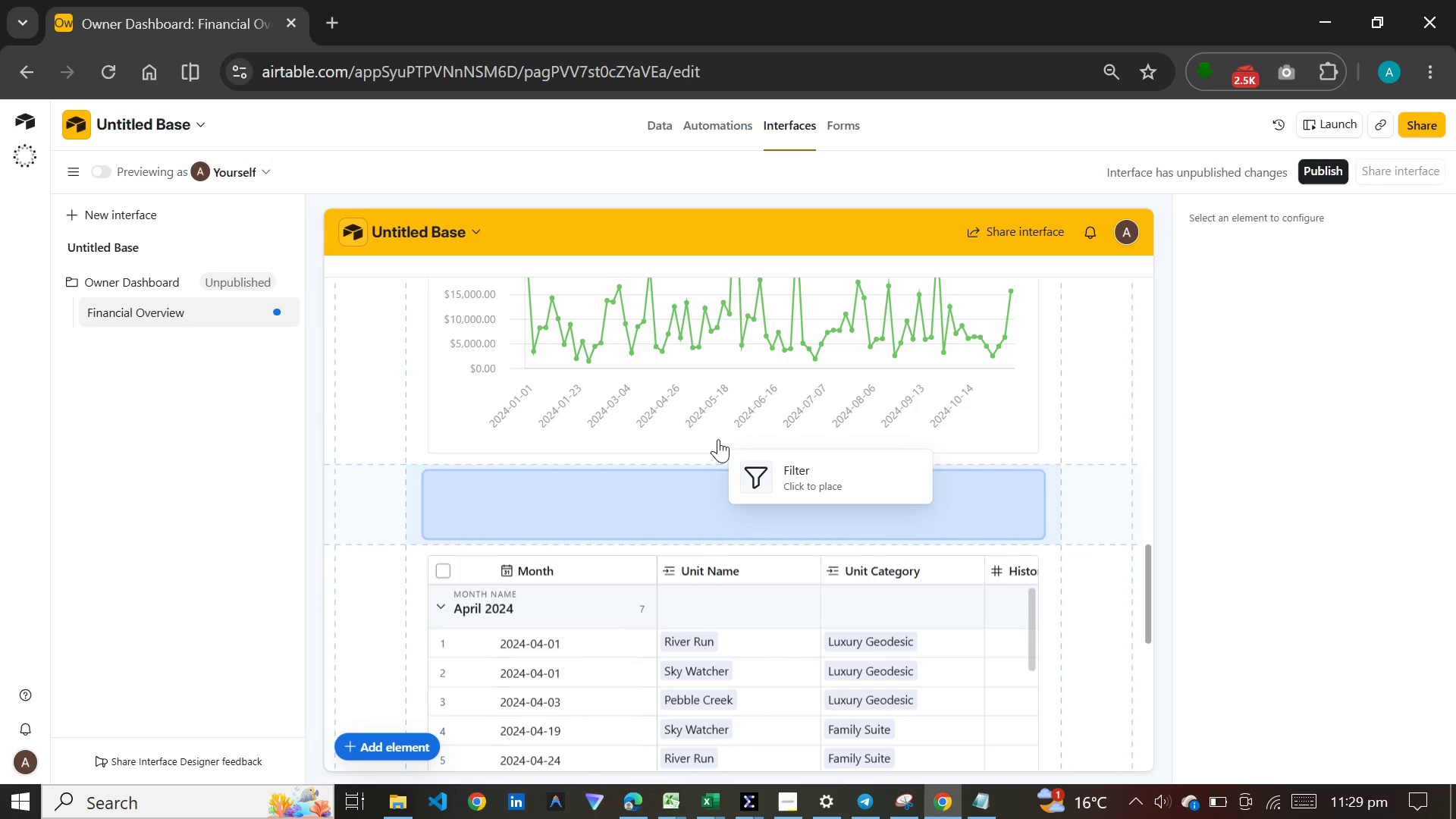 
left_click([718, 439])
 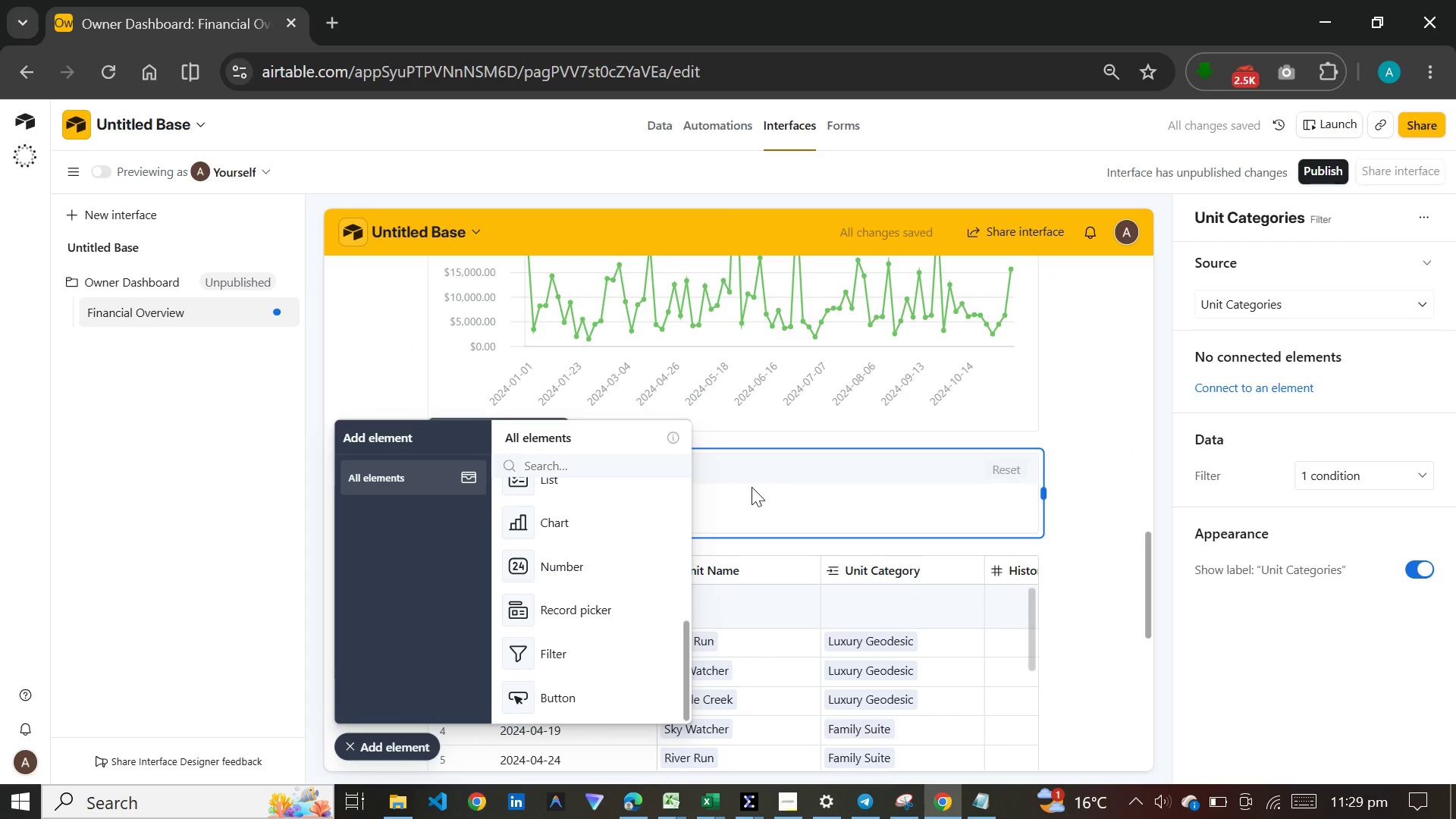 
wait(5.38)
 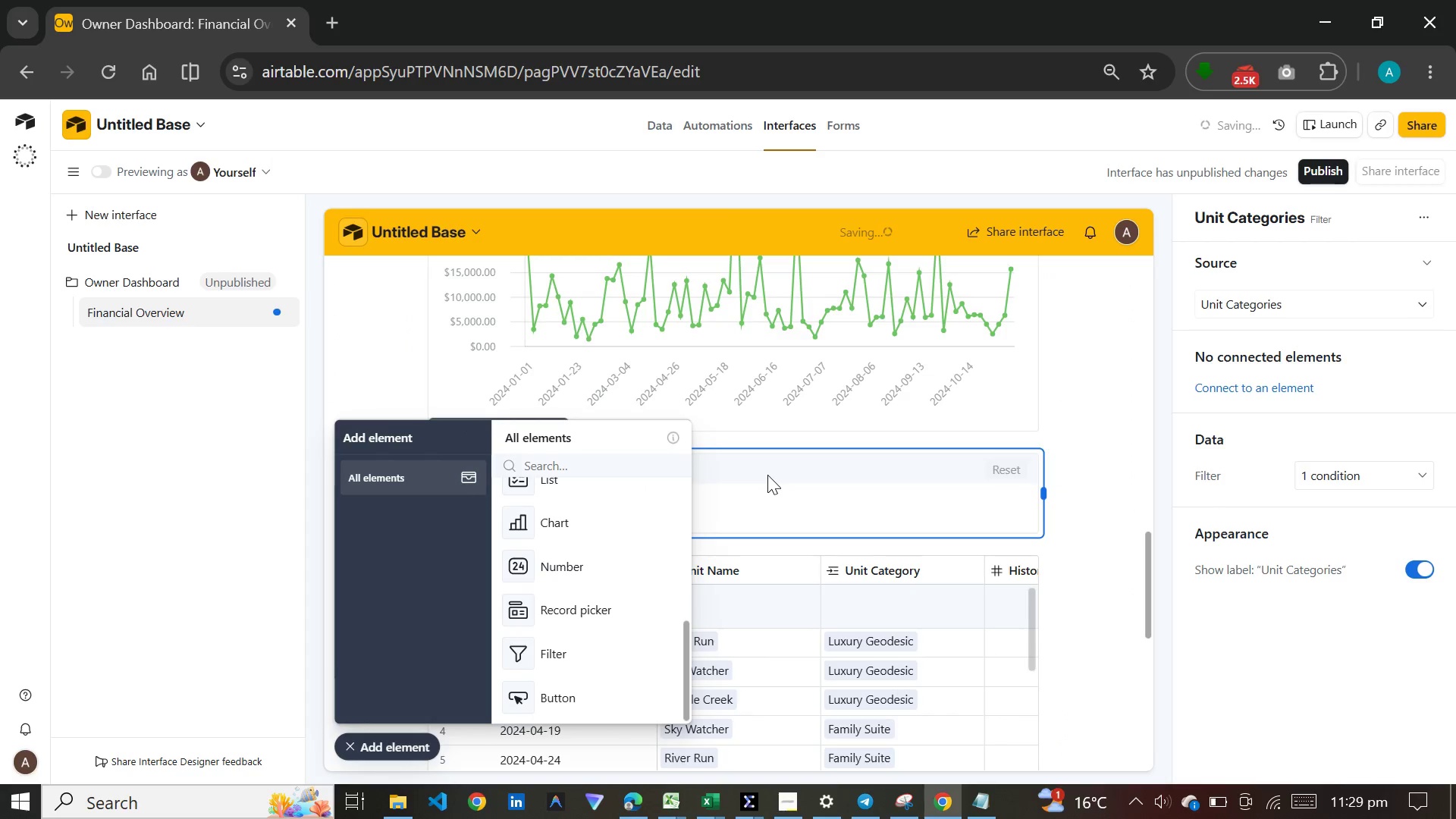 
left_click([1226, 300])
 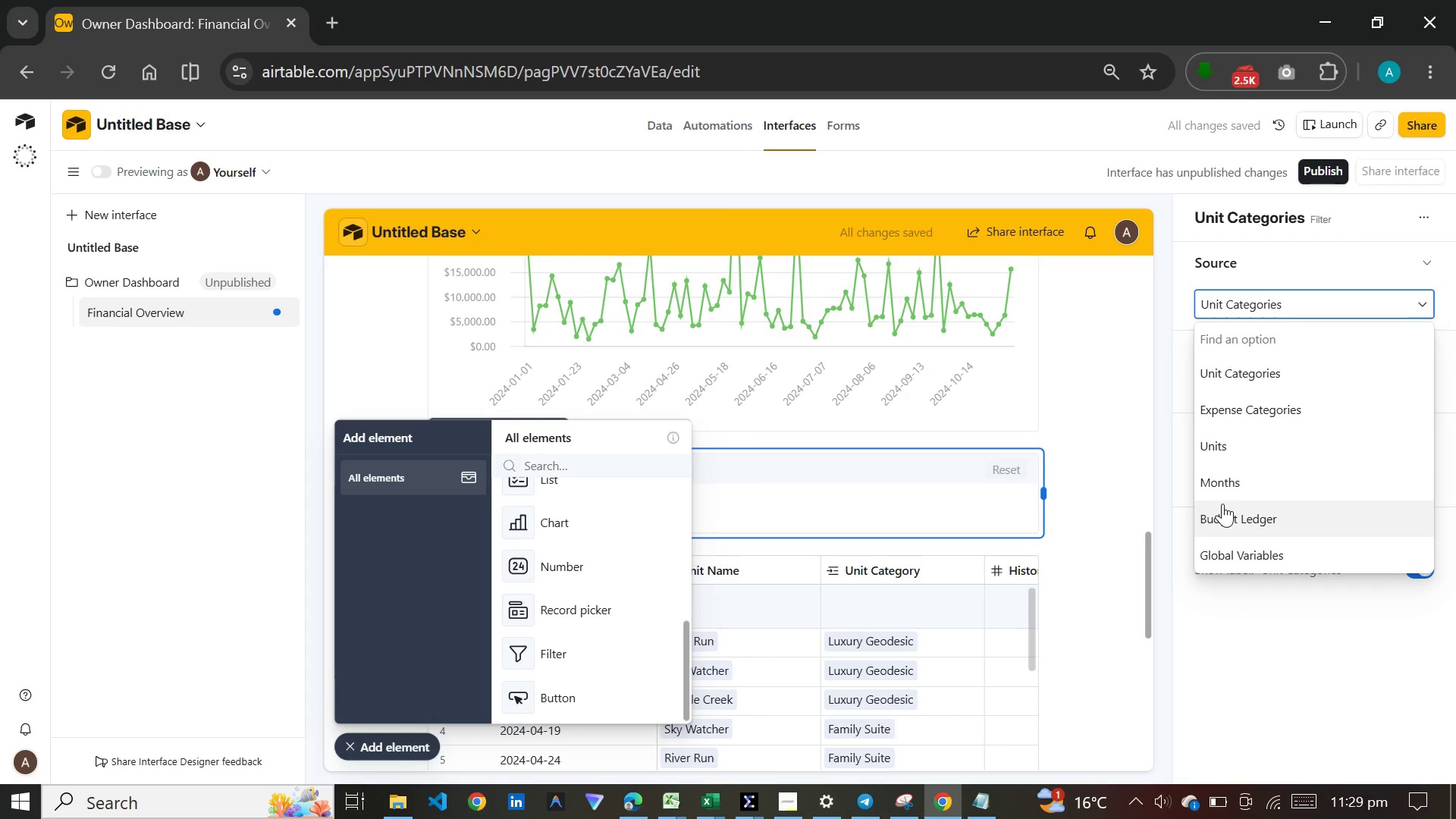 
left_click([1222, 504])
 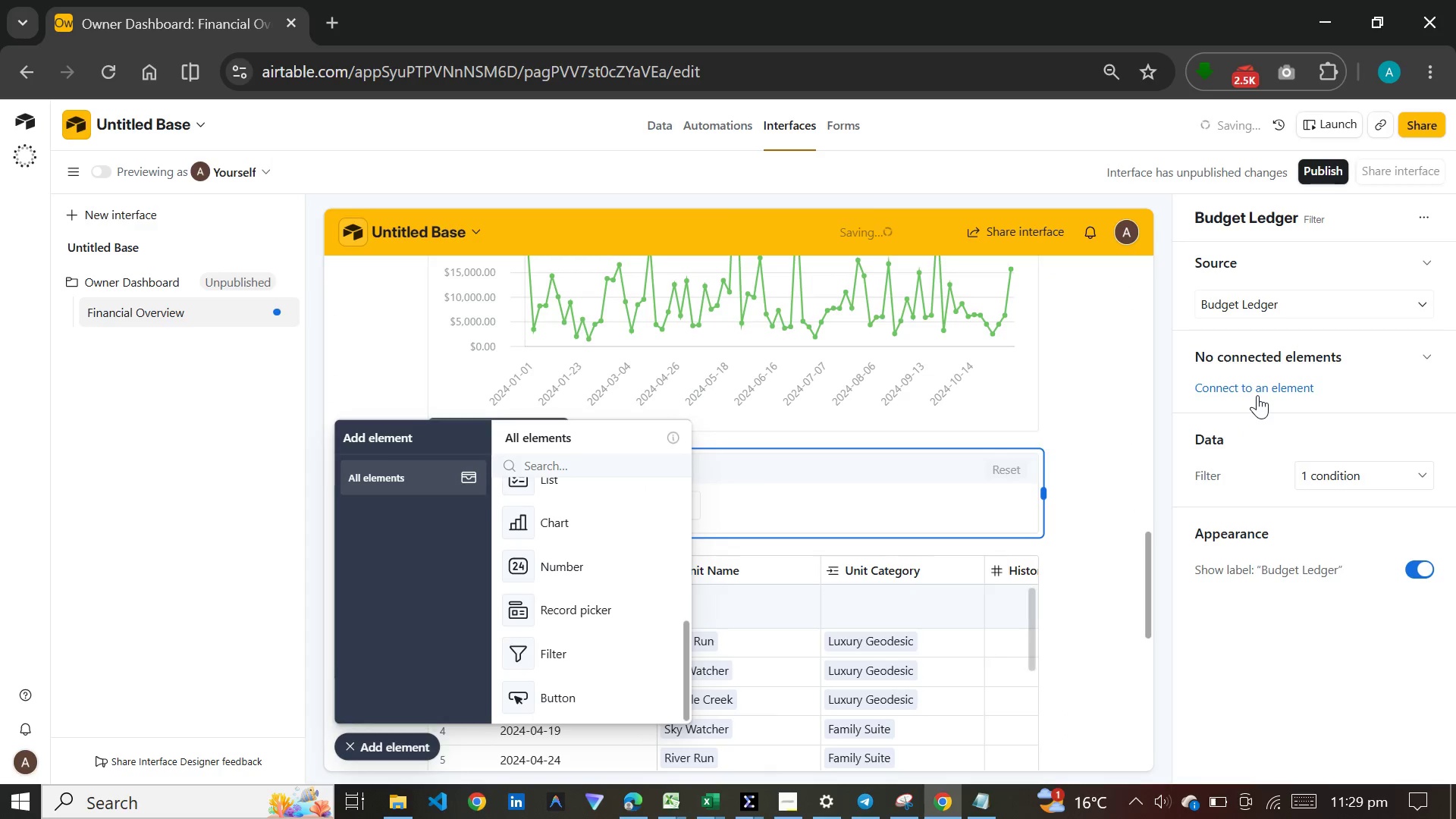 
left_click([1259, 391])
 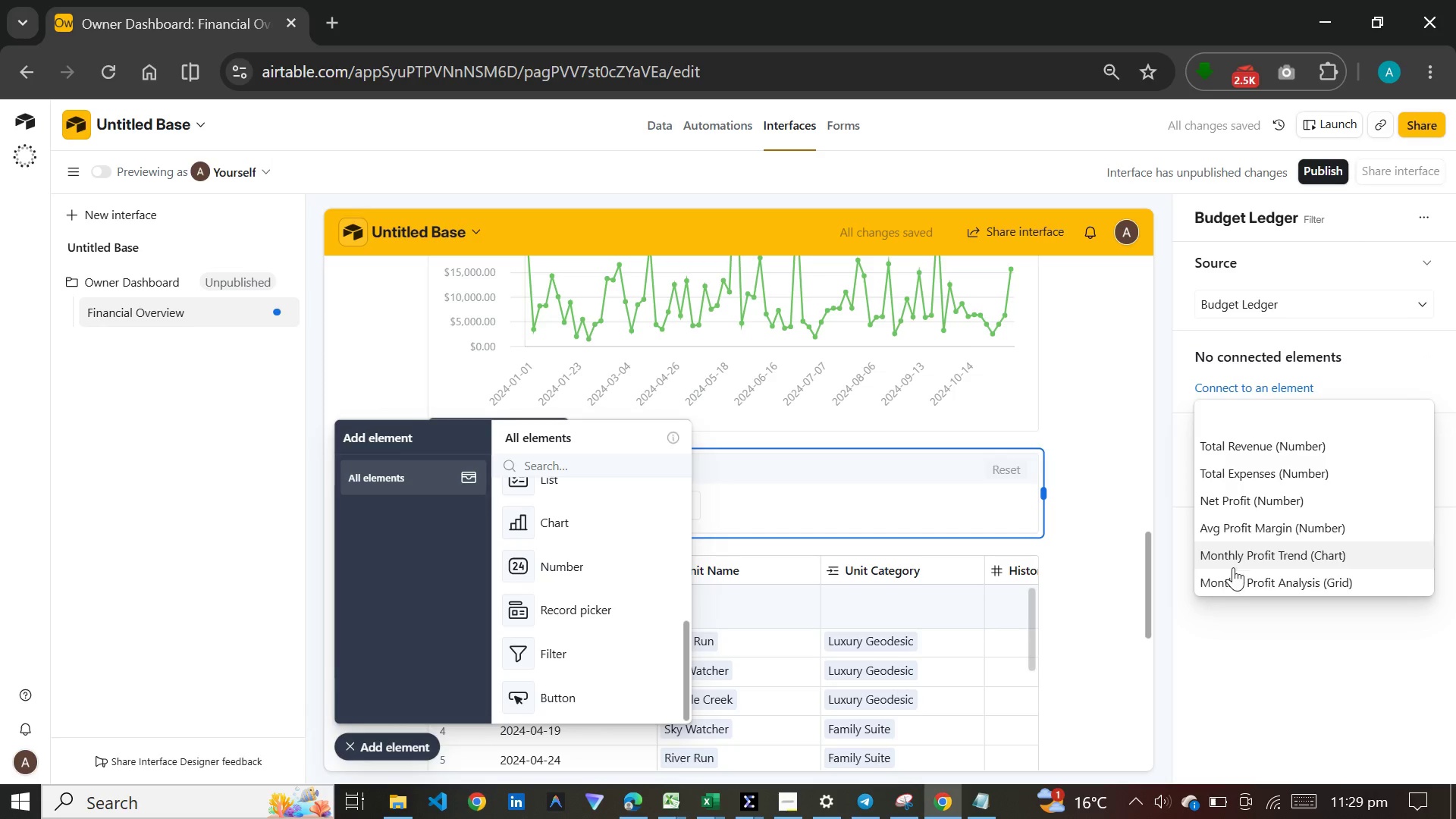 
left_click([1232, 573])
 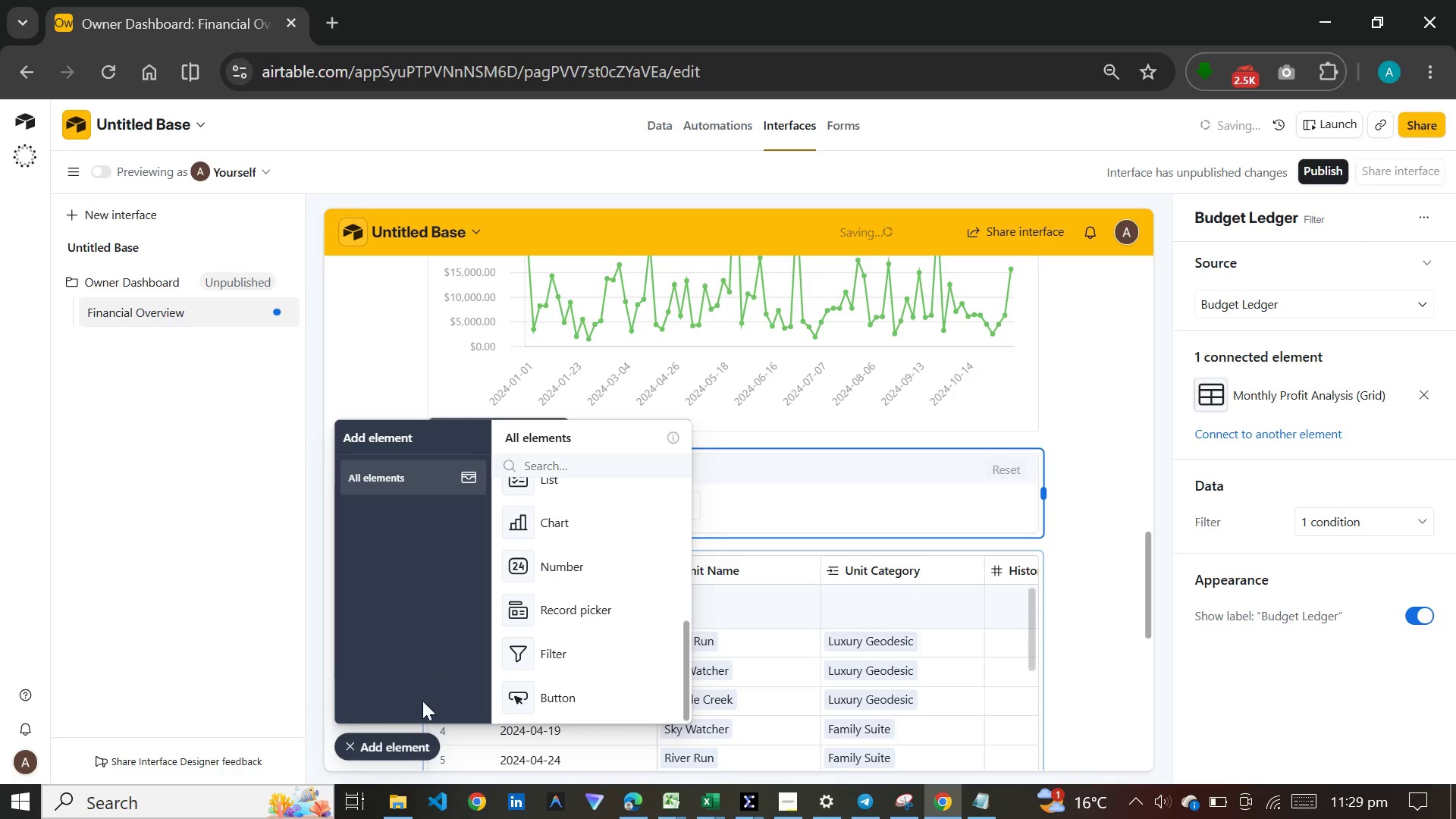 
left_click([406, 748])
 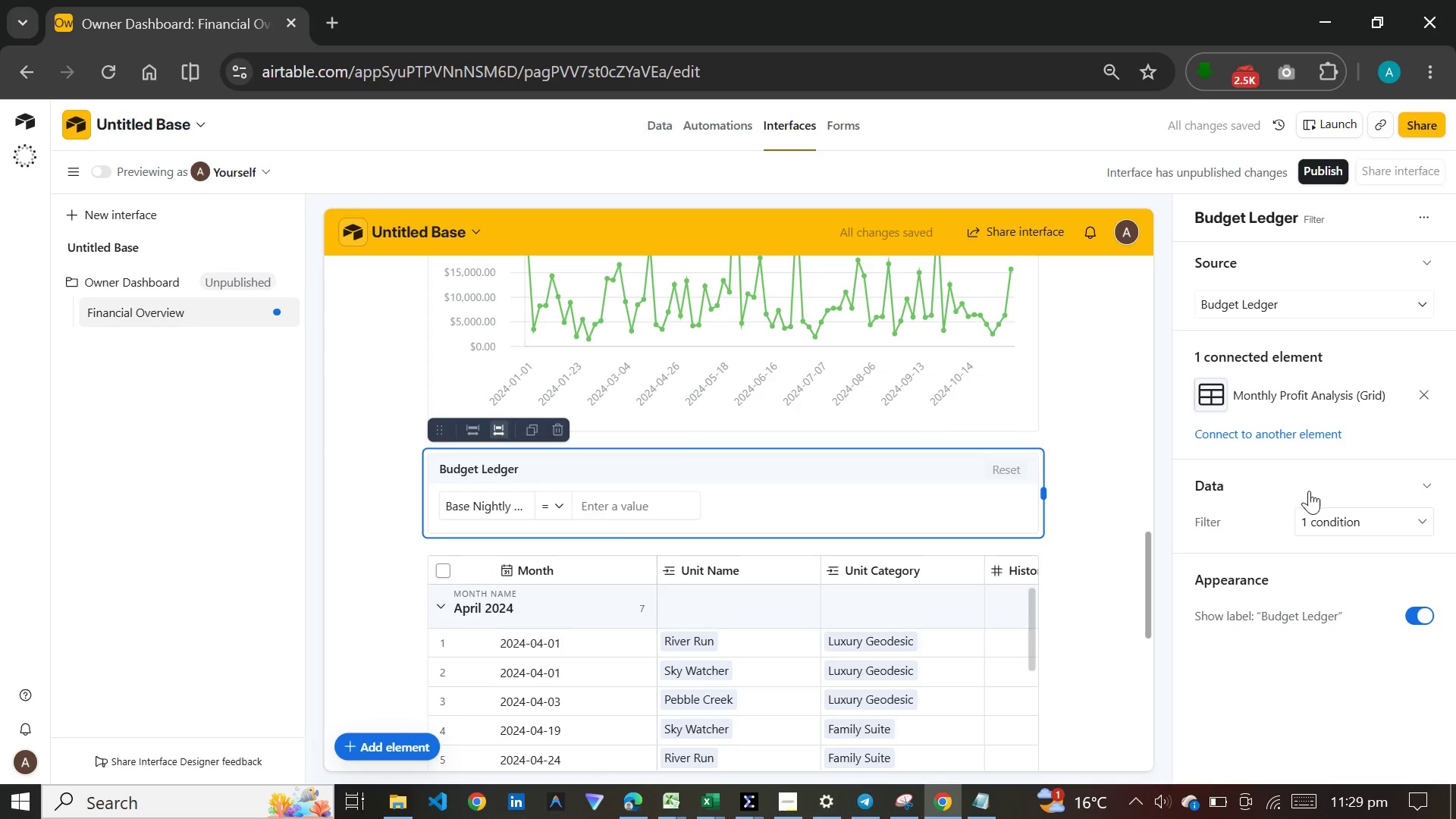 
left_click([1341, 514])
 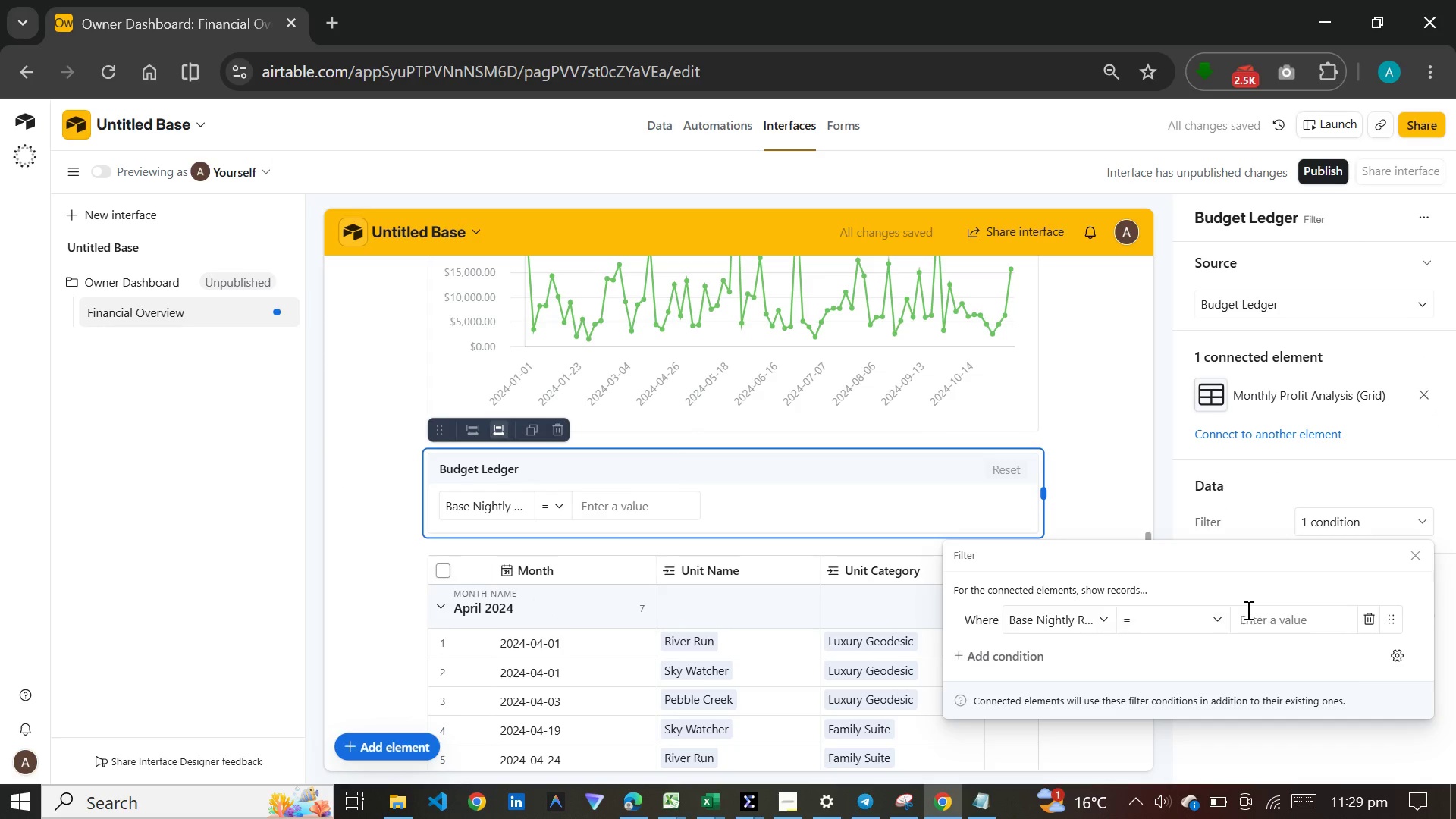 
left_click([1089, 620])
 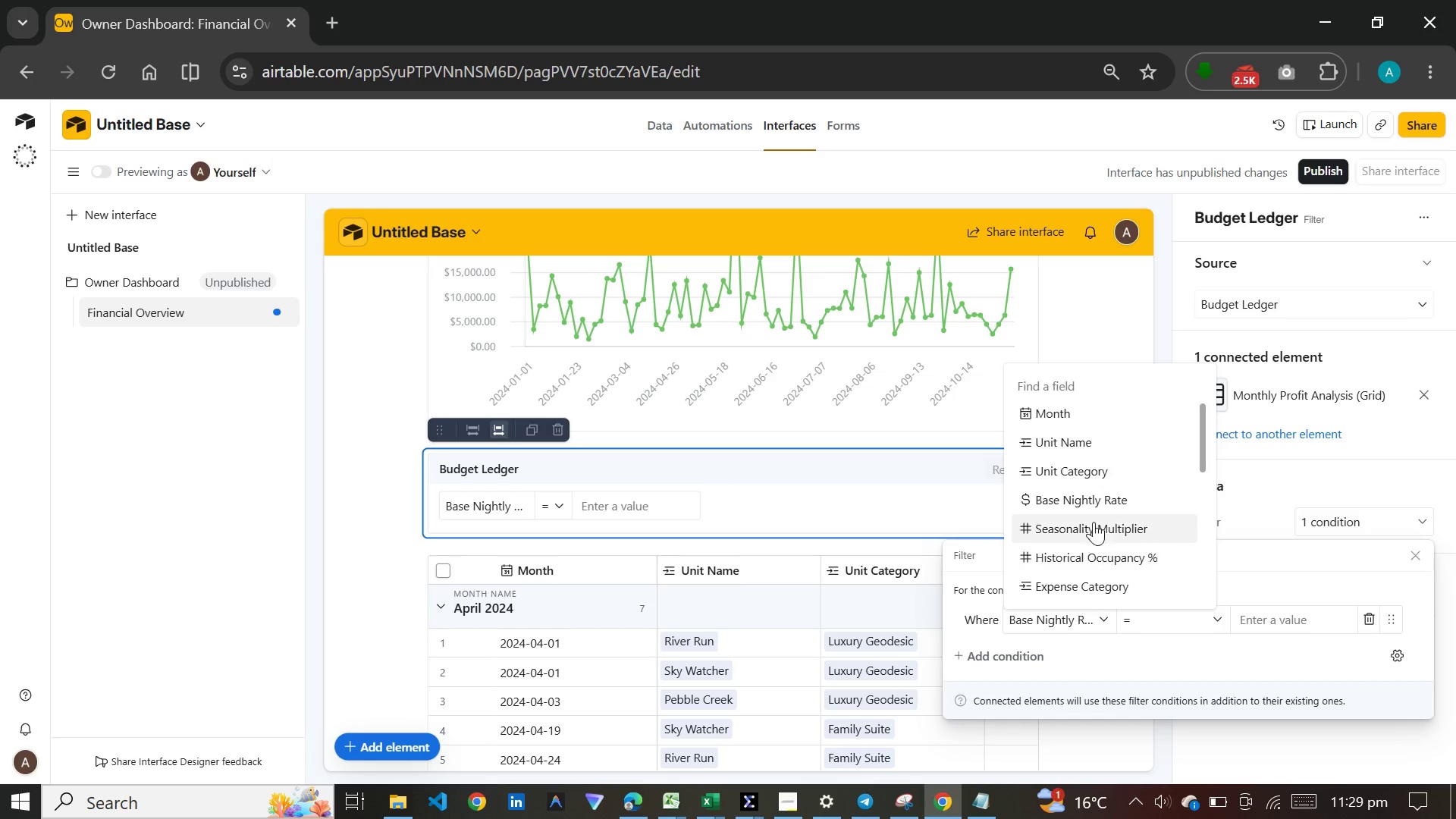 
left_click([1097, 469])
 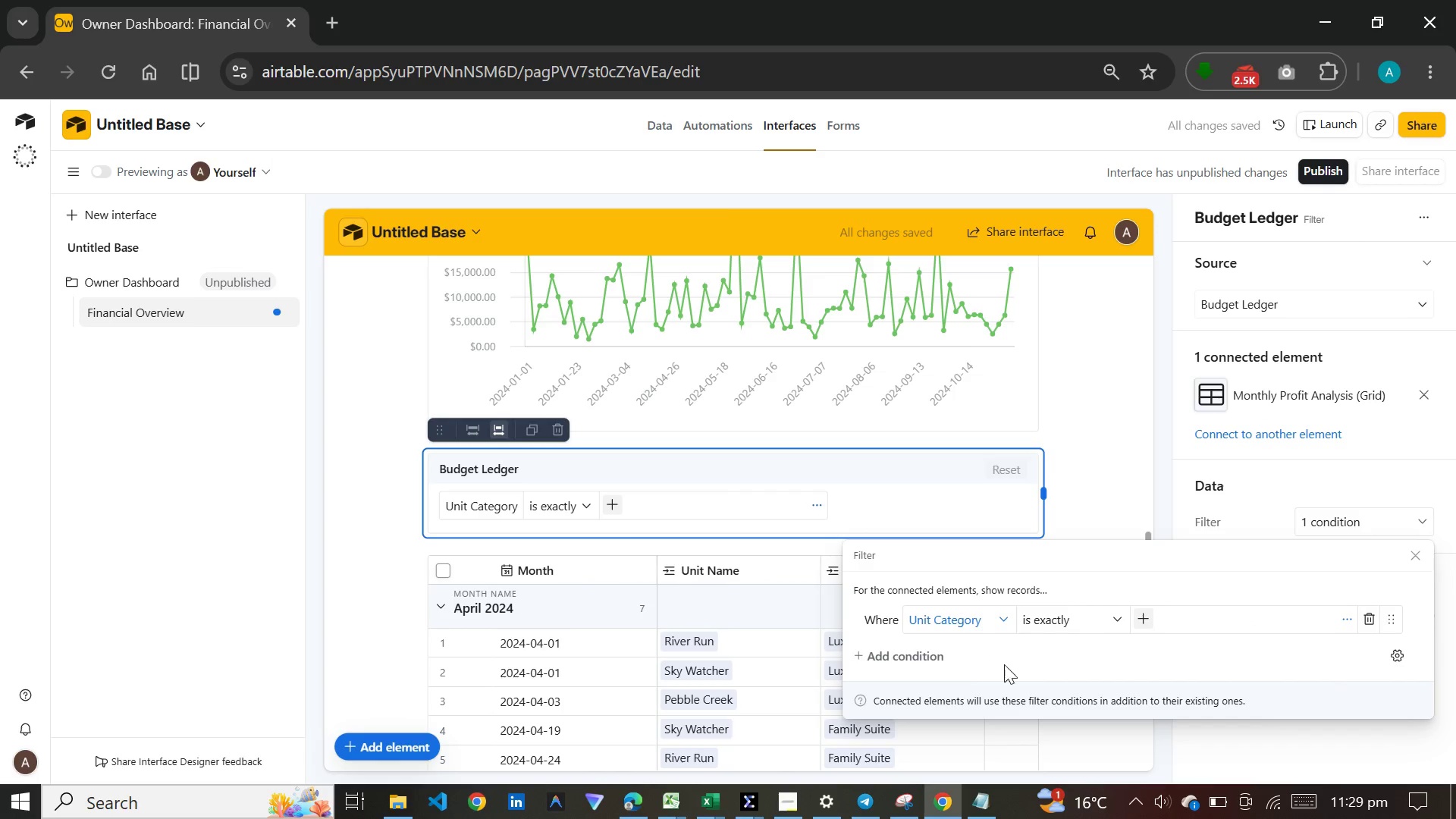 
wait(5.36)
 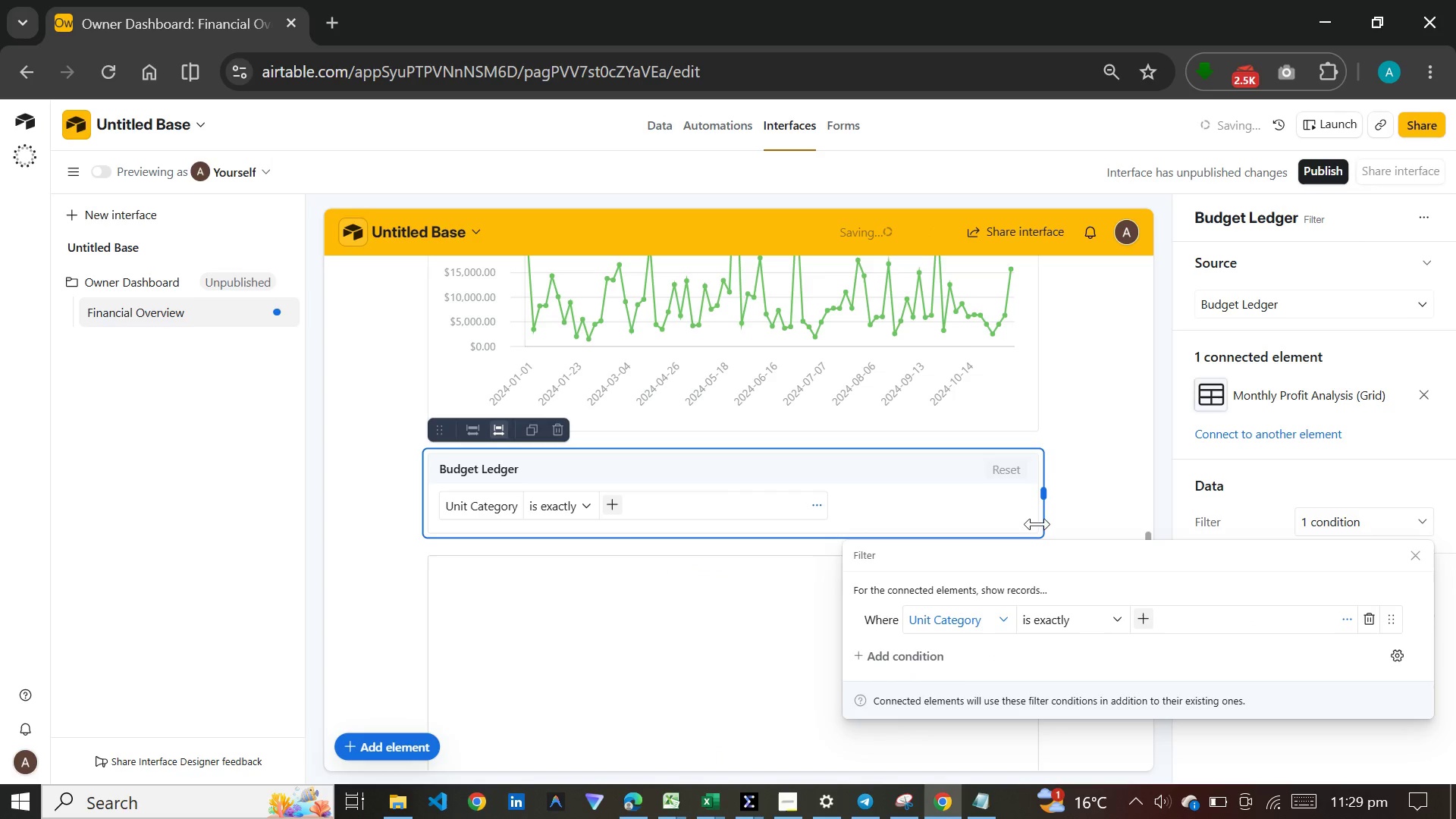 
left_click([917, 654])
 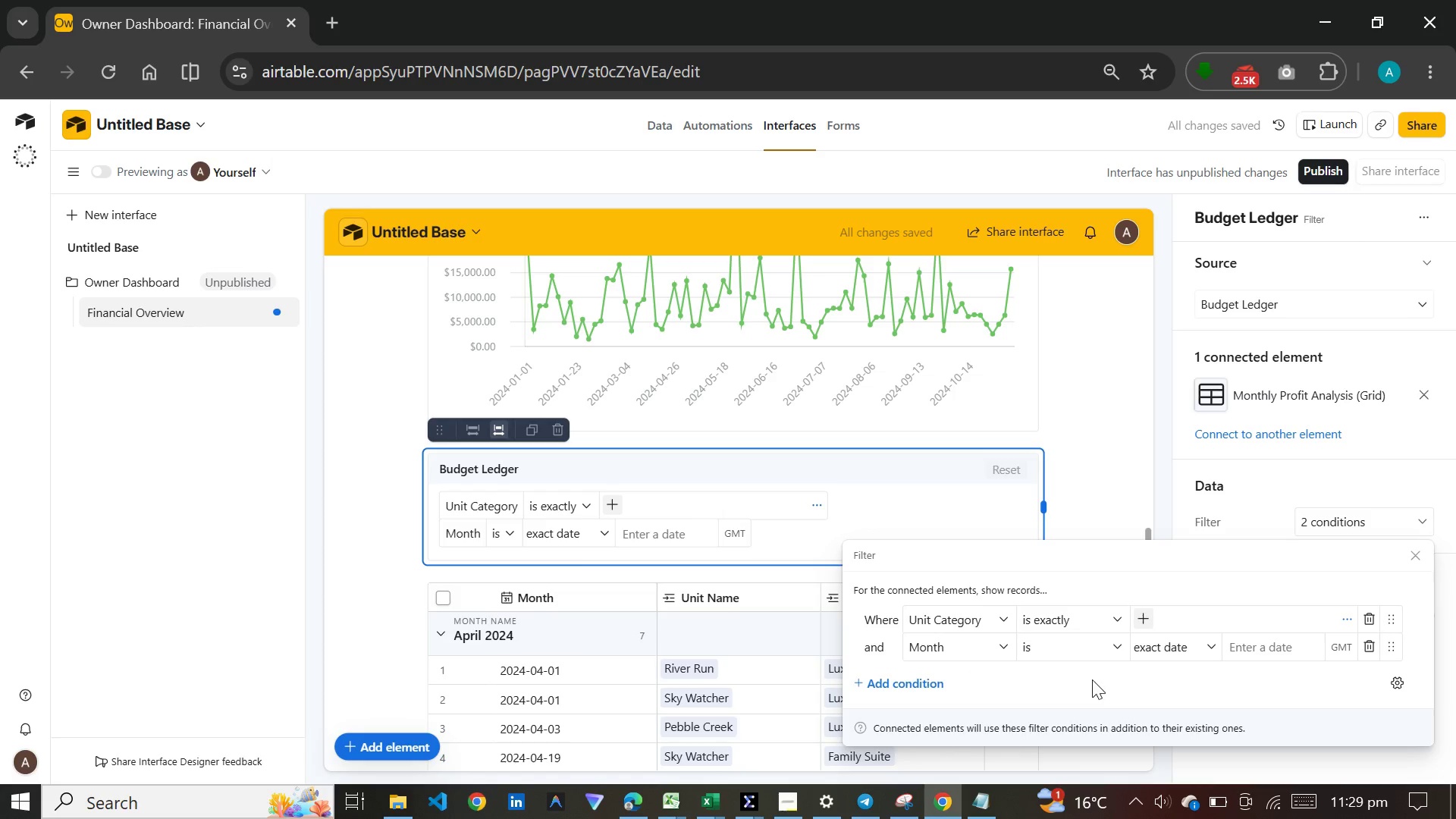 
wait(5.8)
 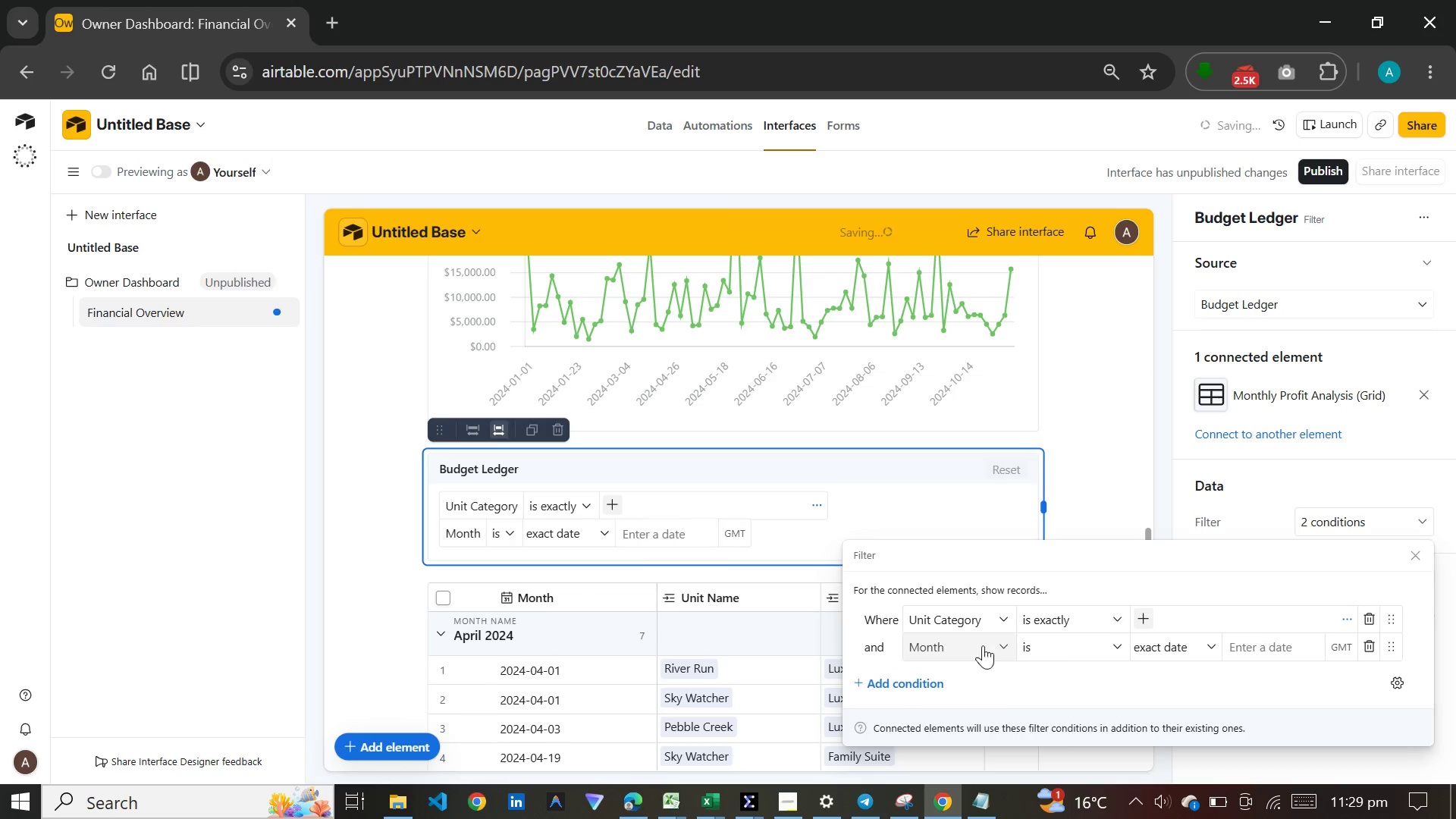 
left_click([1097, 504])
 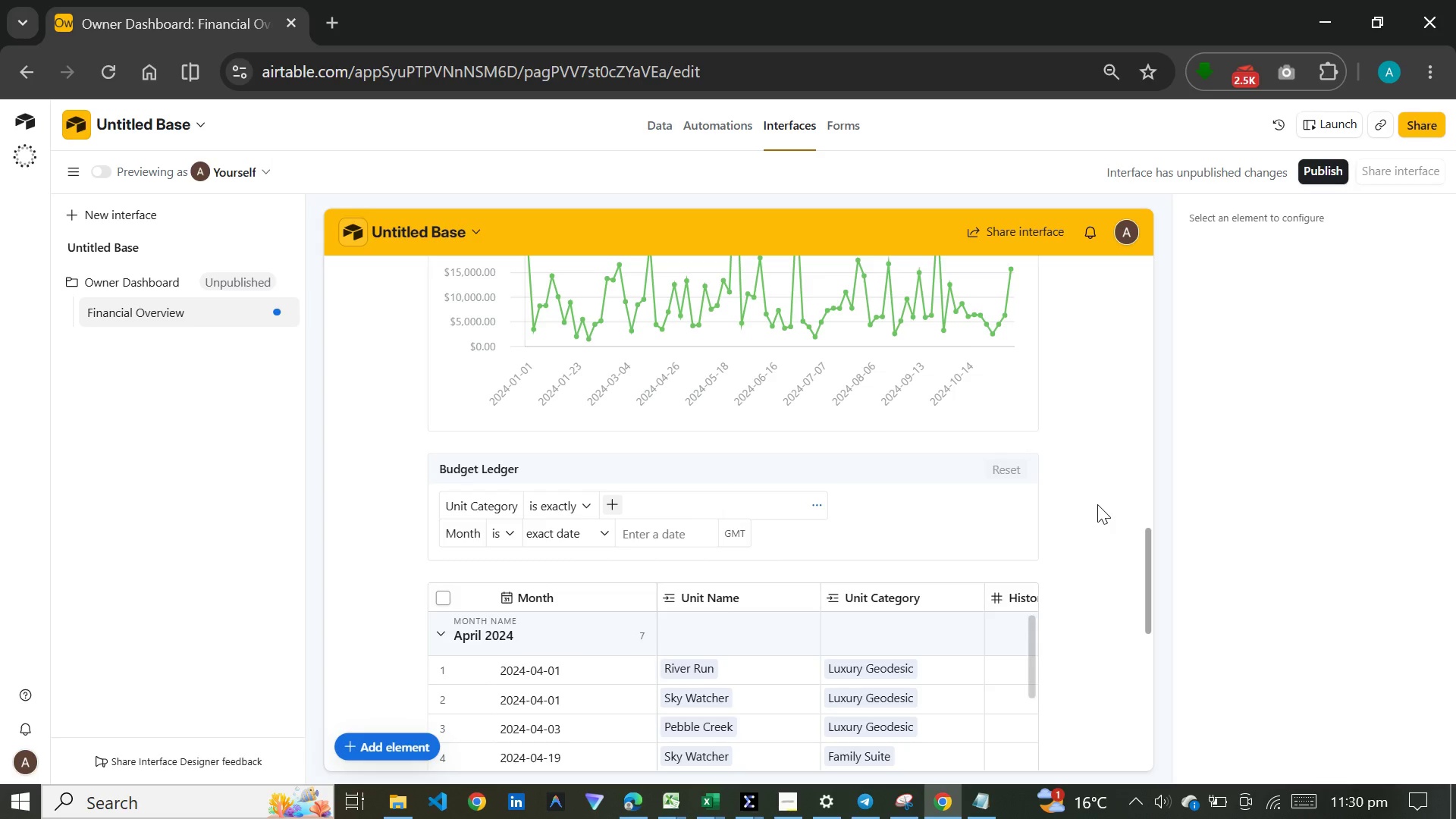 
wait(65.17)
 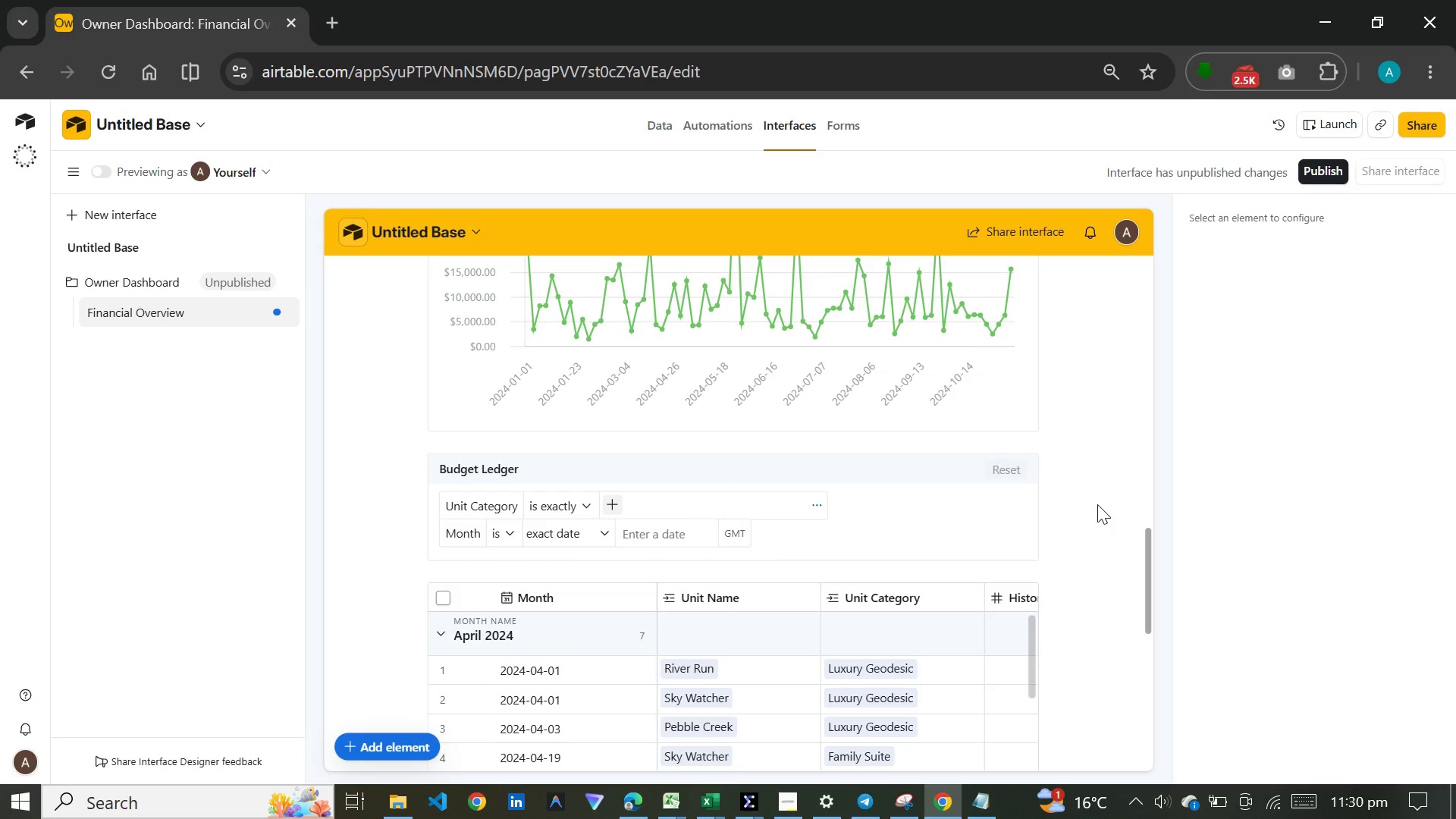 
left_click([880, 809])
 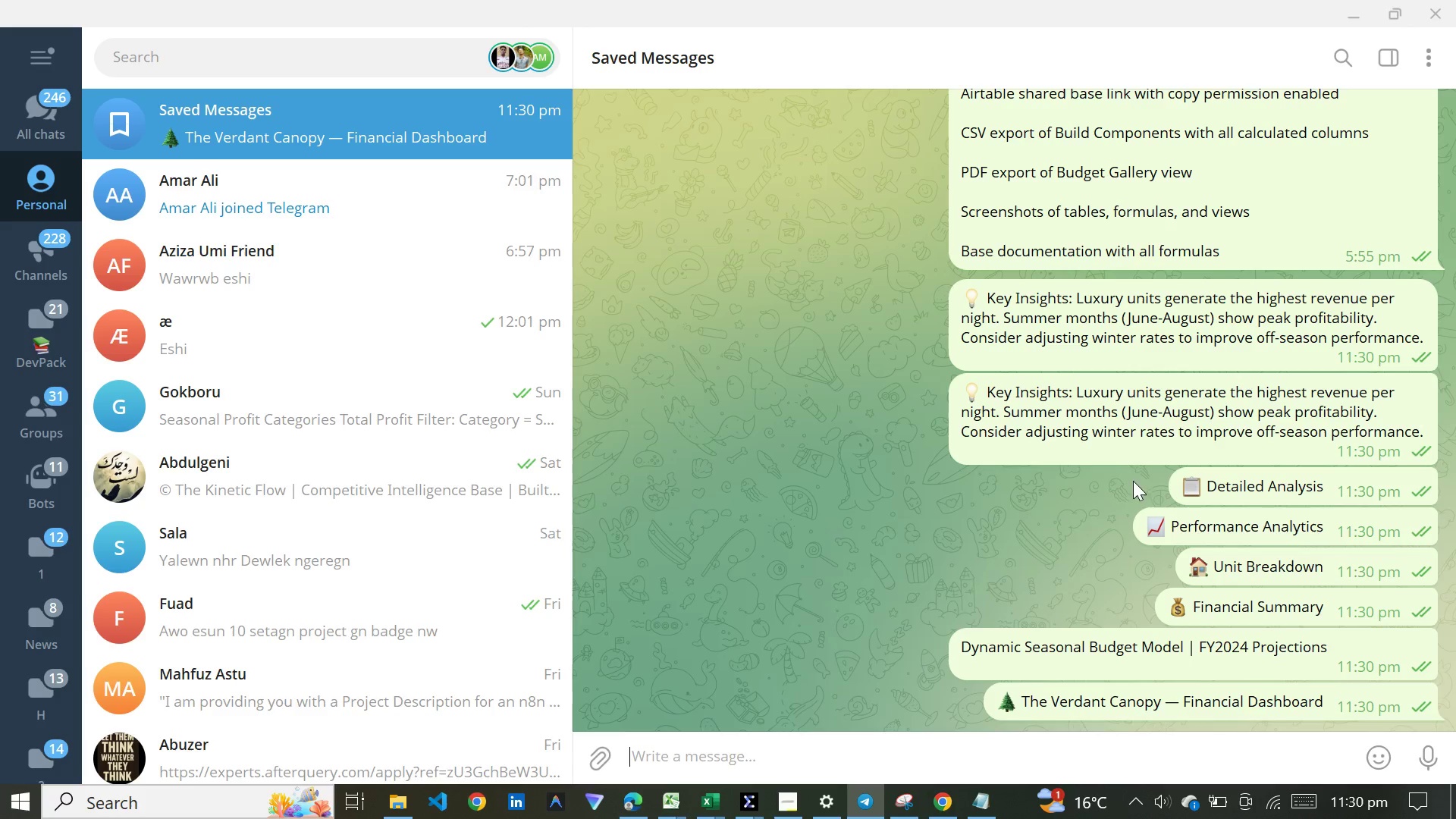 
right_click([1131, 406])
 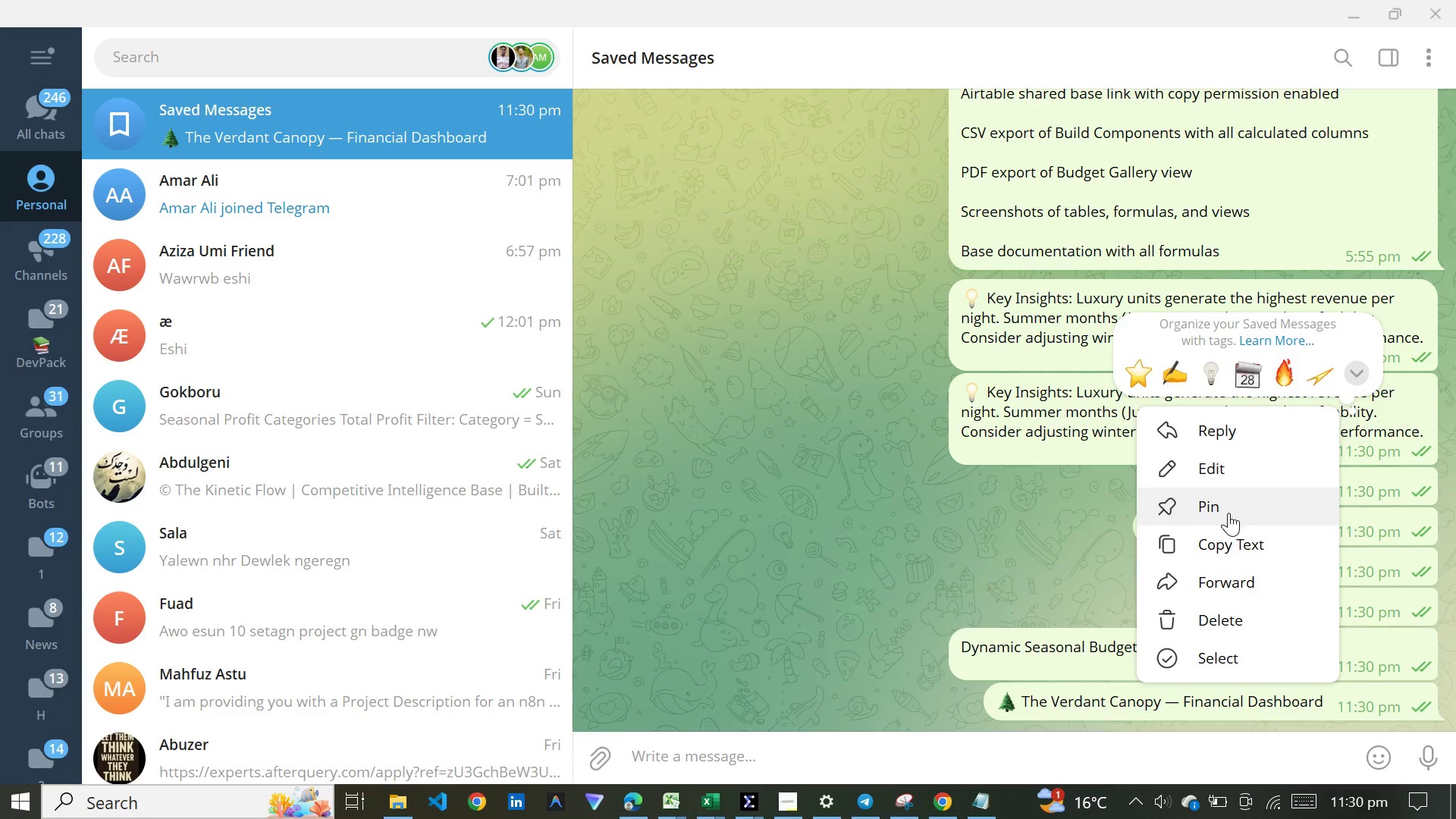 
left_click([1224, 529])
 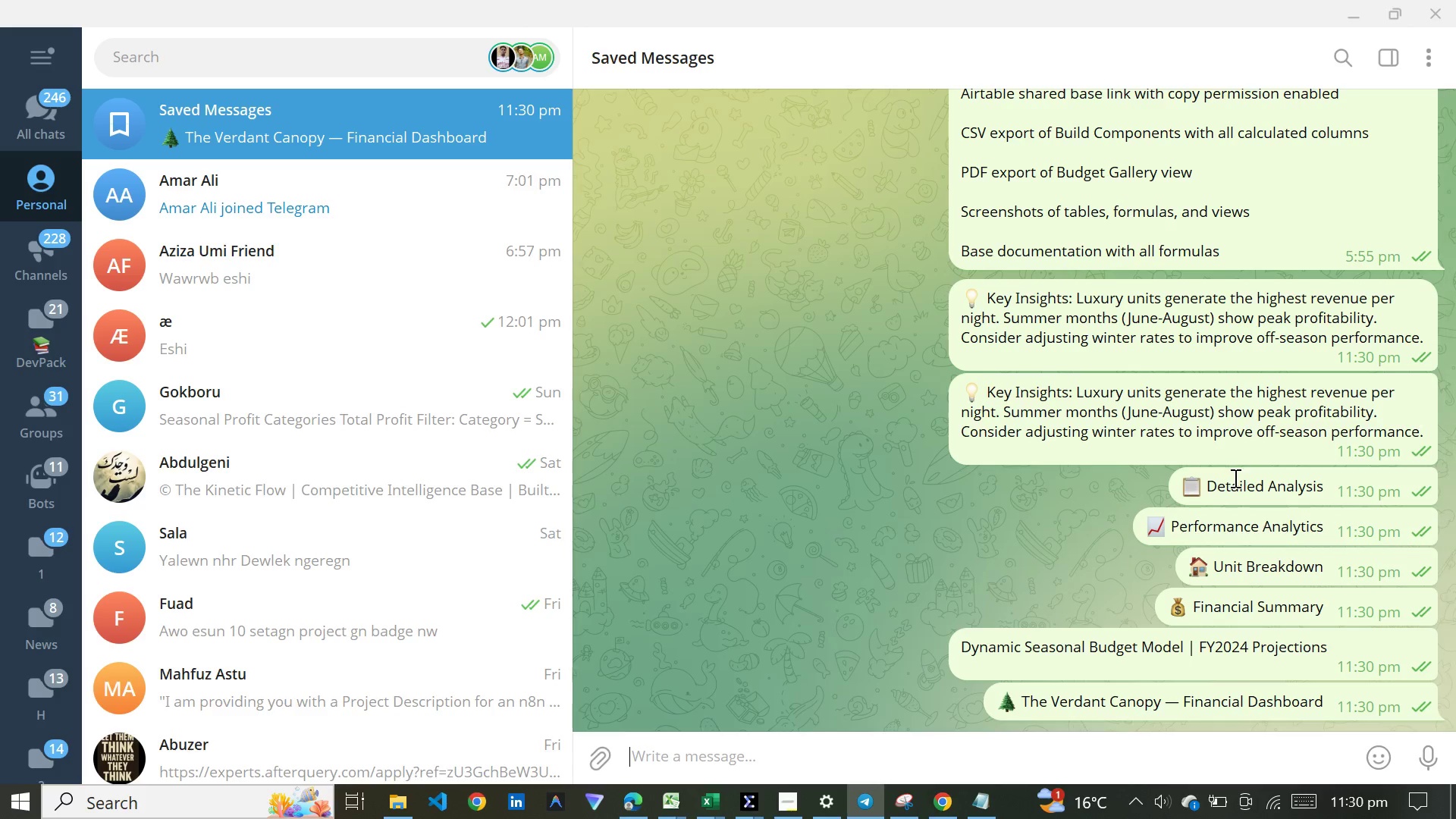 
right_click([1234, 482])
 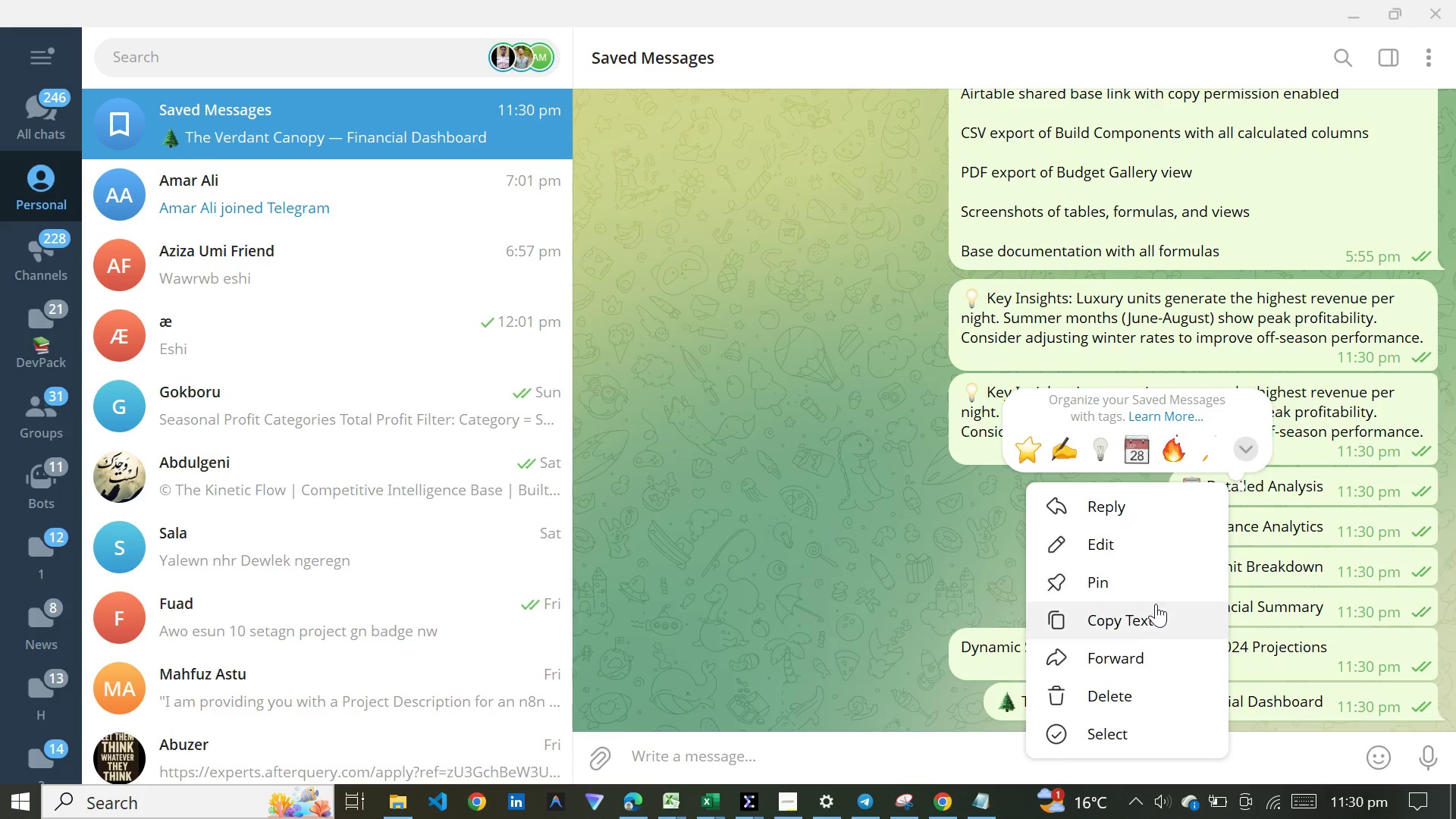 
left_click([1153, 613])
 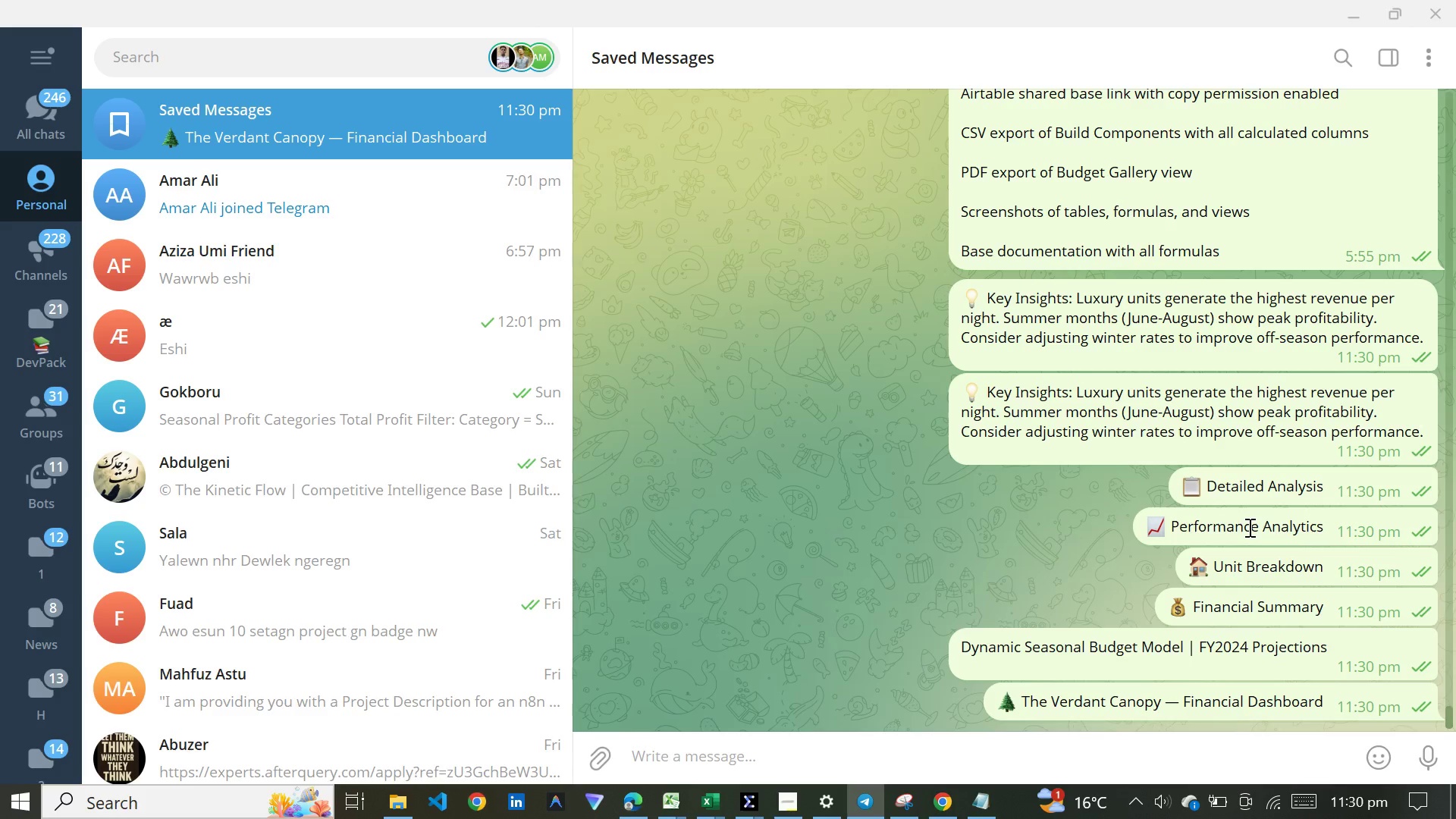 
right_click([1248, 527])
 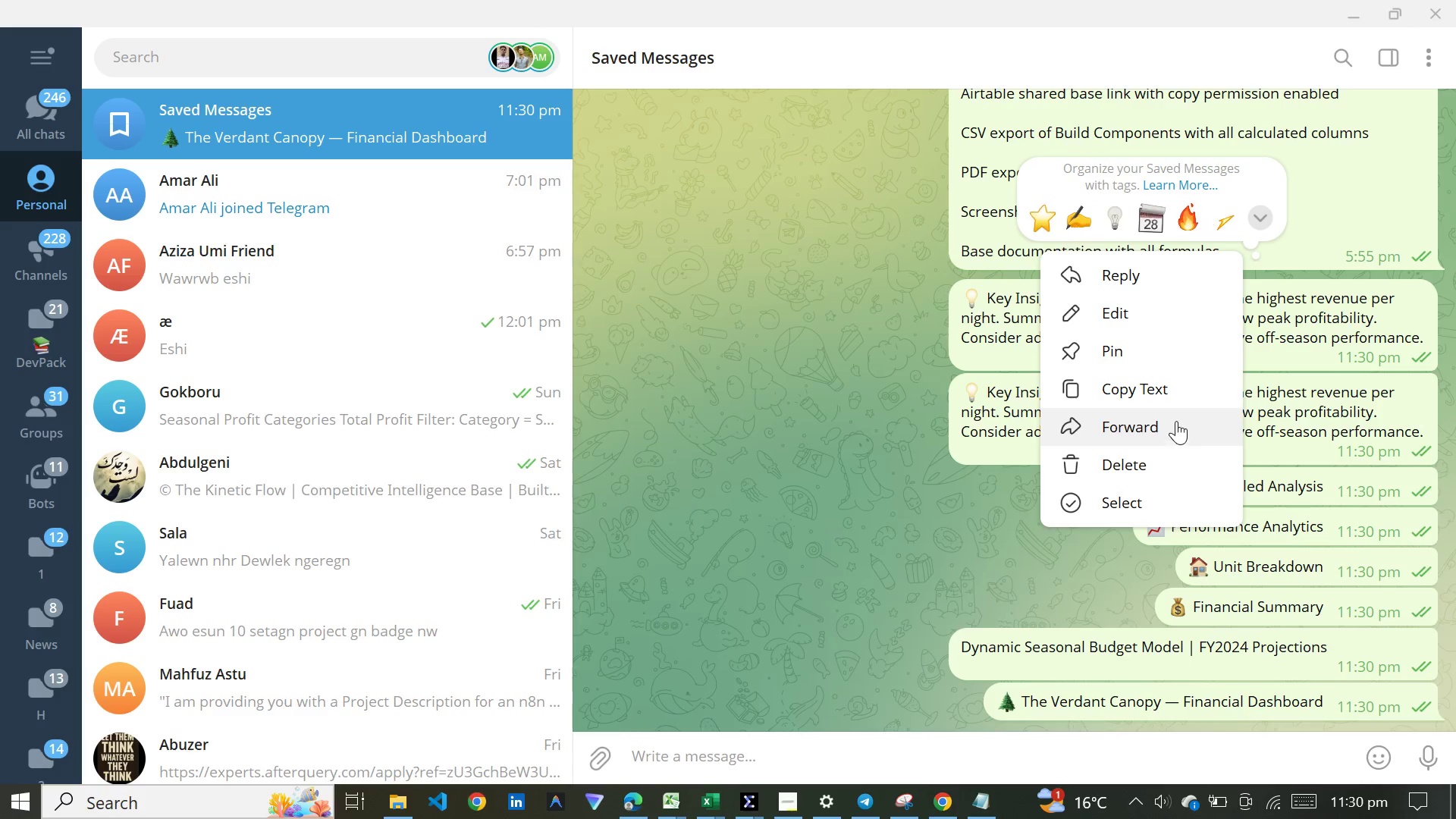 
left_click([1171, 395])
 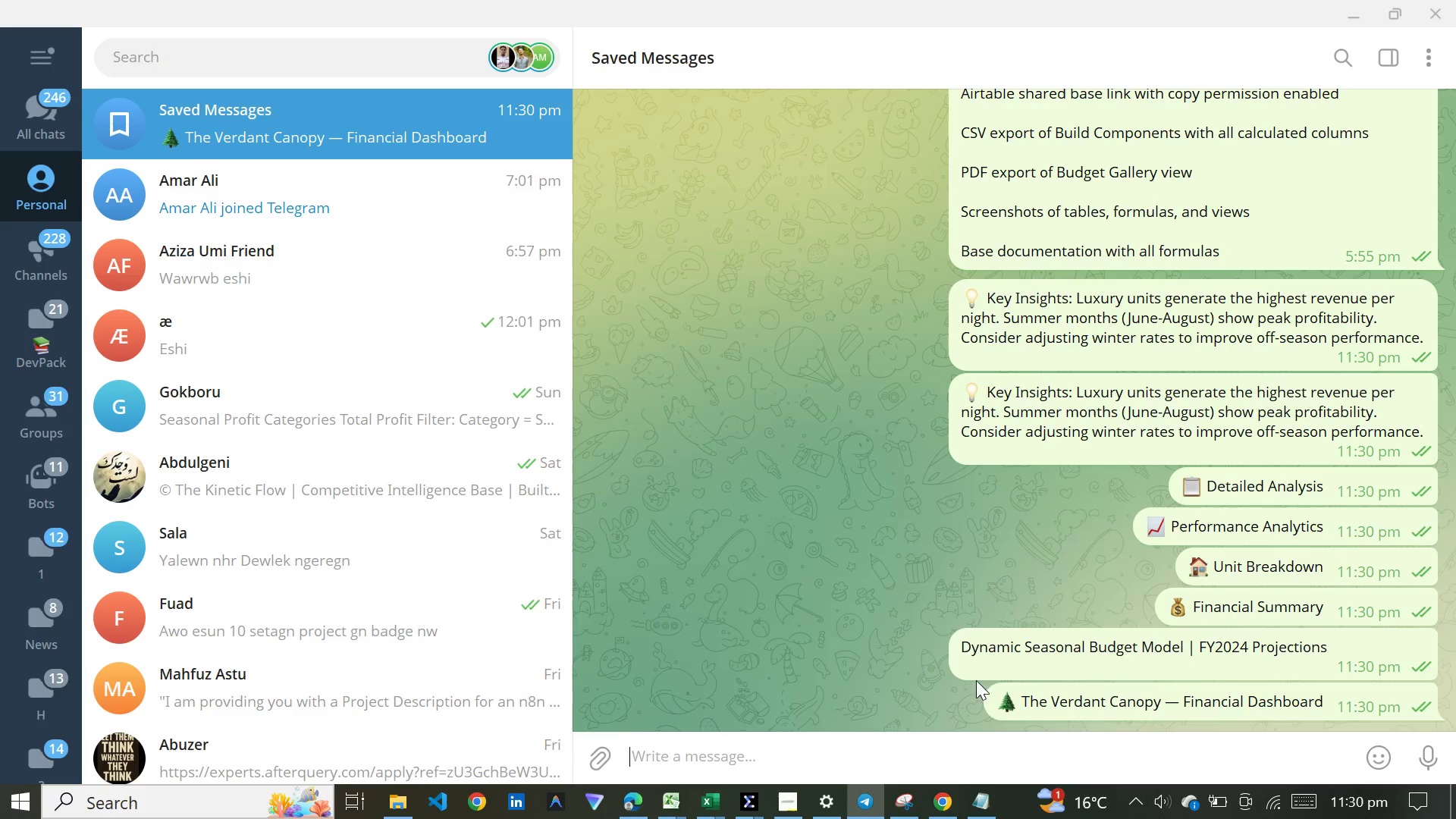 
left_click([917, 755])
 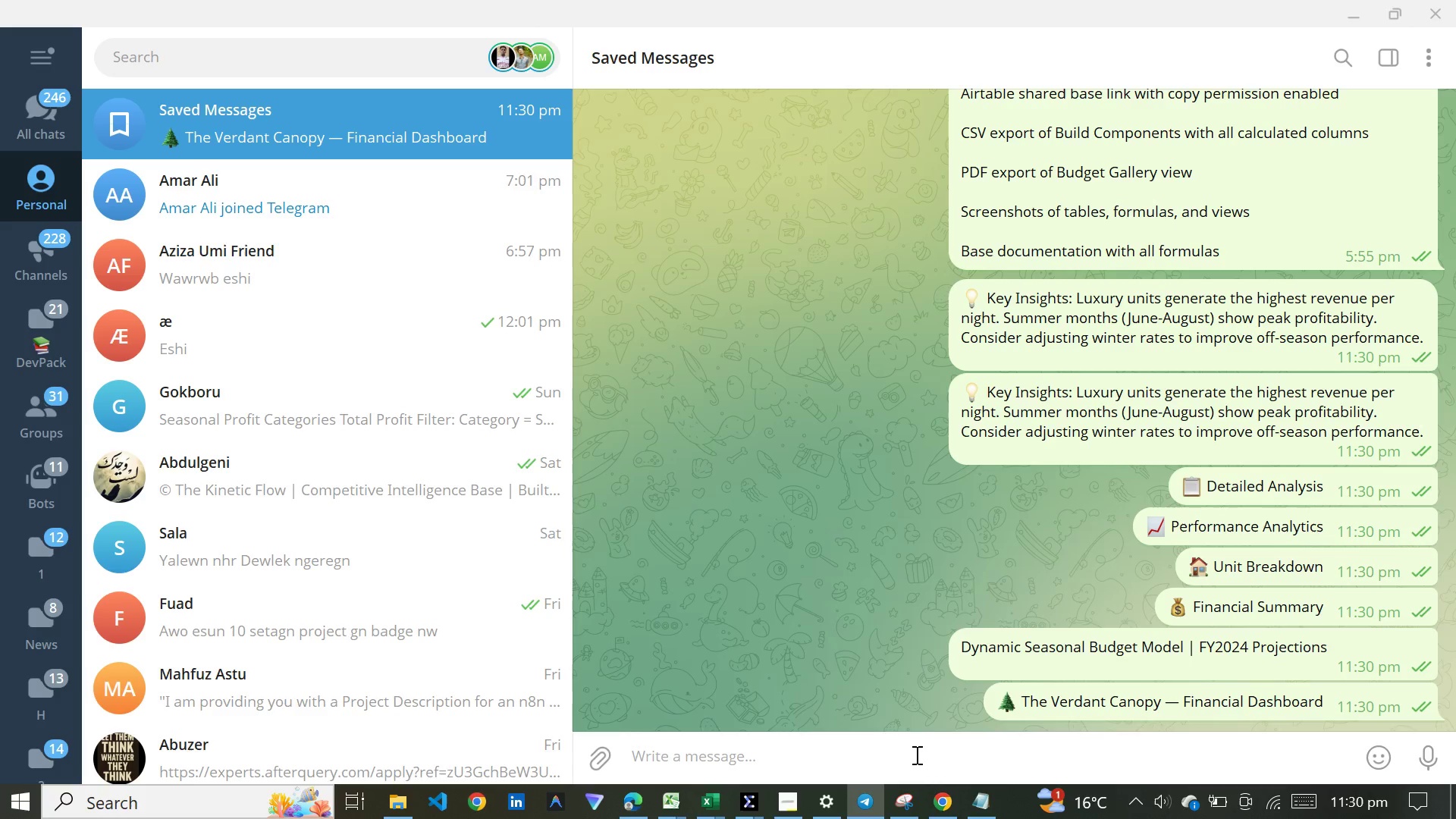 
key(Meta+V)
 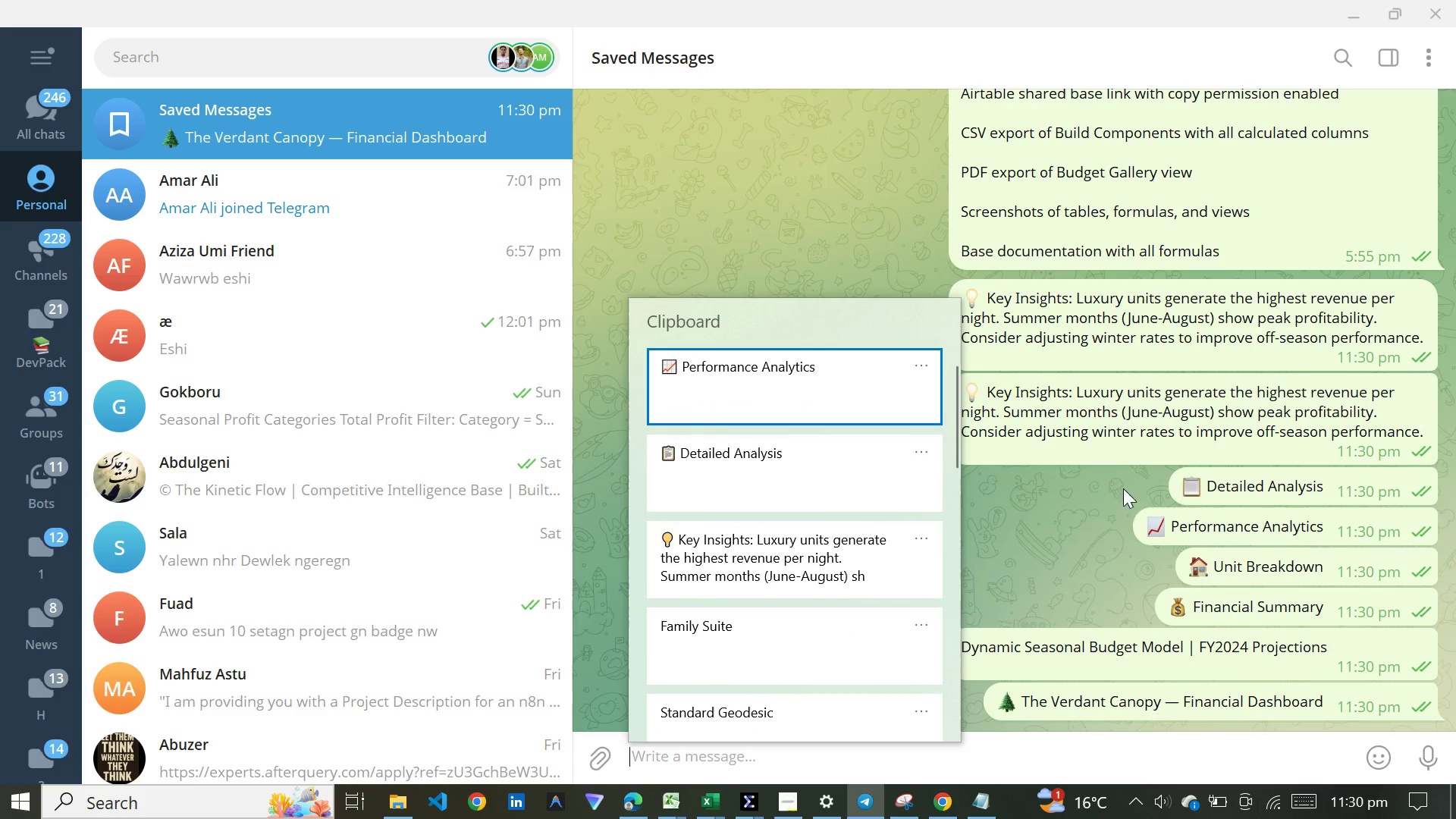 
left_click([1230, 556])
 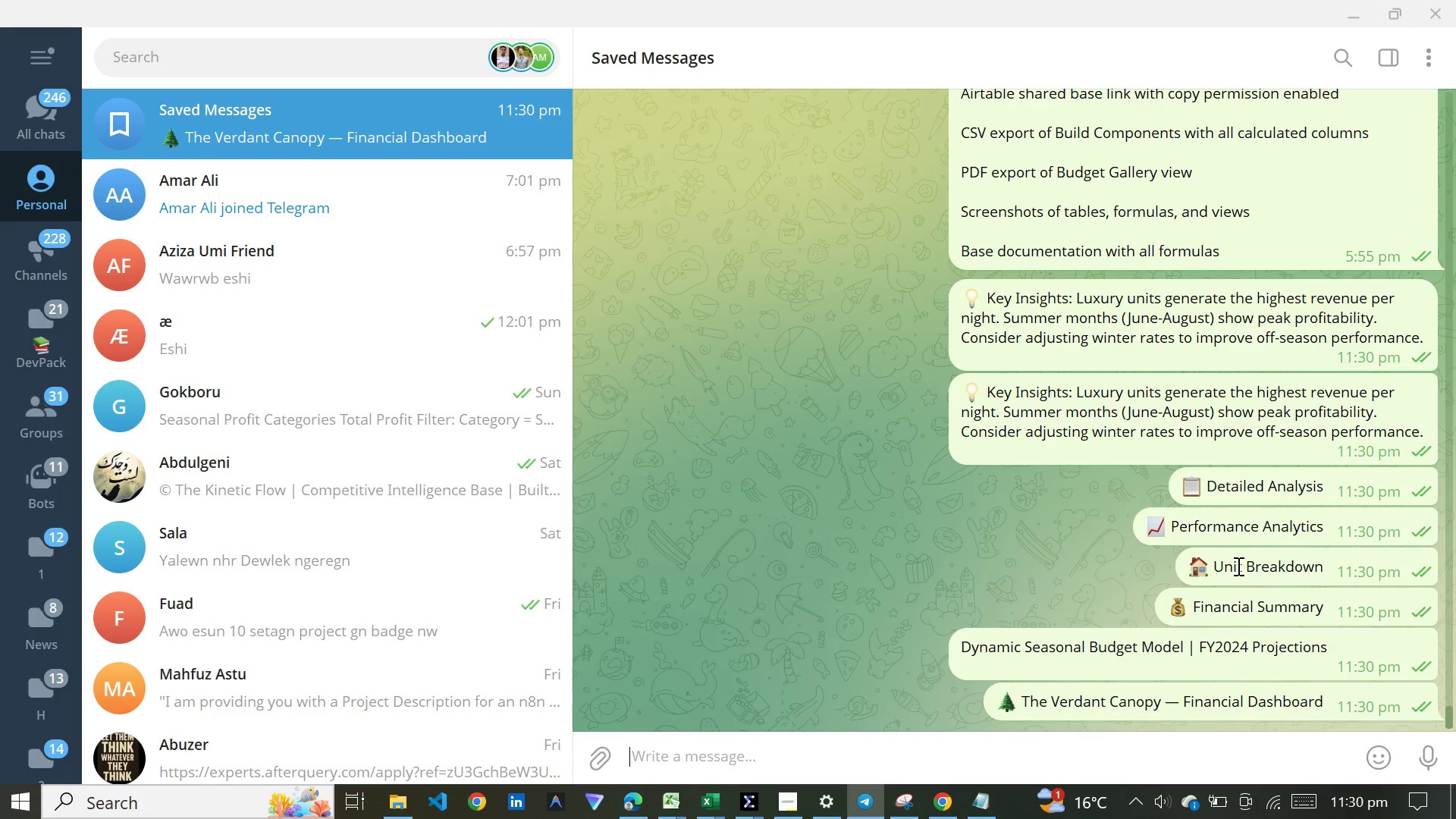 
right_click([1238, 566])
 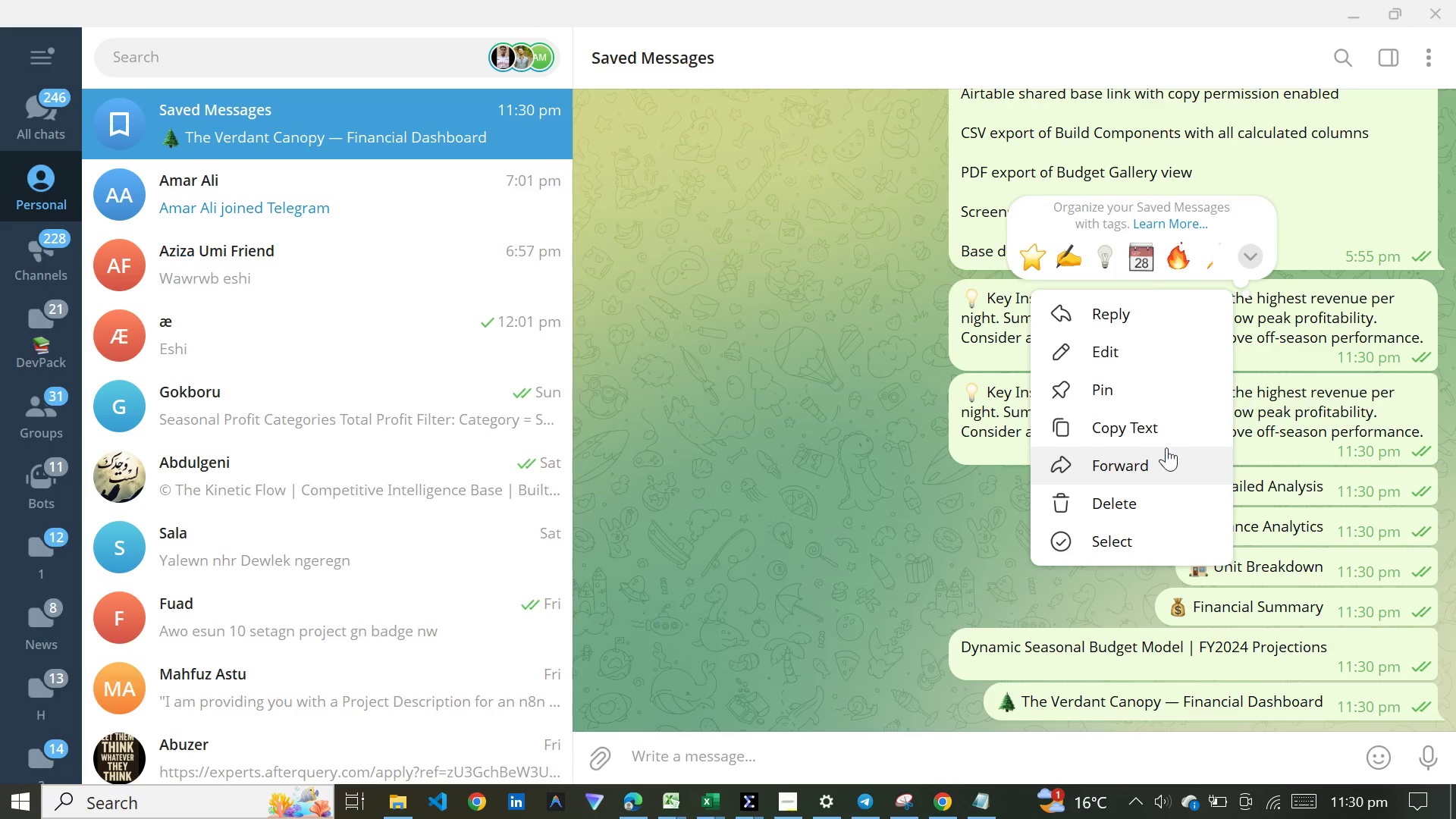 
left_click([1163, 430])
 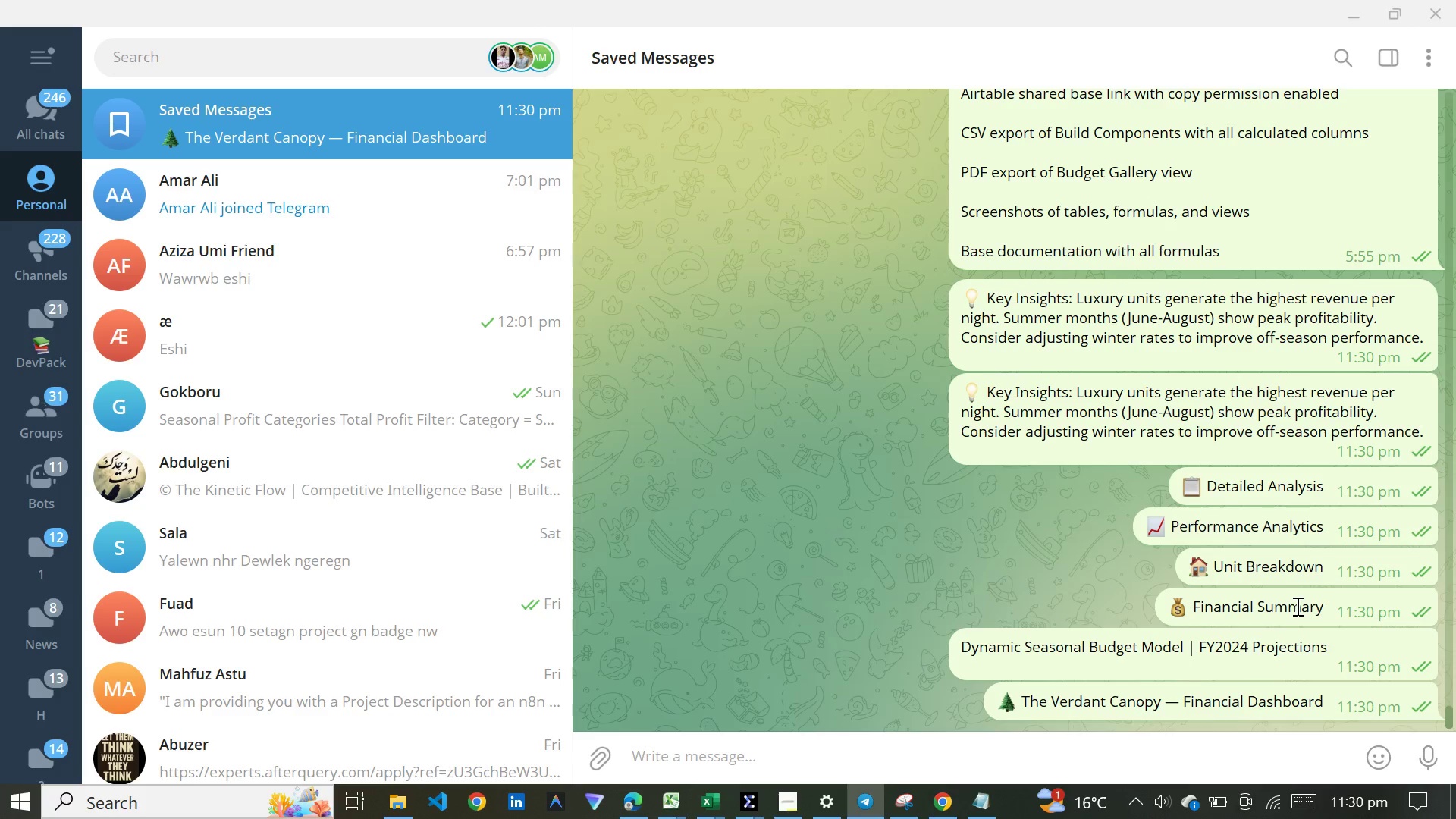 
right_click([1296, 606])
 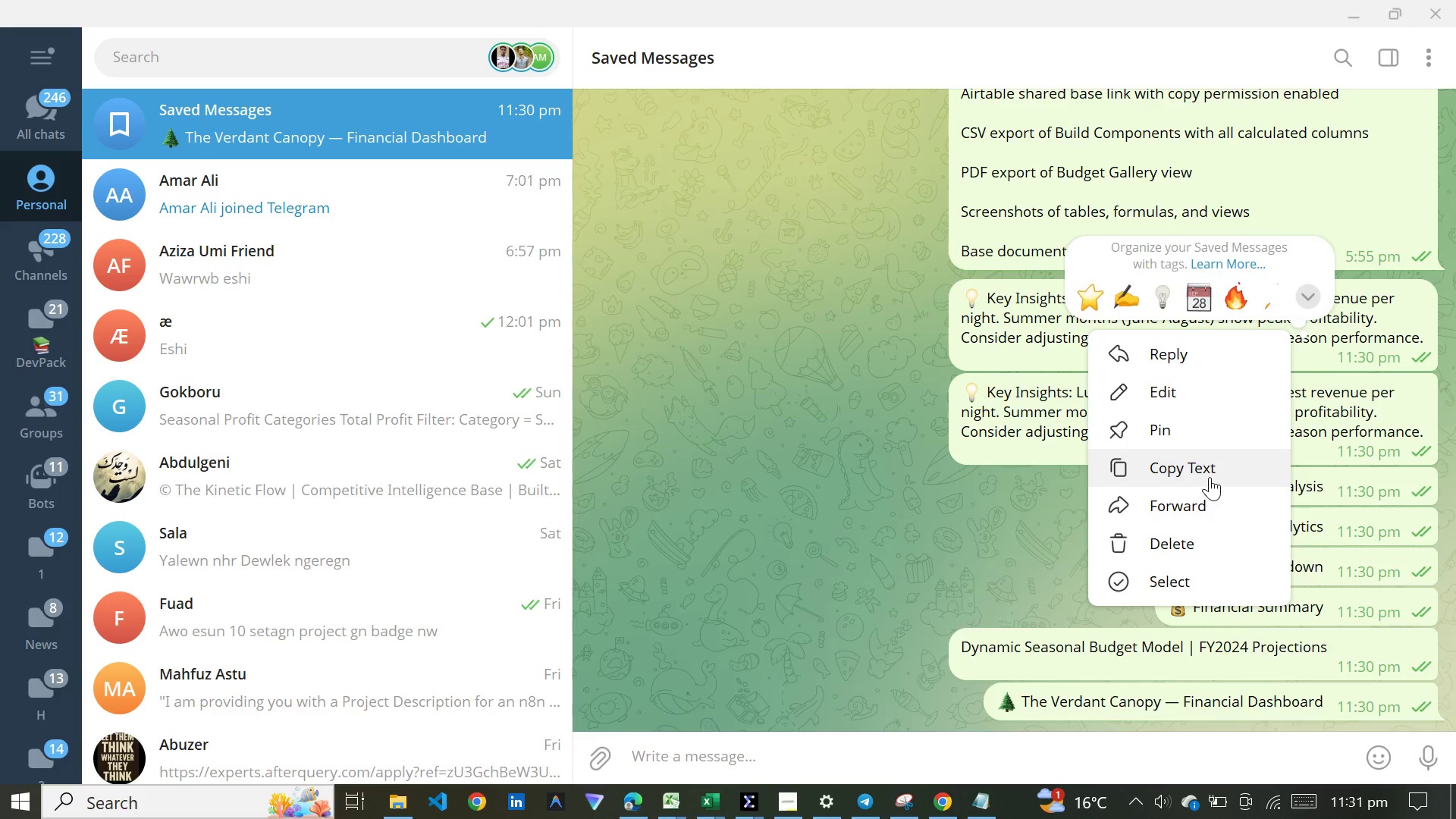 
left_click([1210, 476])
 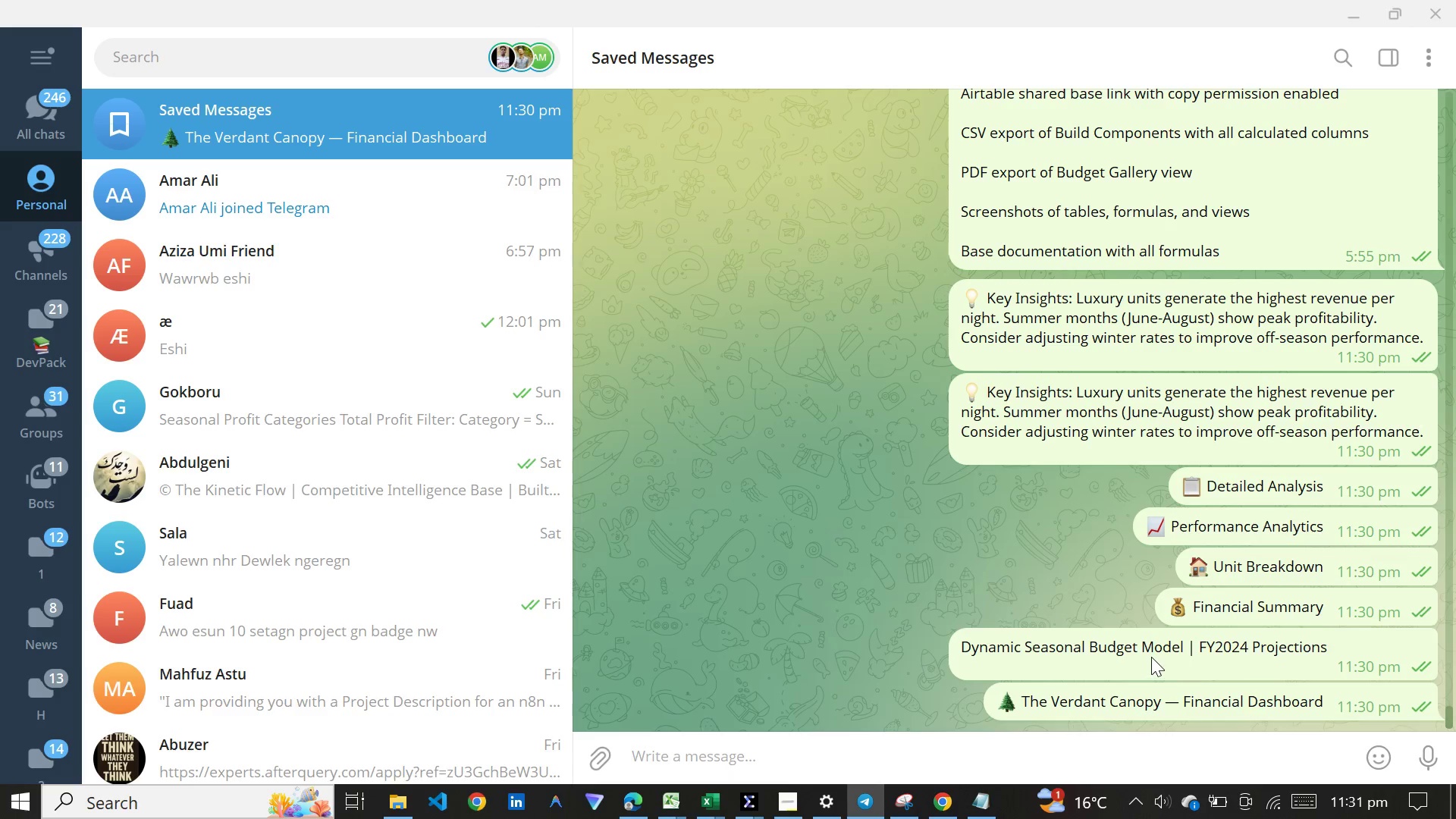 
right_click([1151, 648])
 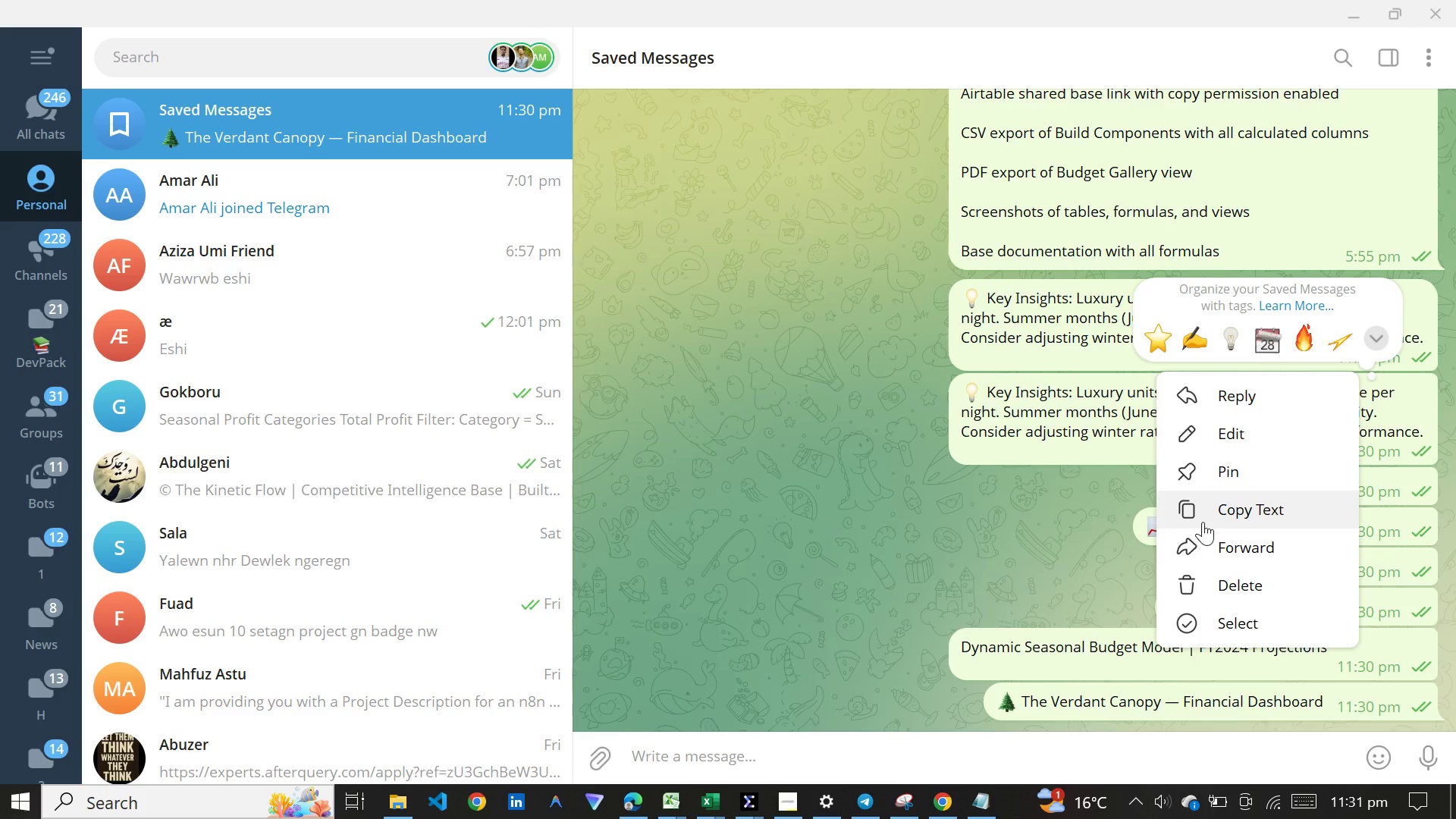 
left_click([1203, 520])
 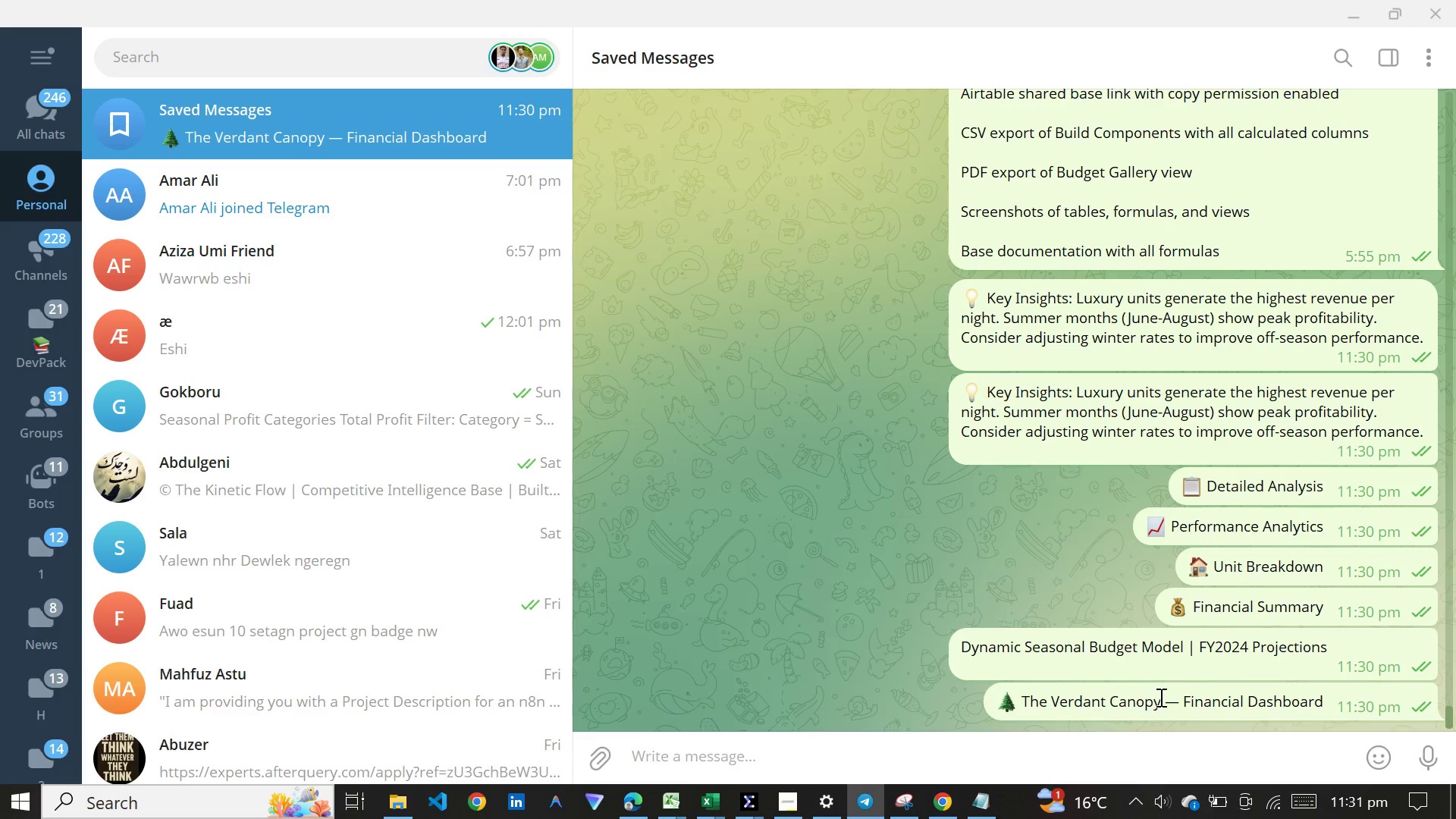 
right_click([1159, 698])
 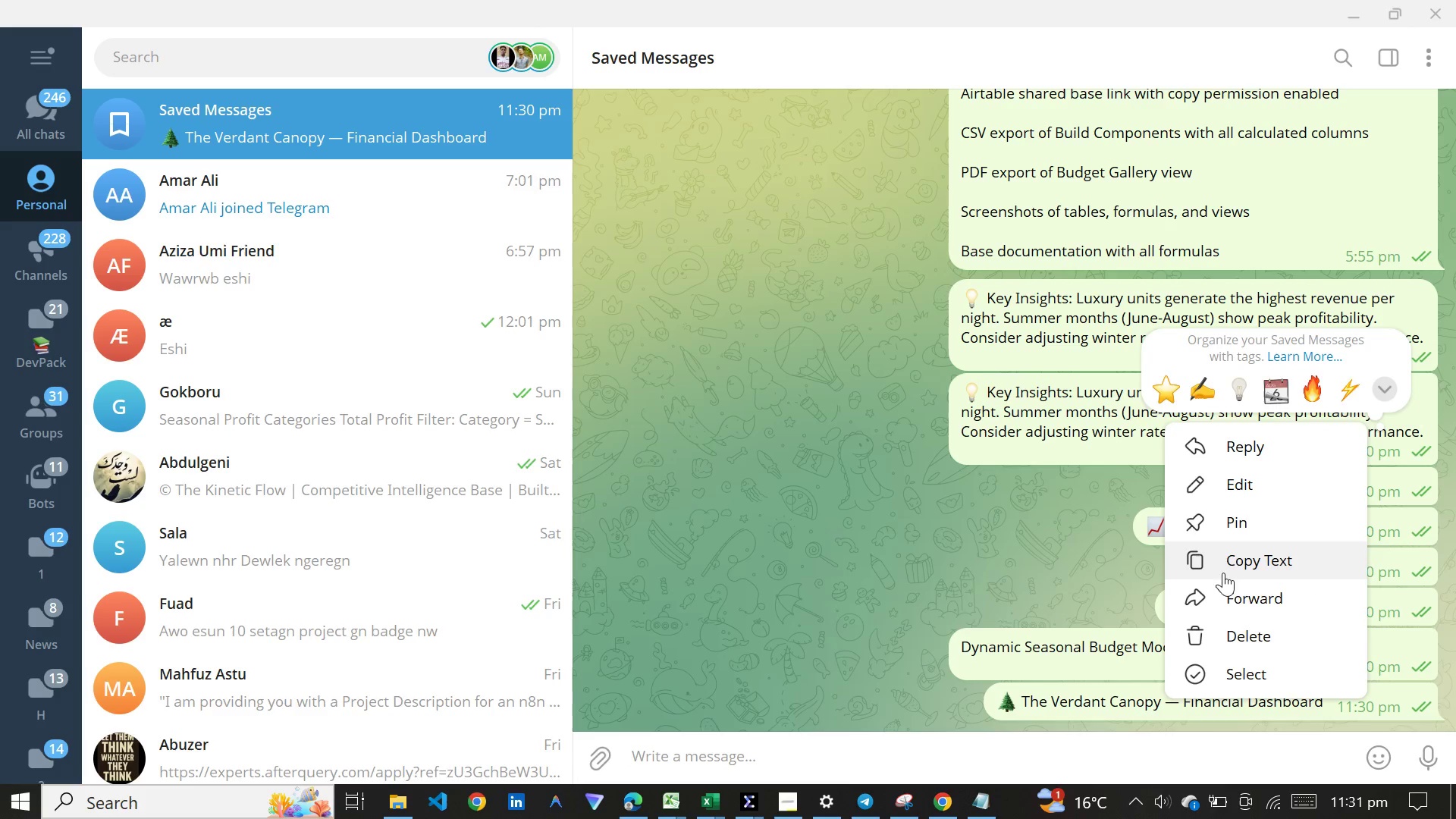 
left_click([1232, 561])
 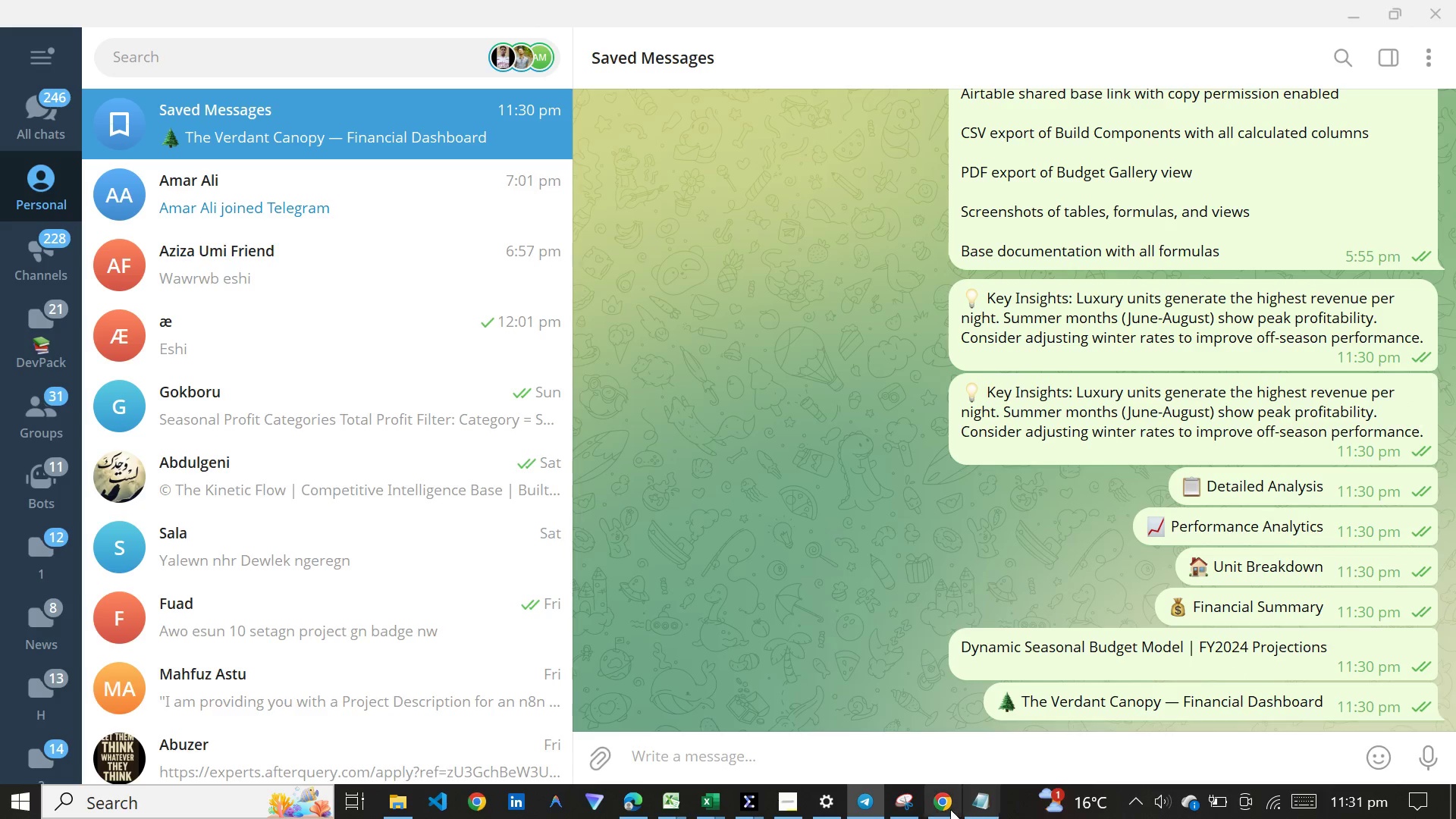 
left_click([949, 809])
 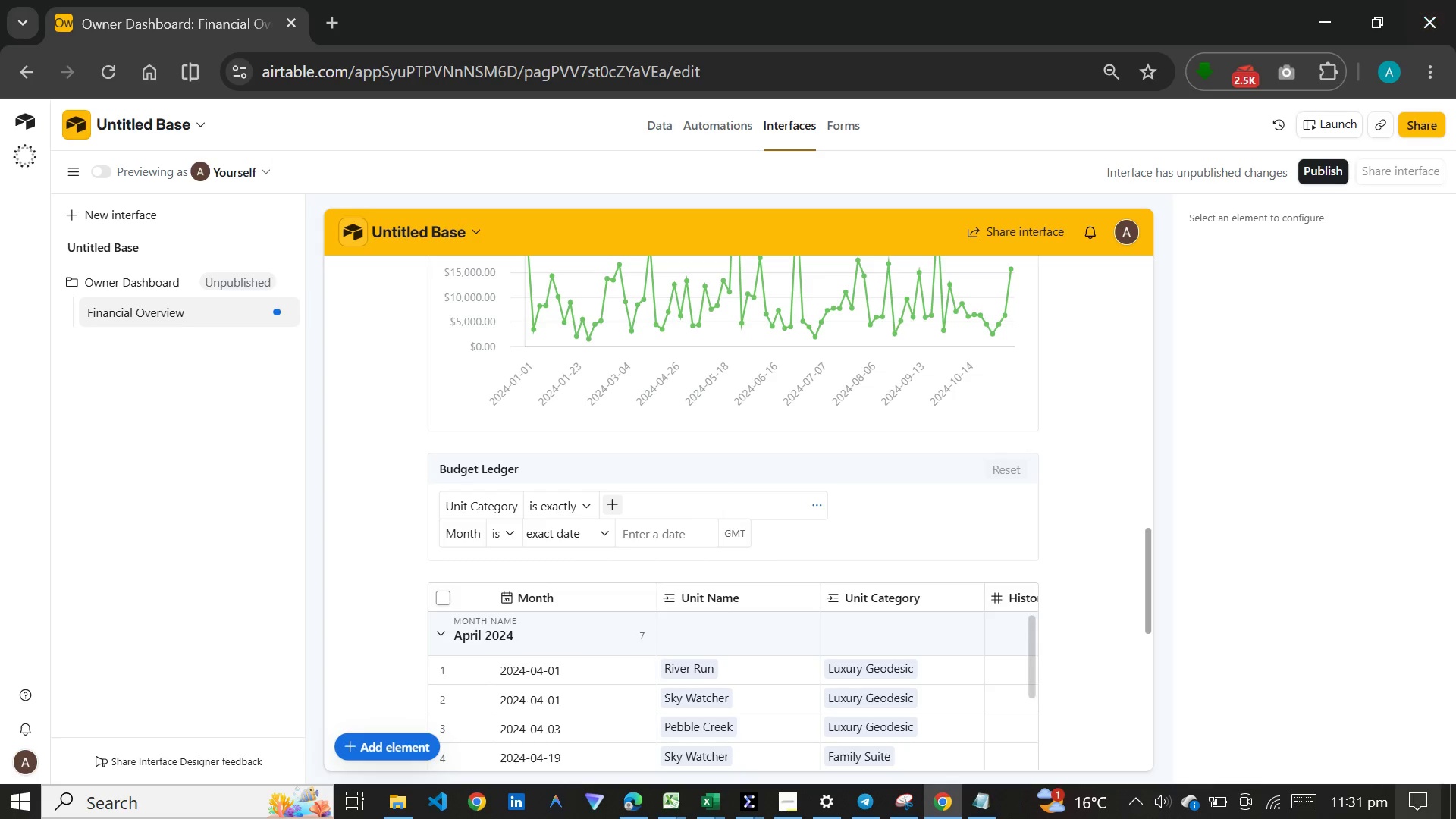 
scroll: coordinate [1079, 488], scroll_direction: down, amount: 18.0
 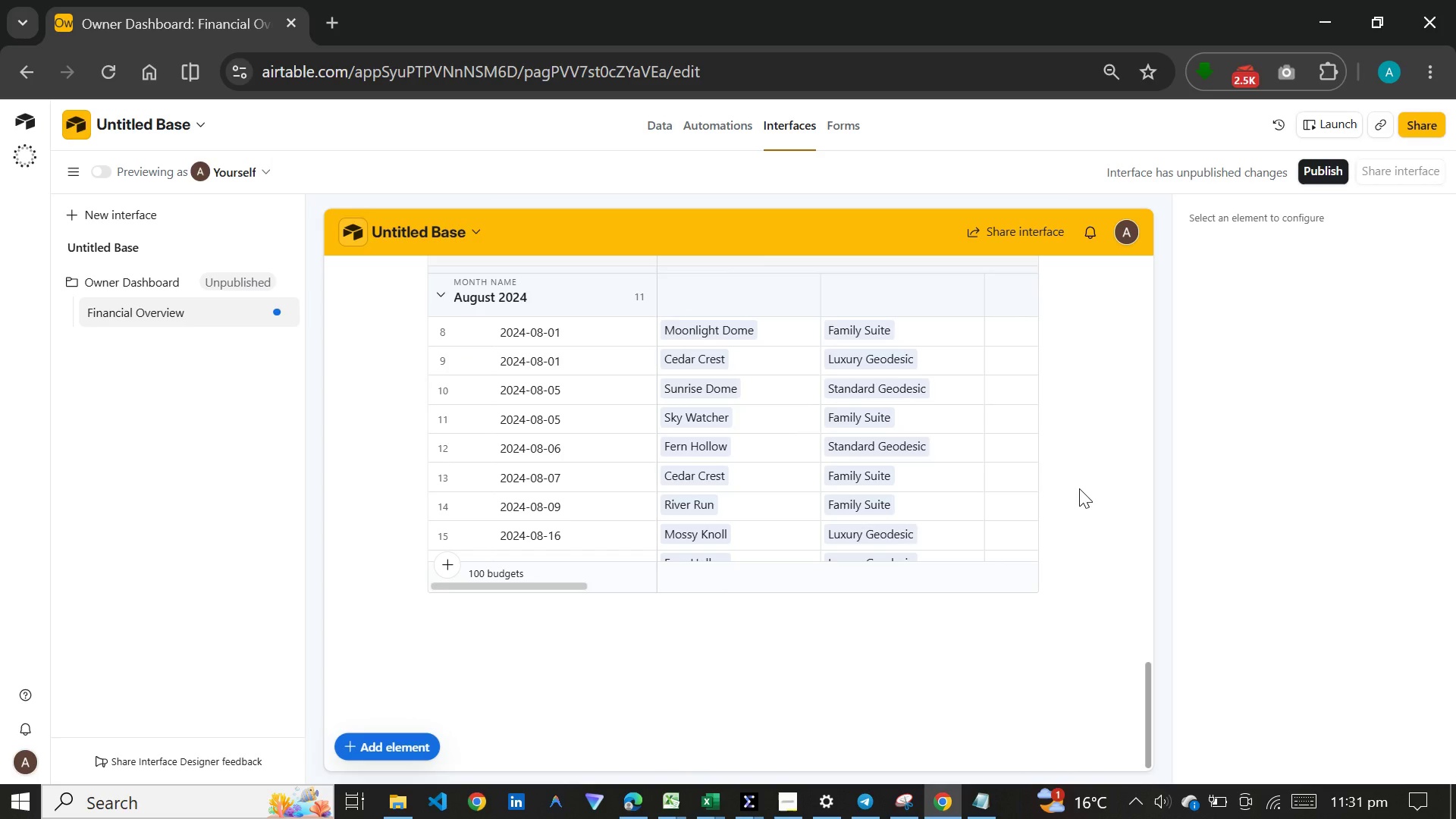 
scroll: coordinate [1079, 488], scroll_direction: up, amount: 2.0
 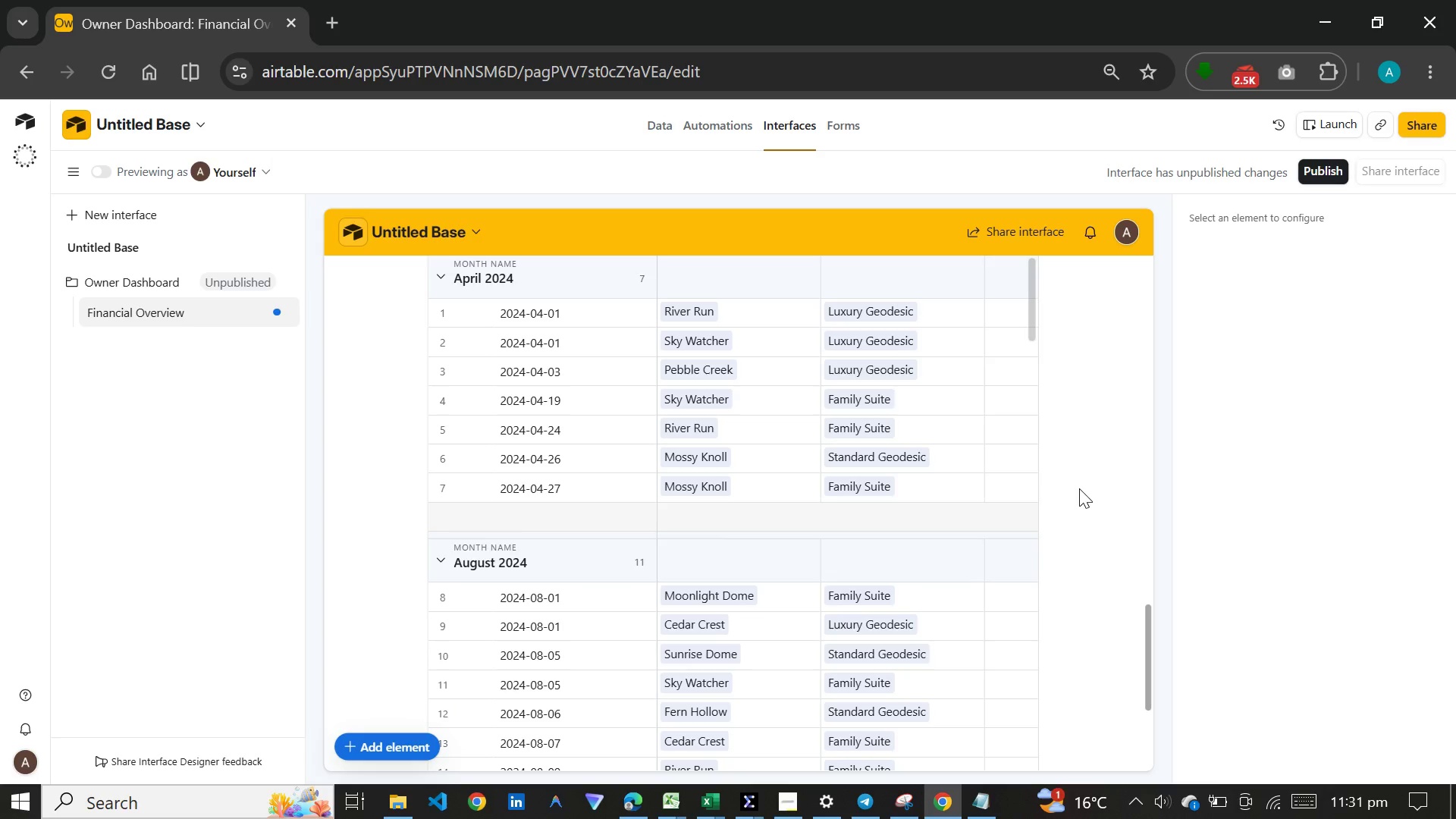 
wait(19.56)
 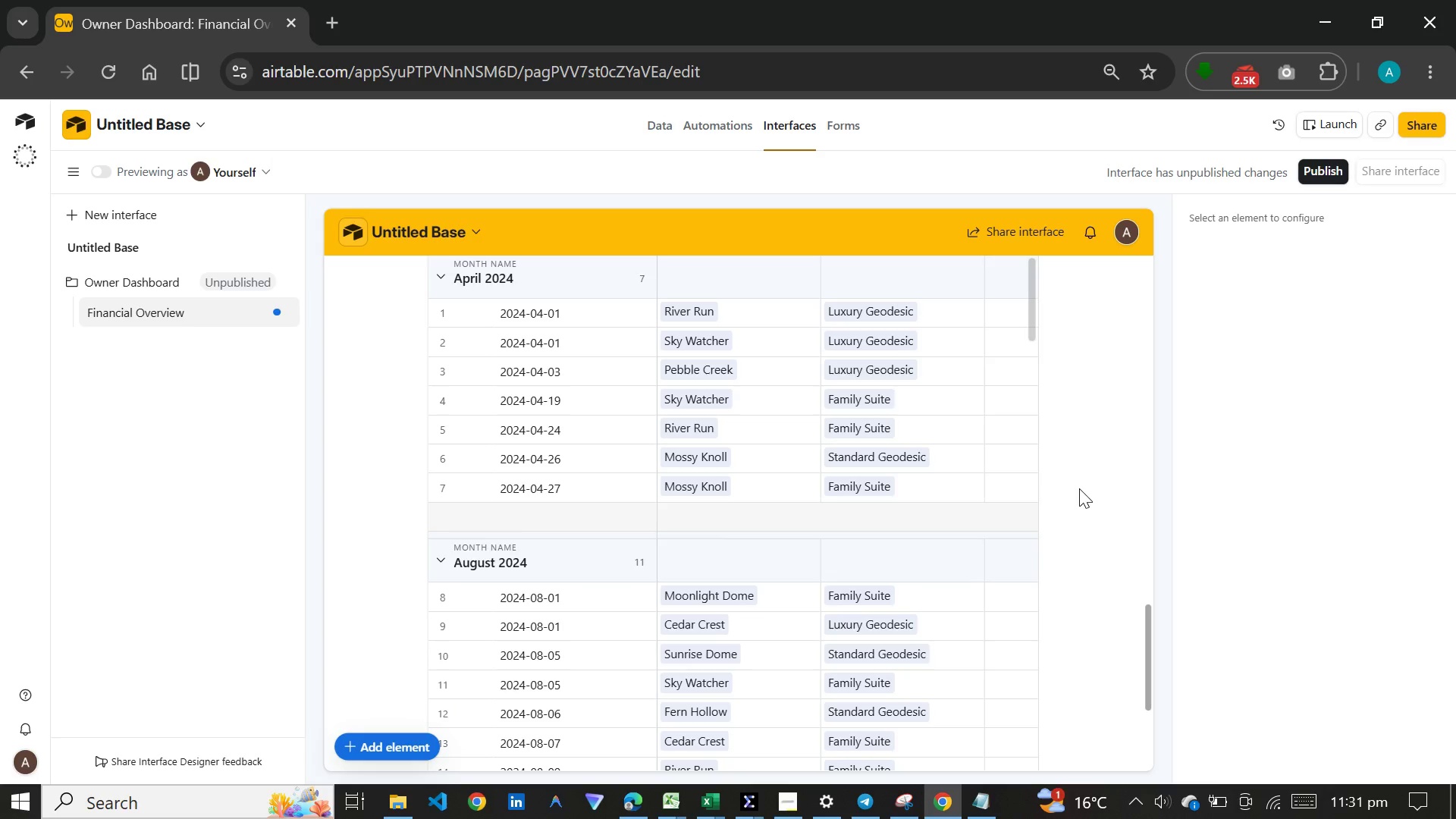 
scroll: coordinate [1079, 485], scroll_direction: up, amount: 49.0
 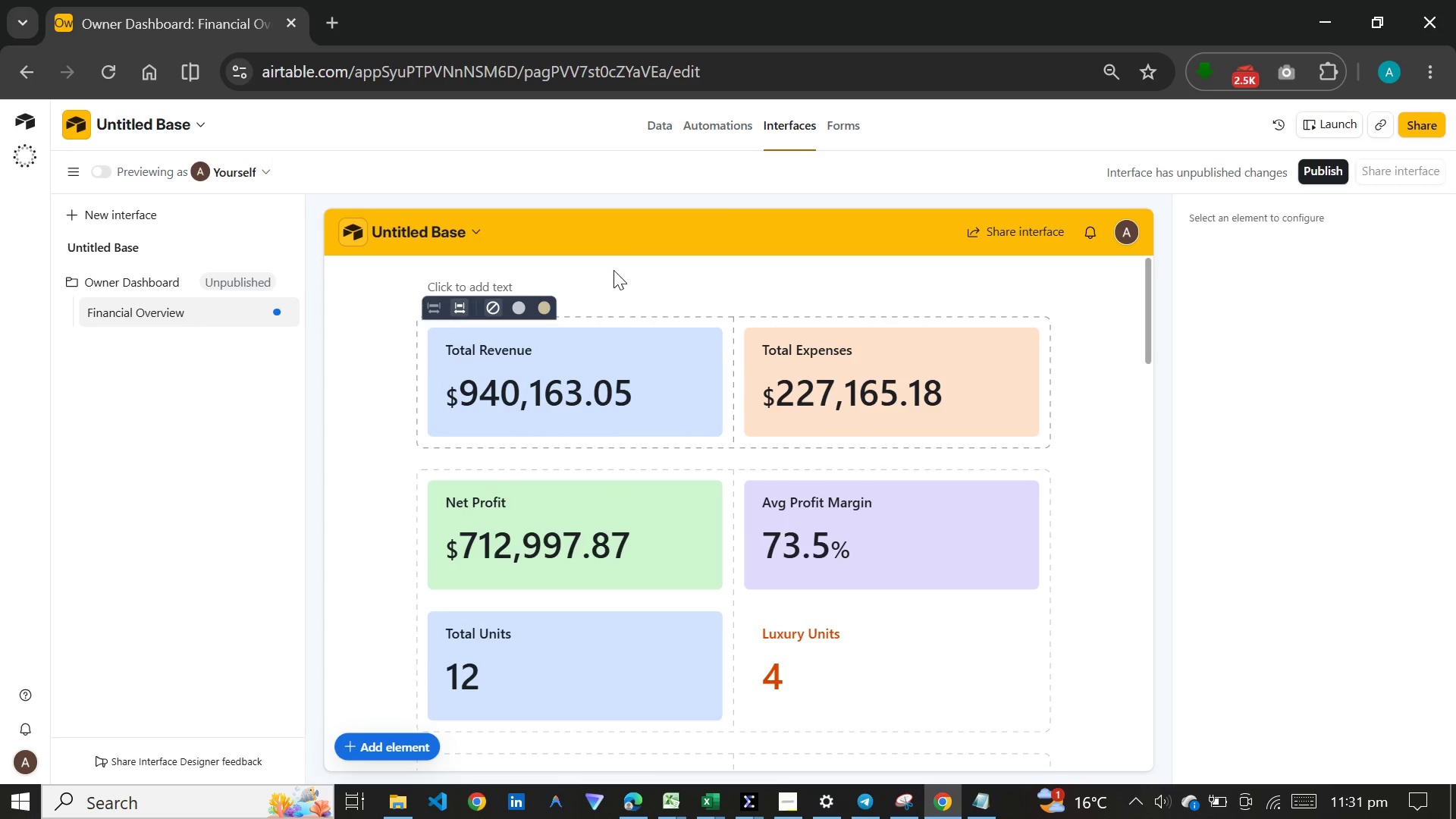 
left_click([604, 290])
 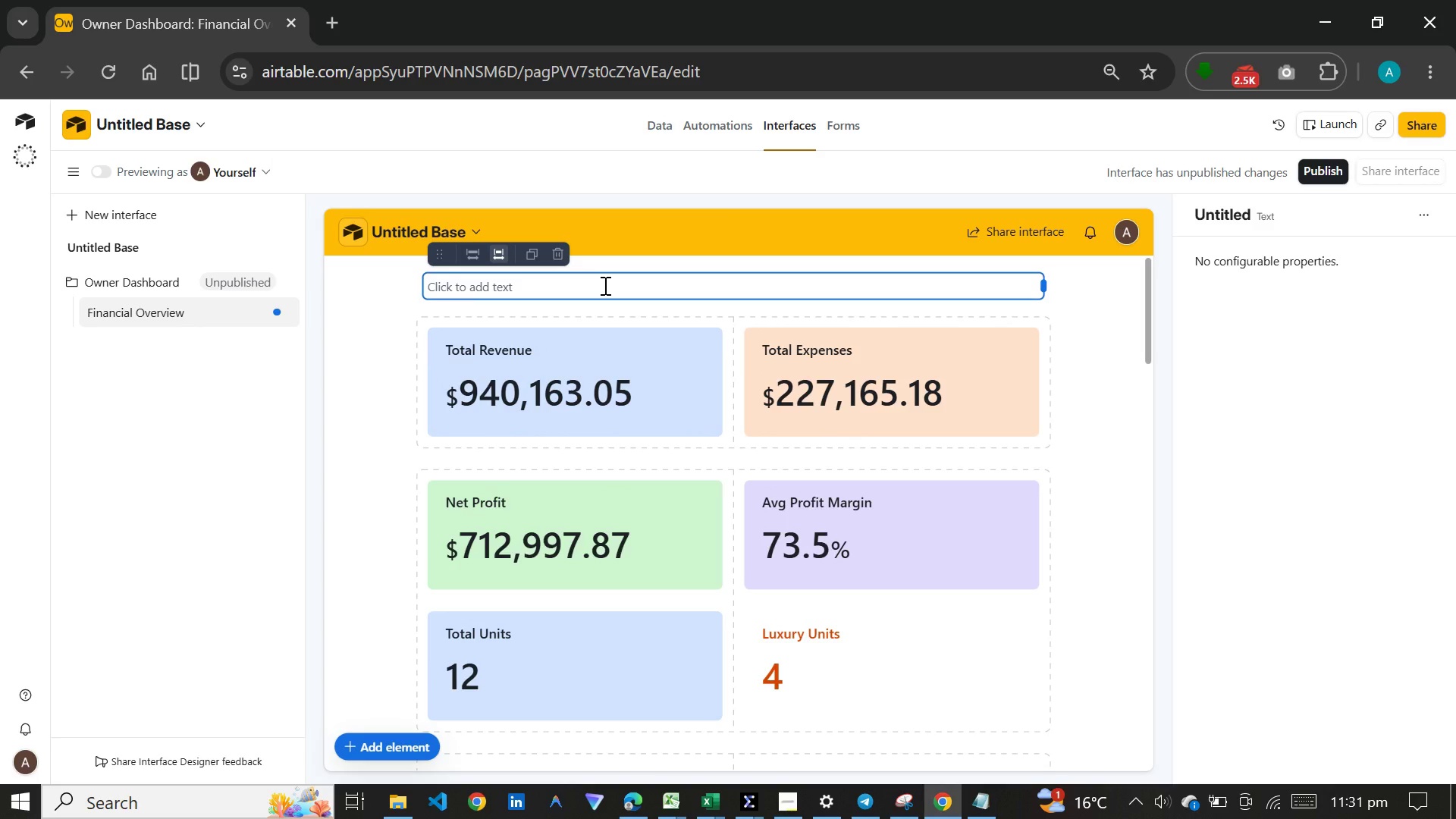 
left_click([604, 285])
 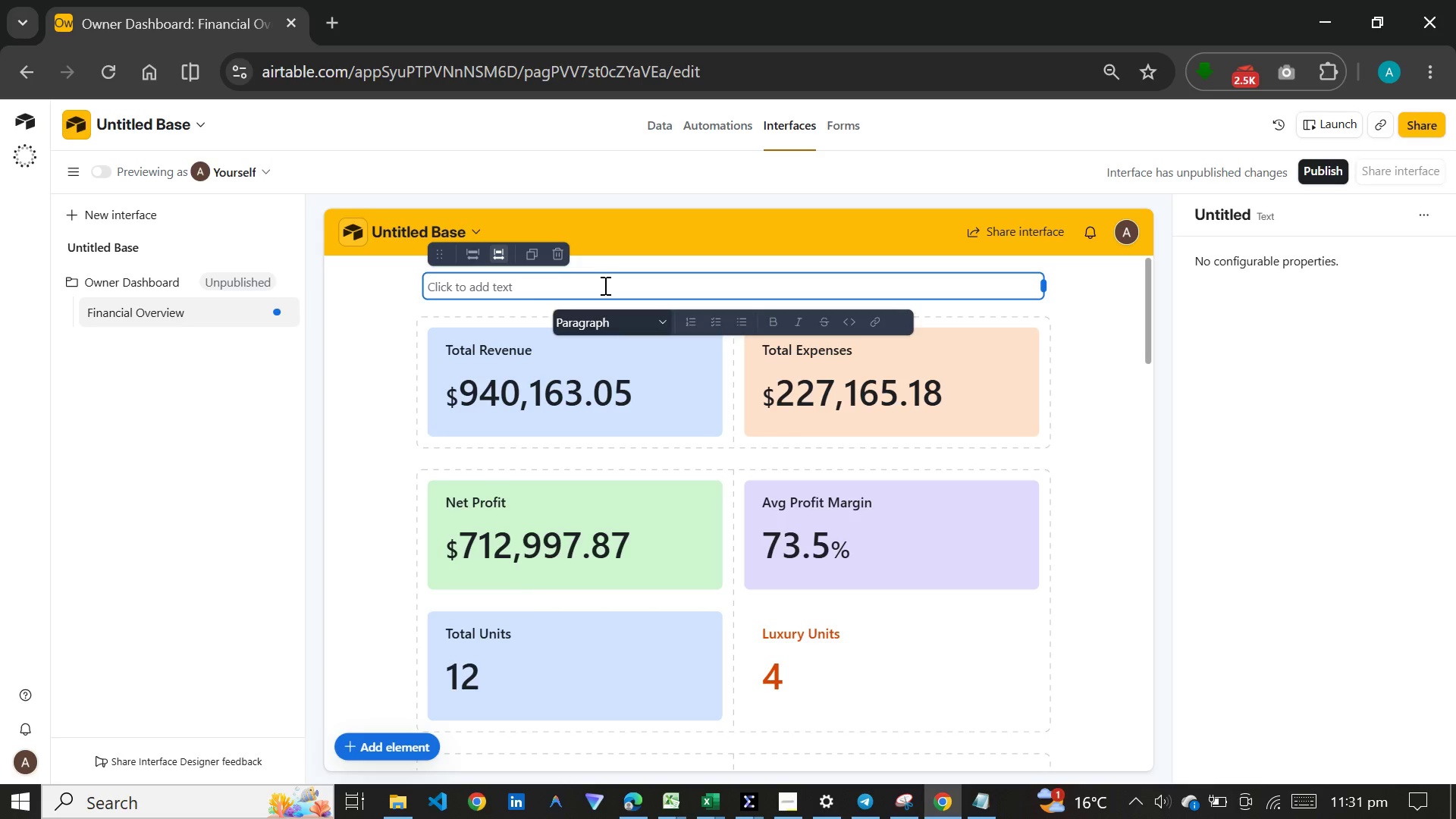 
key(Meta+V)
 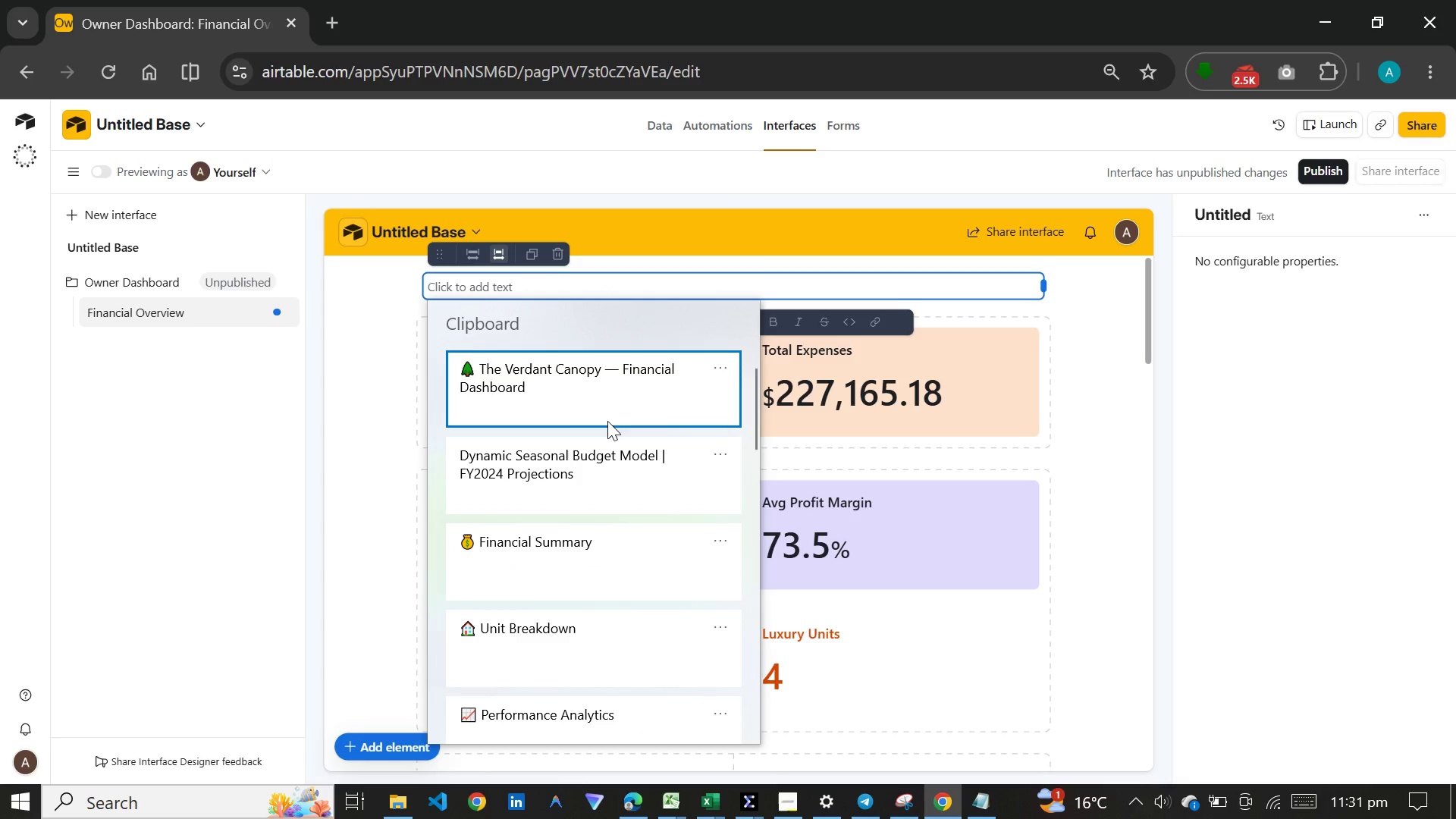 
left_click([607, 392])
 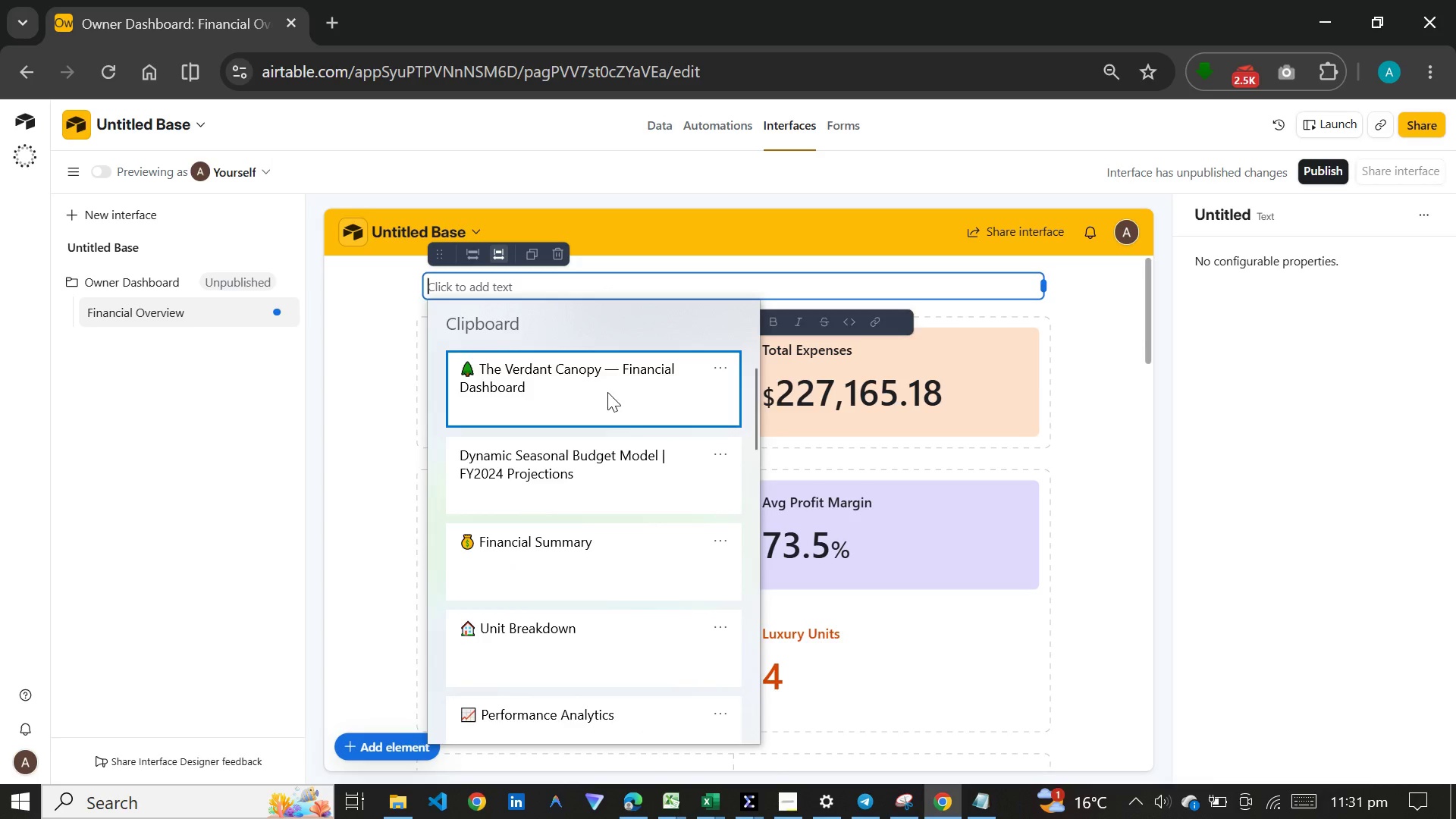 
key(Control+ControlLeft)
 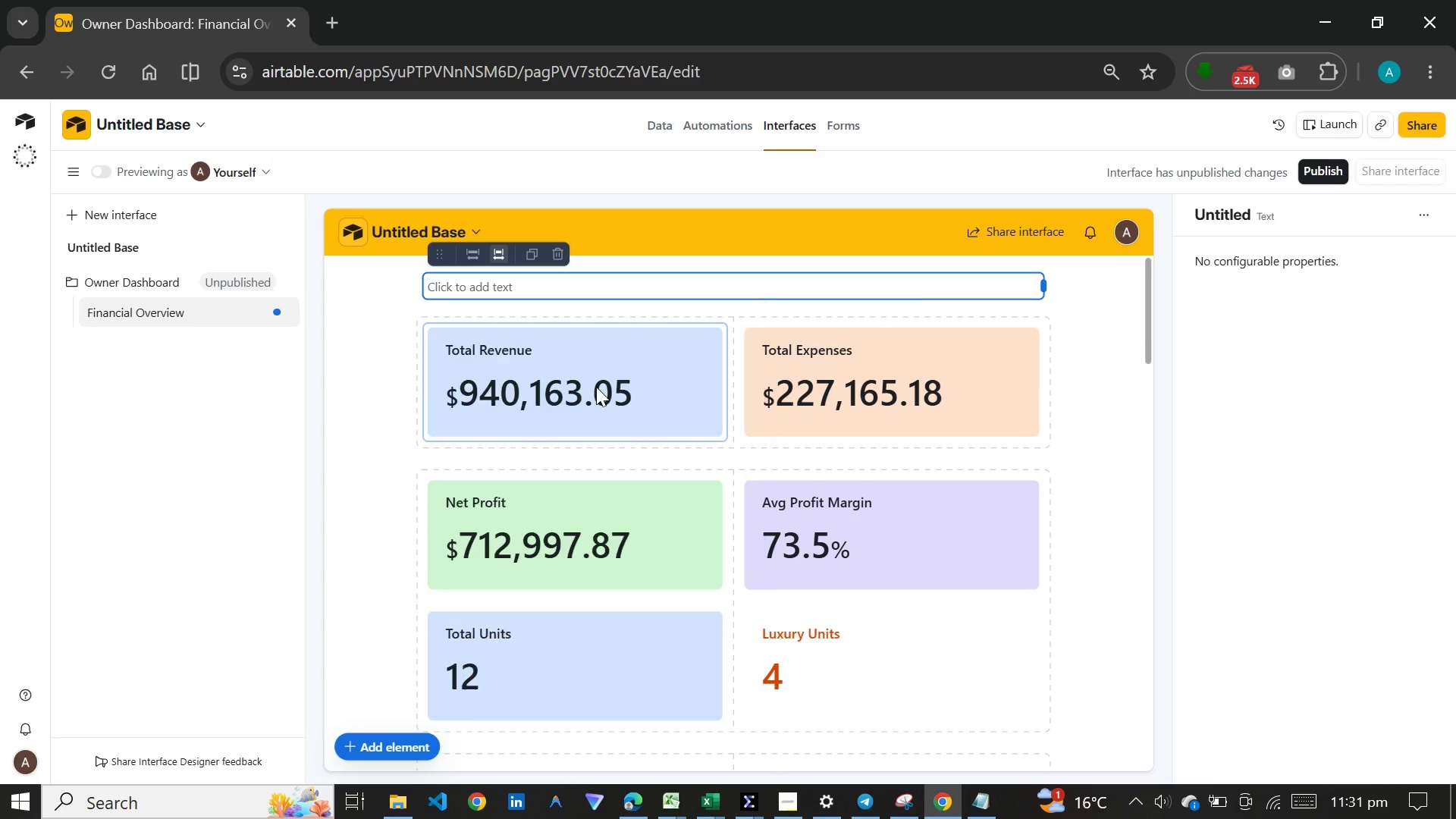 
left_click_drag(start_coordinate=[683, 280], to_coordinate=[426, 279])
 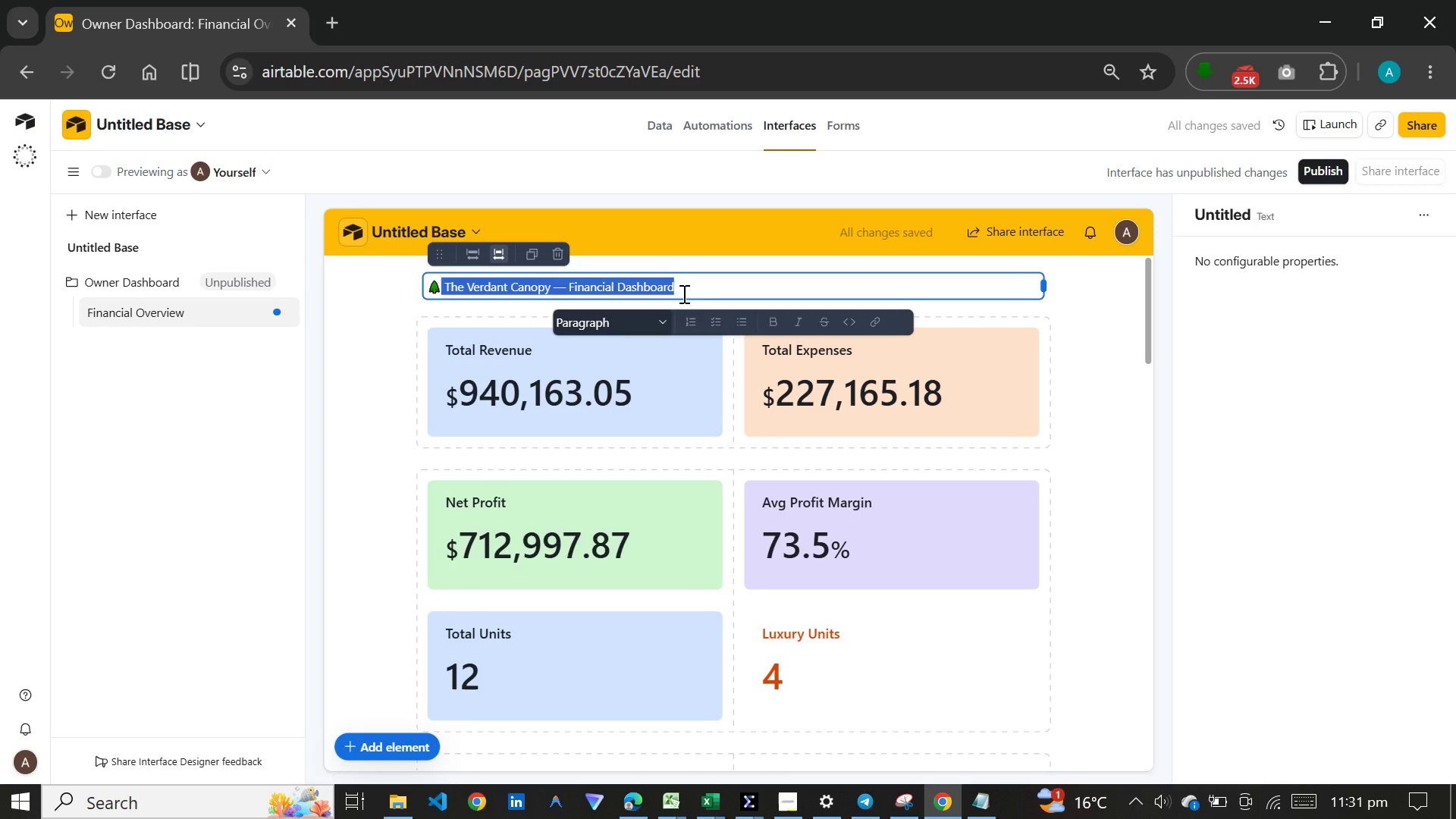 
left_click([697, 290])
 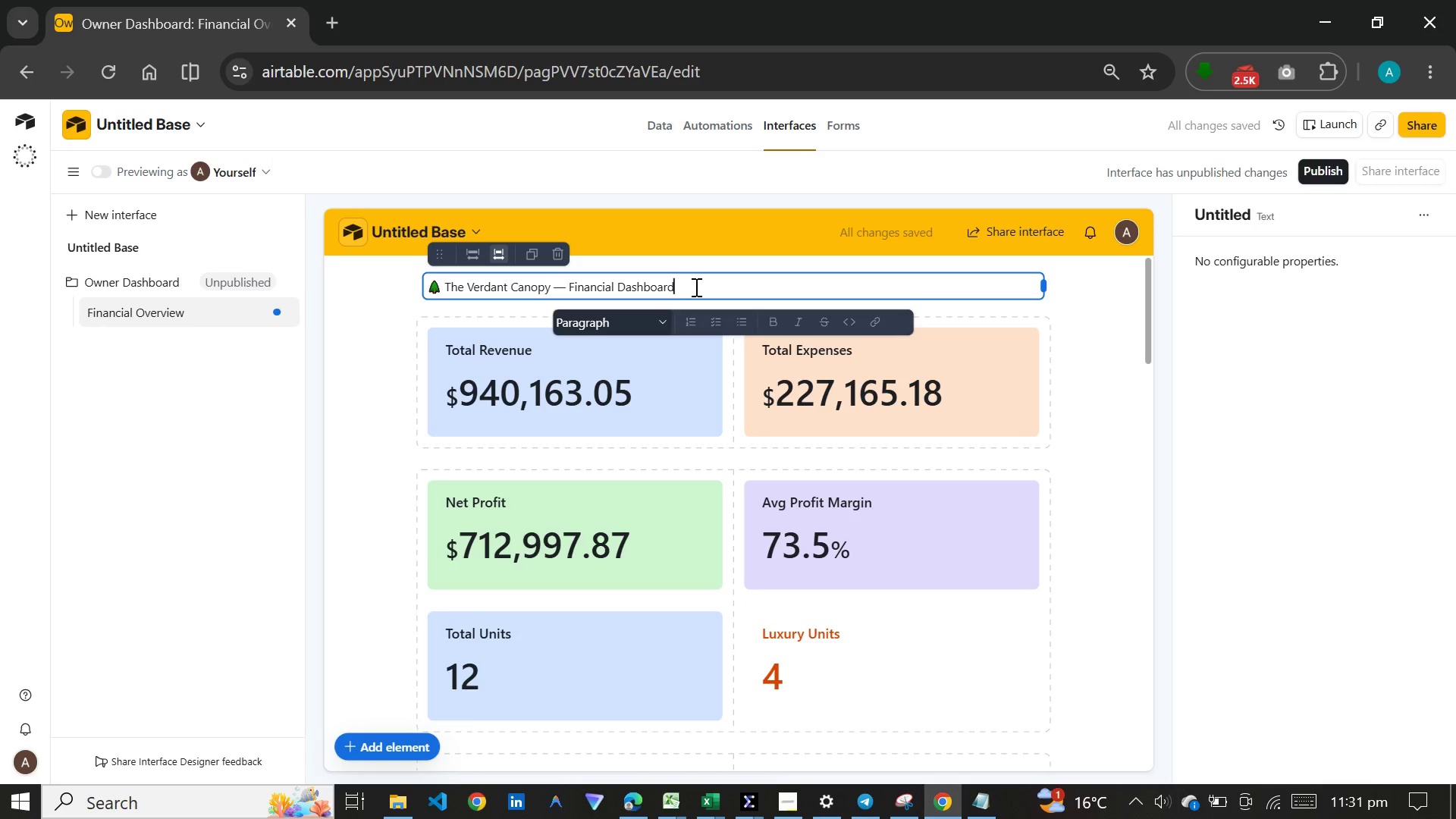 
left_click_drag(start_coordinate=[695, 287], to_coordinate=[429, 292])
 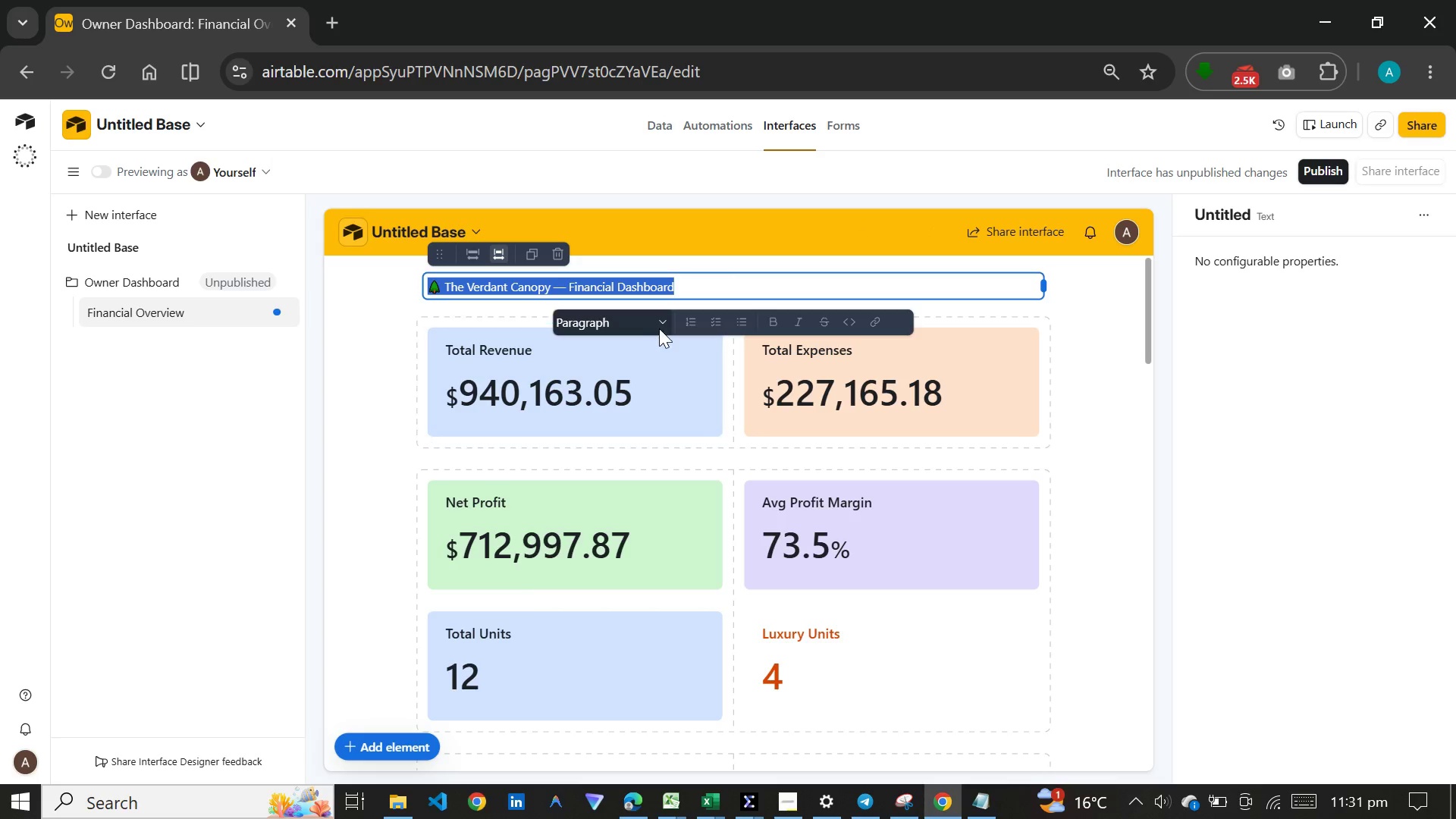 
left_click([661, 323])
 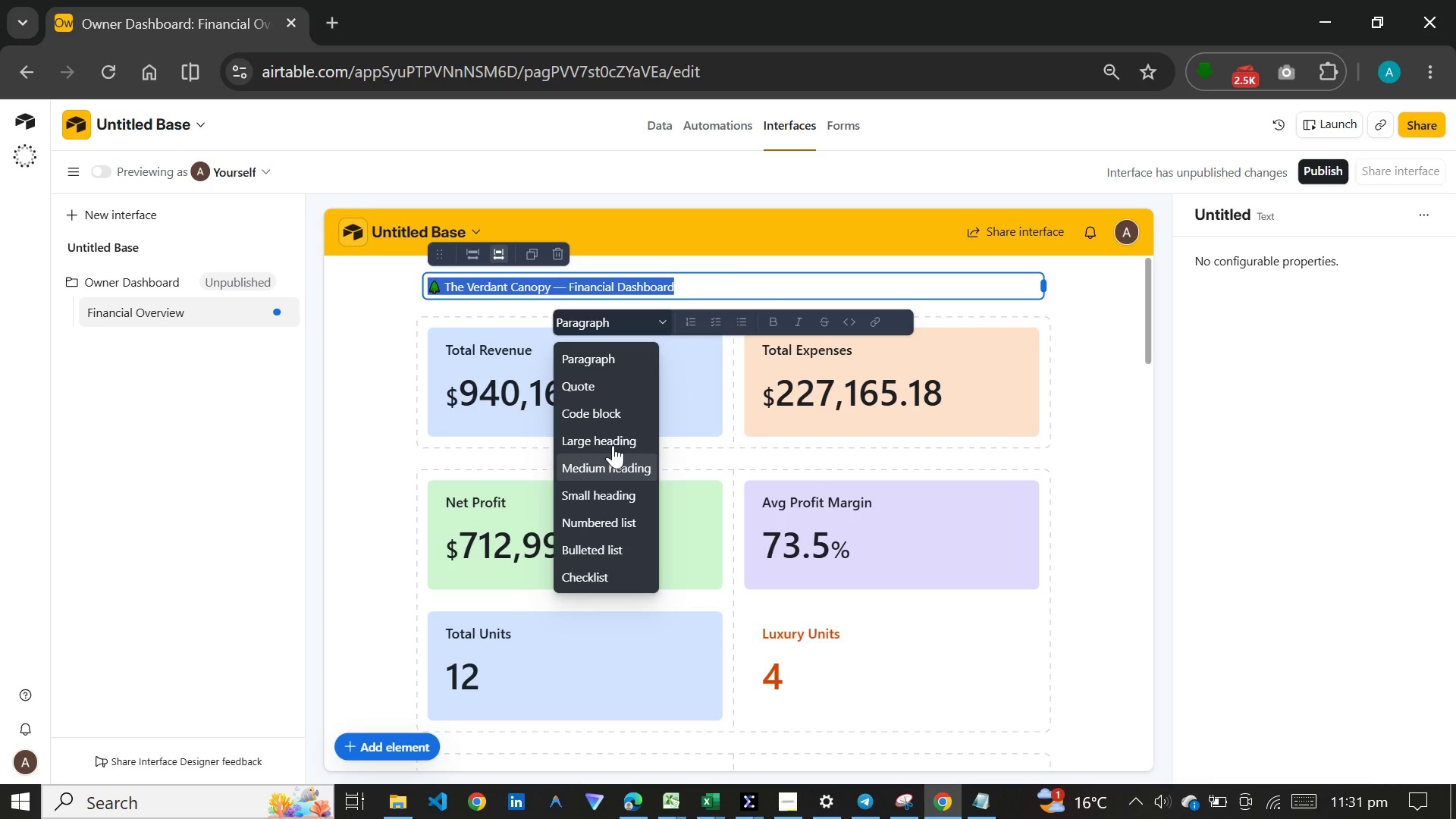 
left_click([614, 428])
 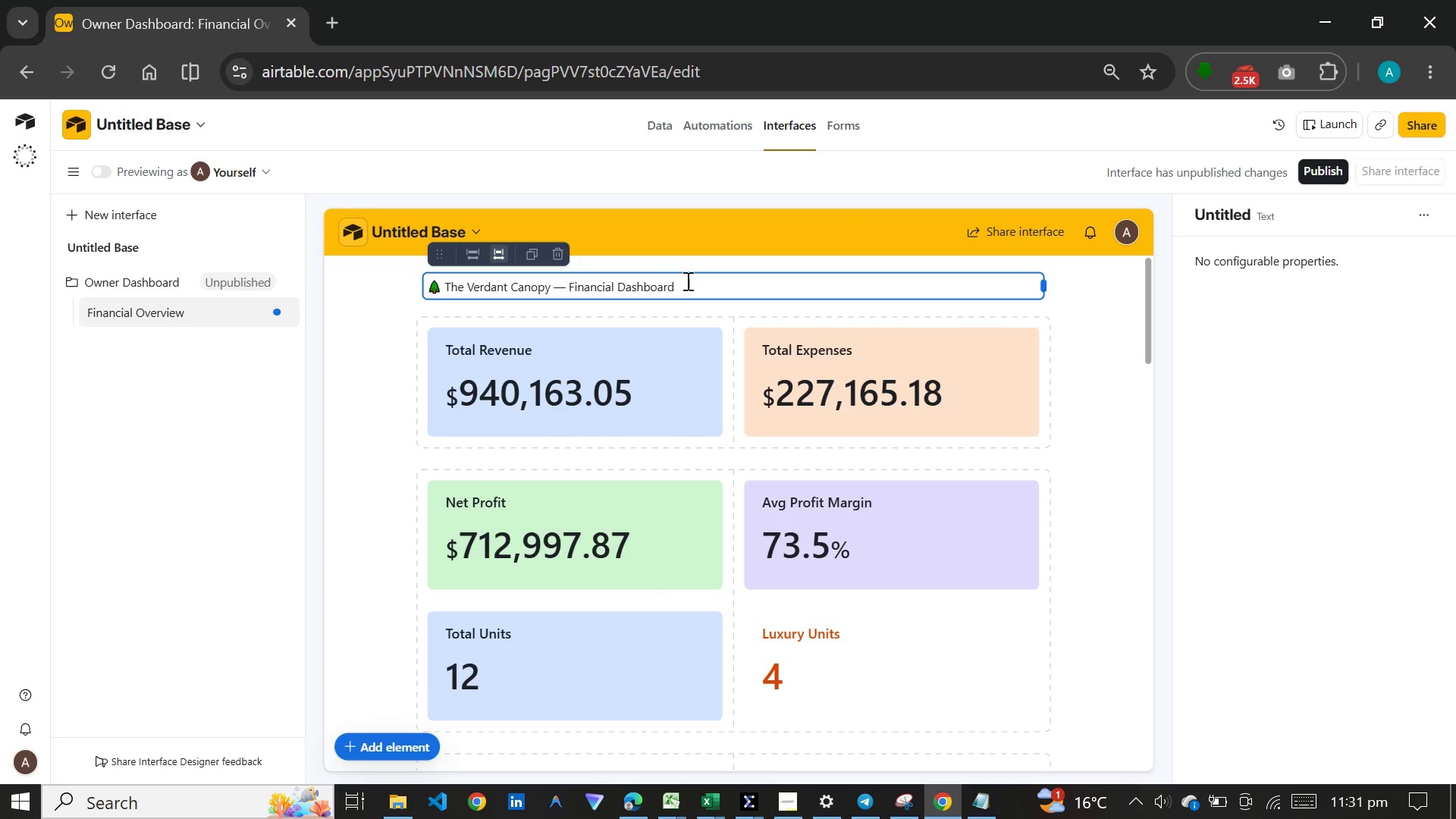 
left_click_drag(start_coordinate=[686, 285], to_coordinate=[430, 284])
 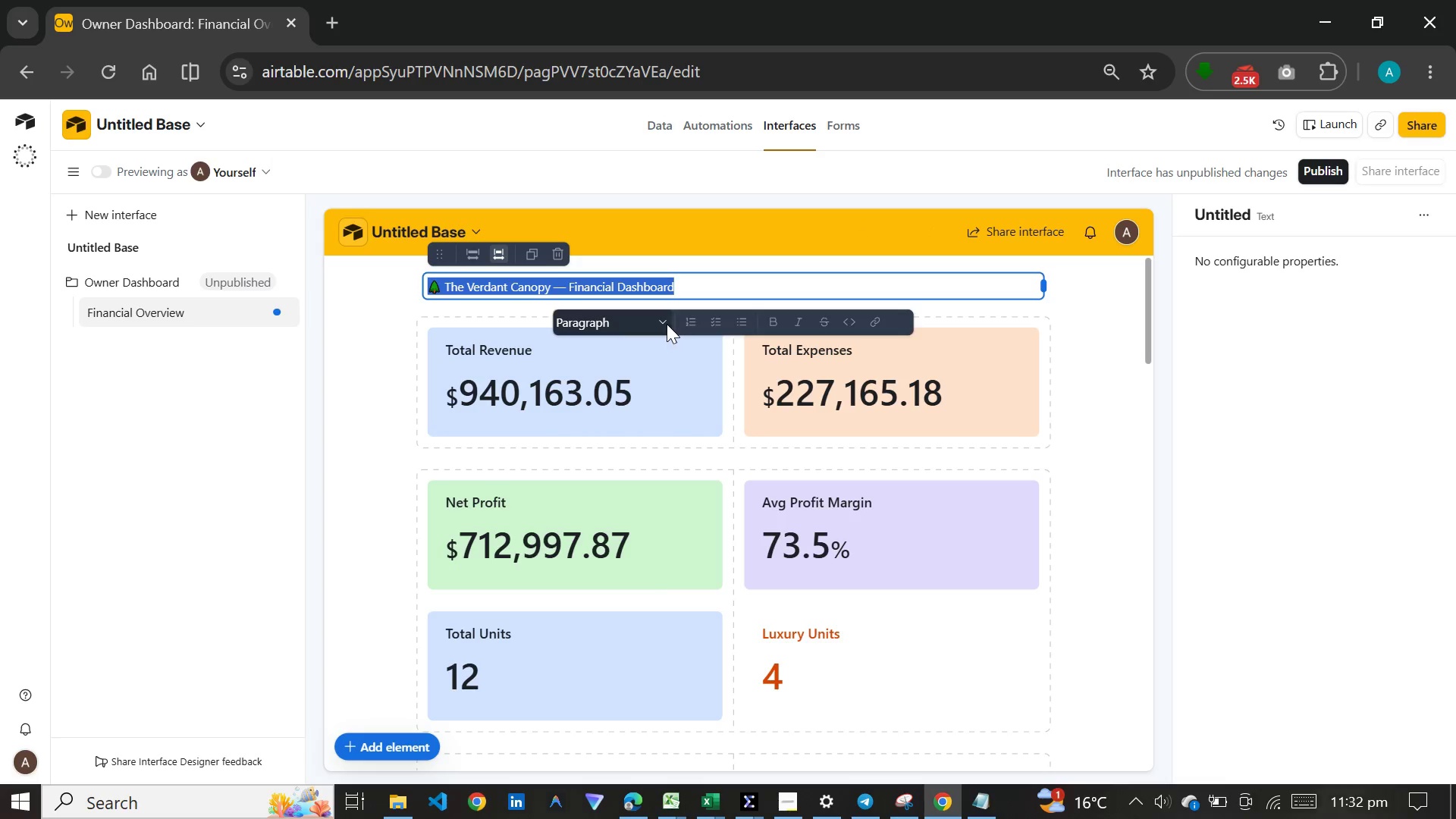 
left_click([662, 323])
 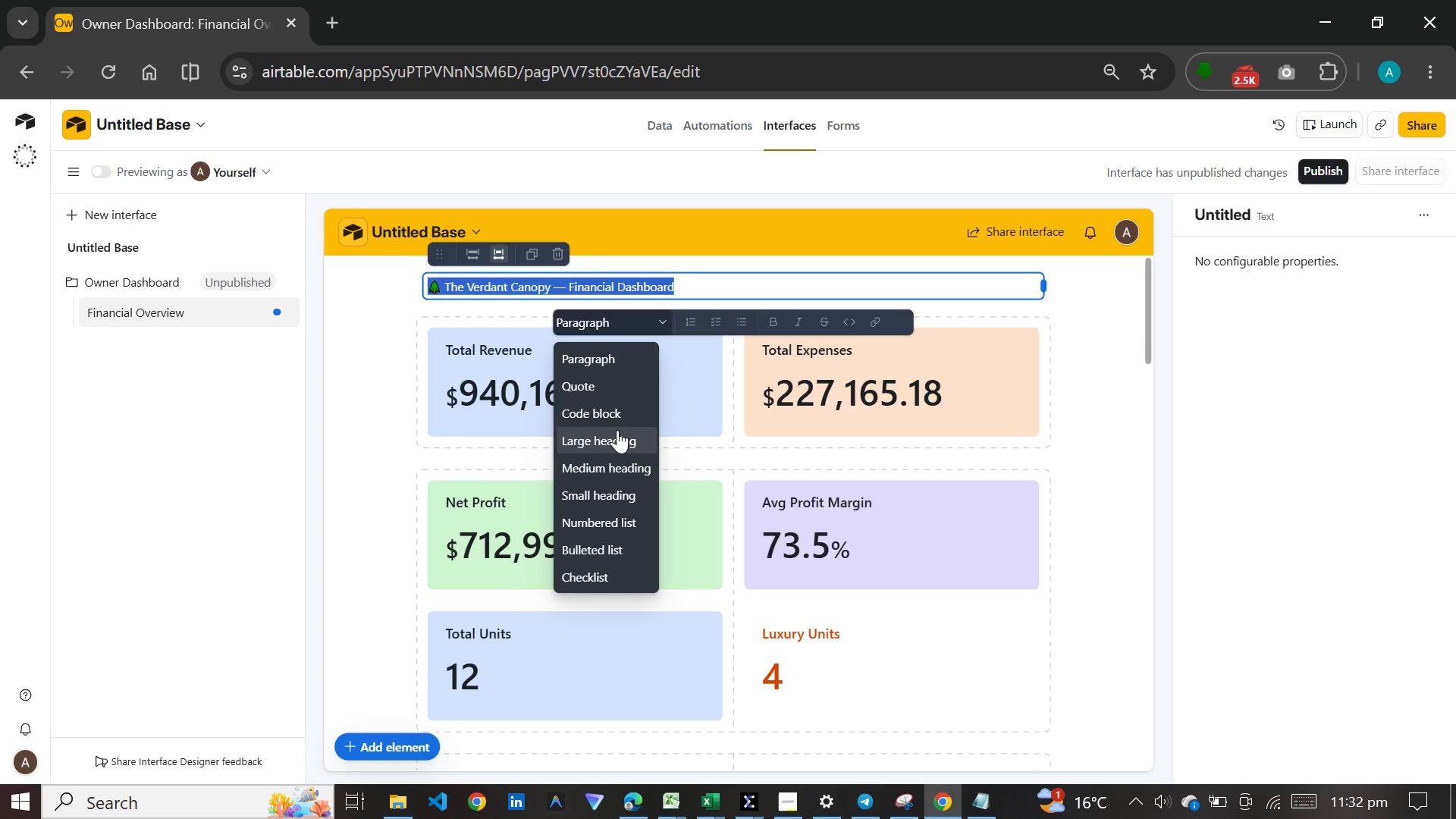 
left_click([617, 430])
 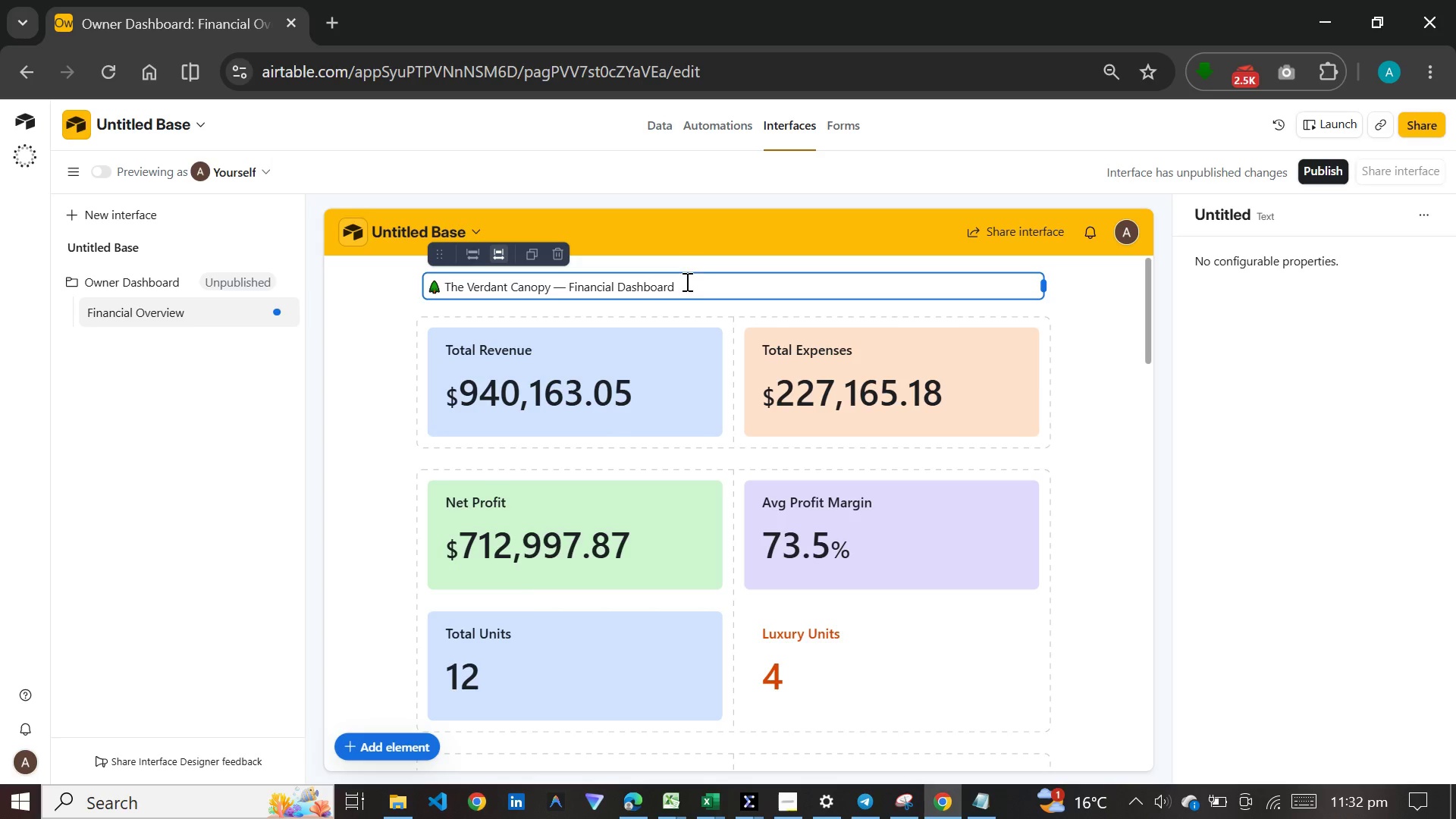 
left_click_drag(start_coordinate=[683, 287], to_coordinate=[422, 281])
 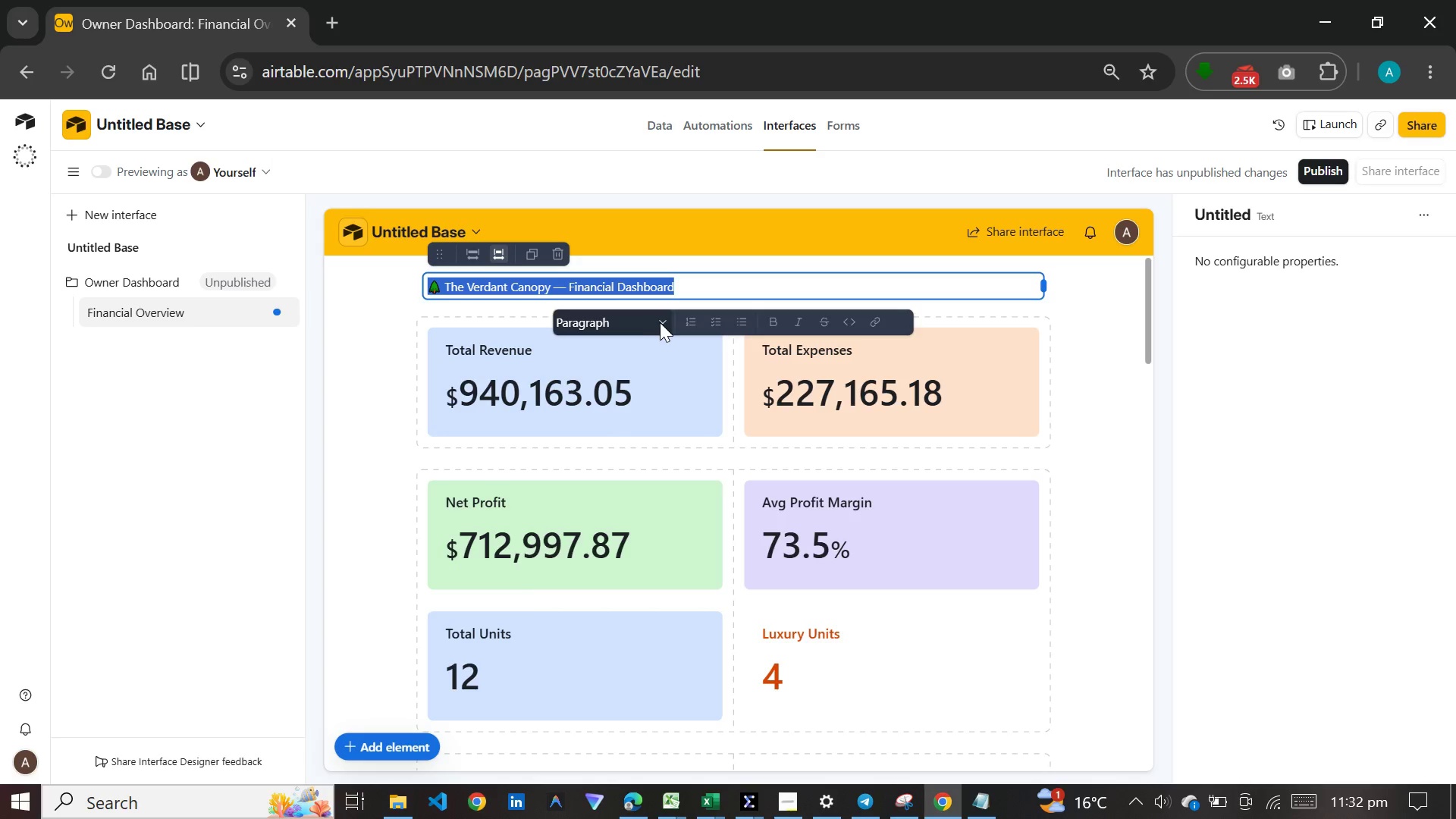 
left_click([664, 322])
 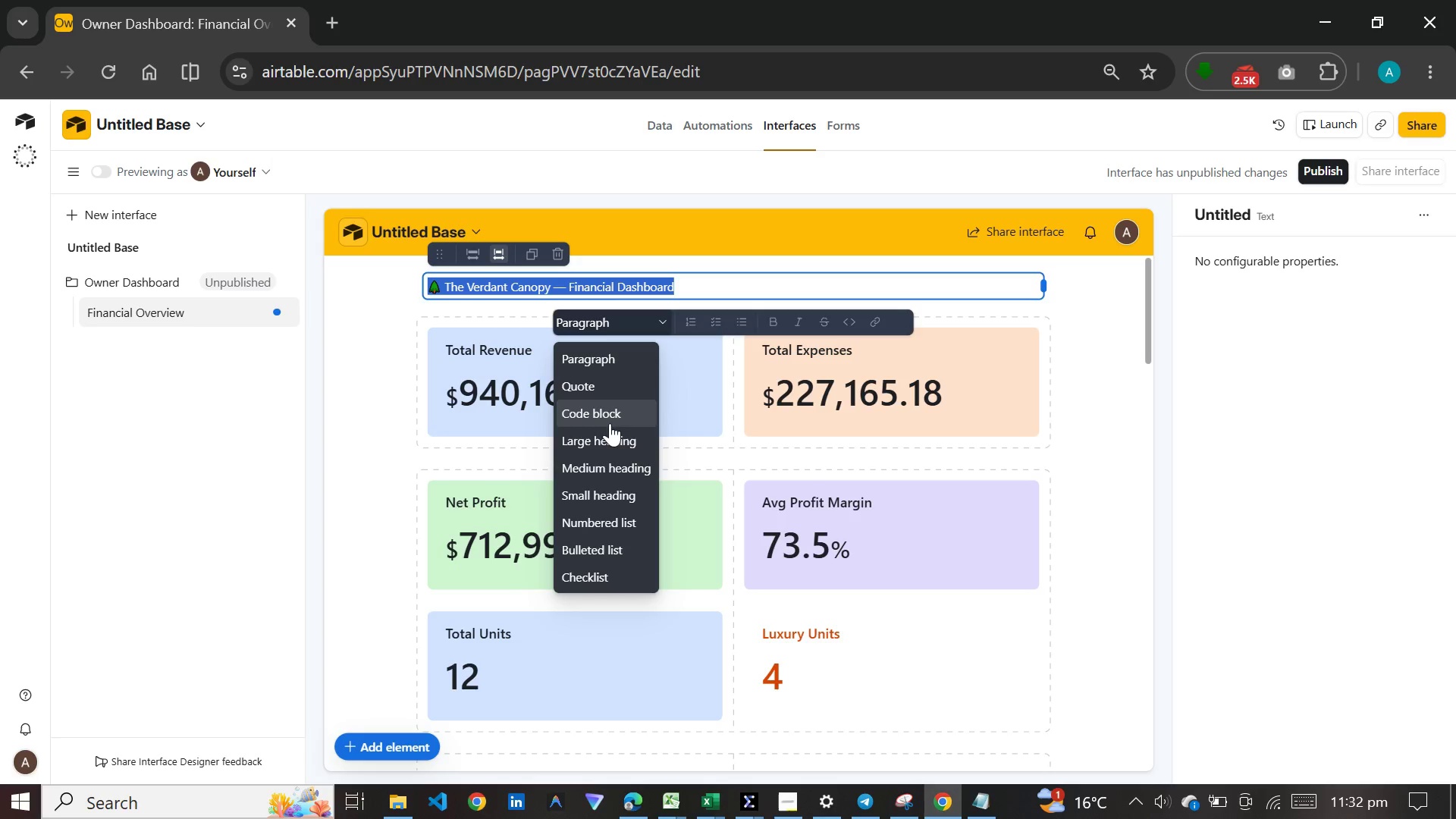 
left_click([608, 429])
 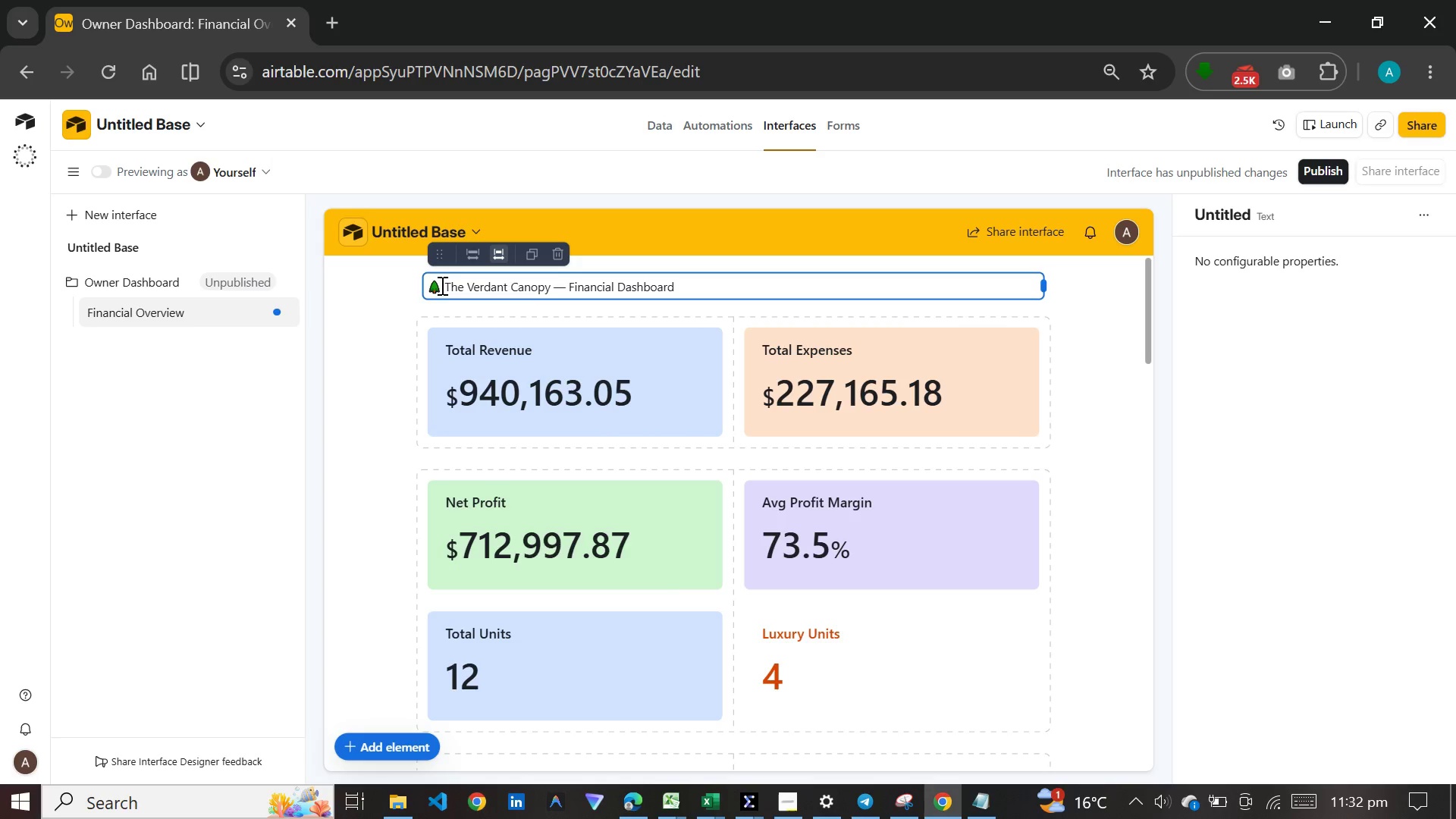 
left_click([433, 286])
 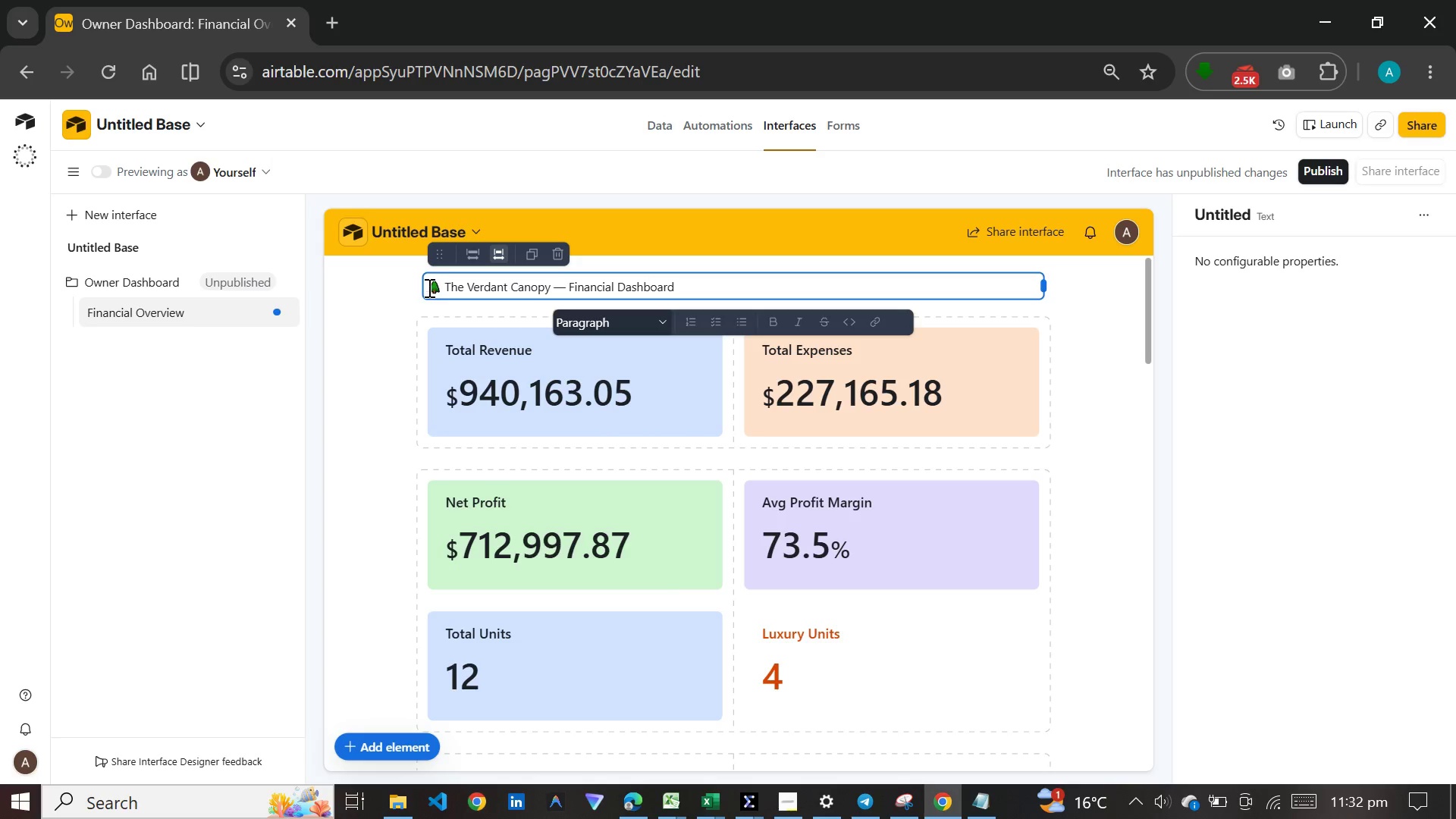 
left_click_drag(start_coordinate=[428, 287], to_coordinate=[674, 290])
 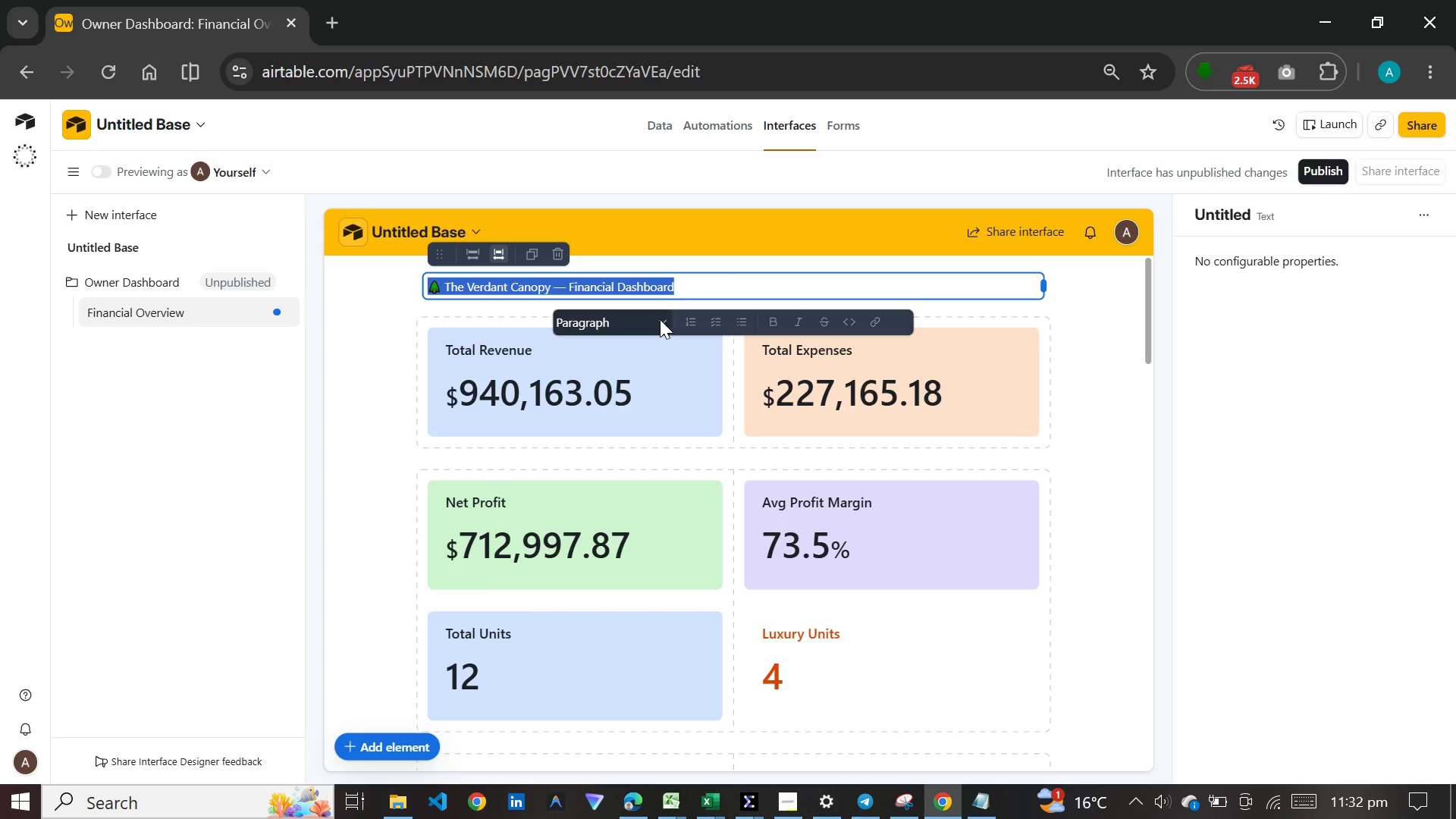 
left_click([660, 319])
 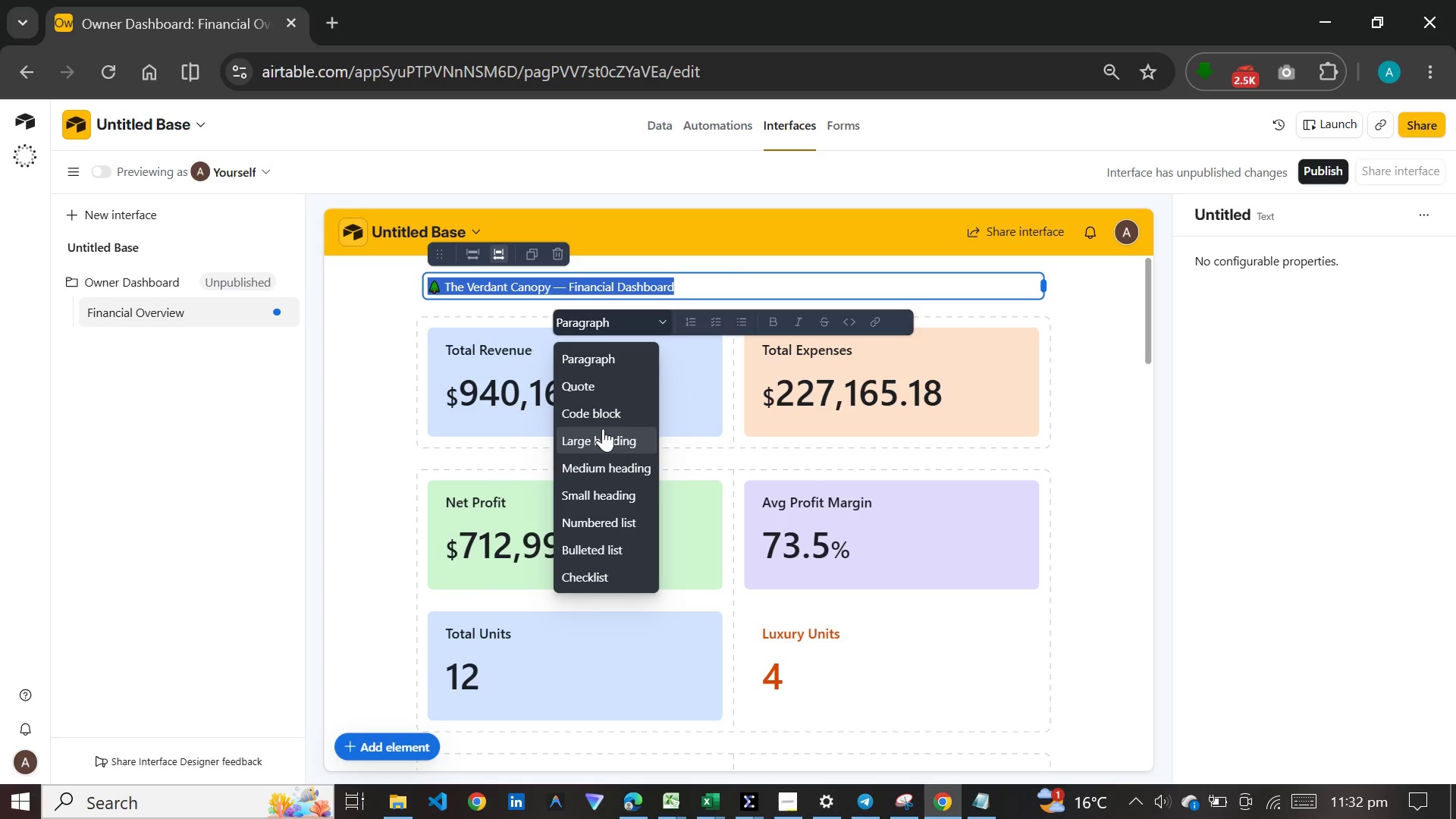 
left_click([603, 428])
 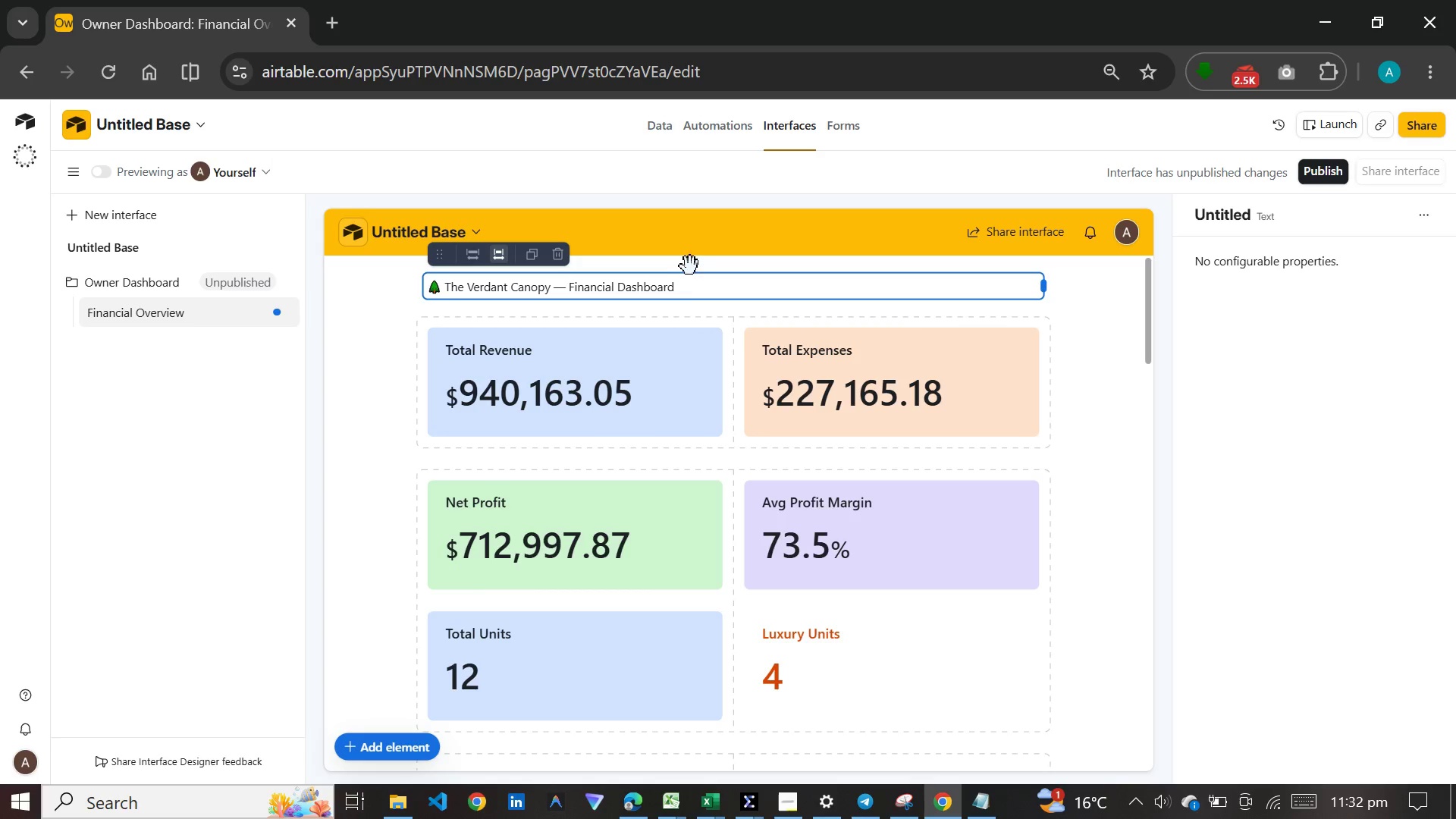 
left_click([690, 285])
 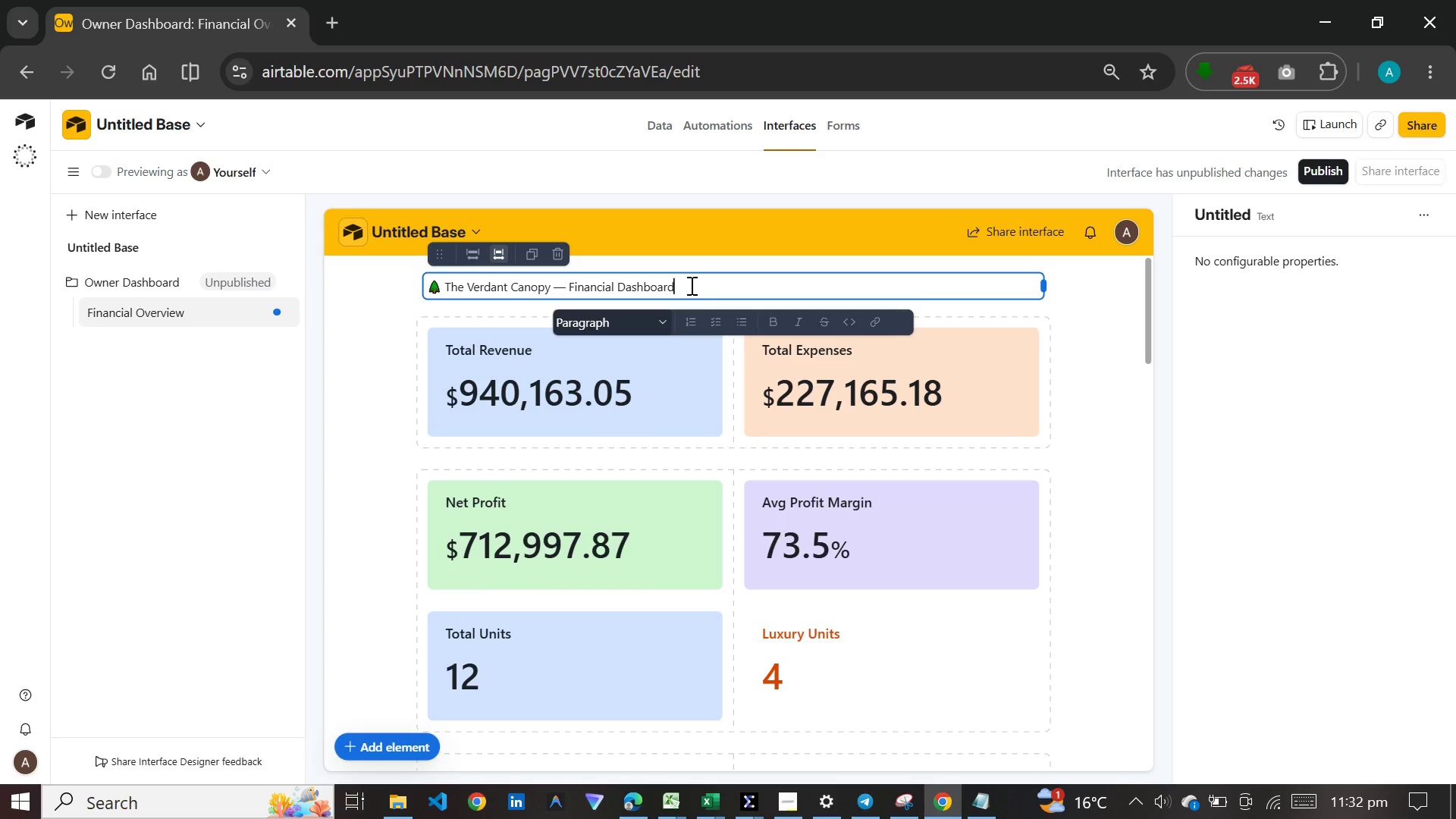 
left_click_drag(start_coordinate=[688, 285], to_coordinate=[431, 284])
 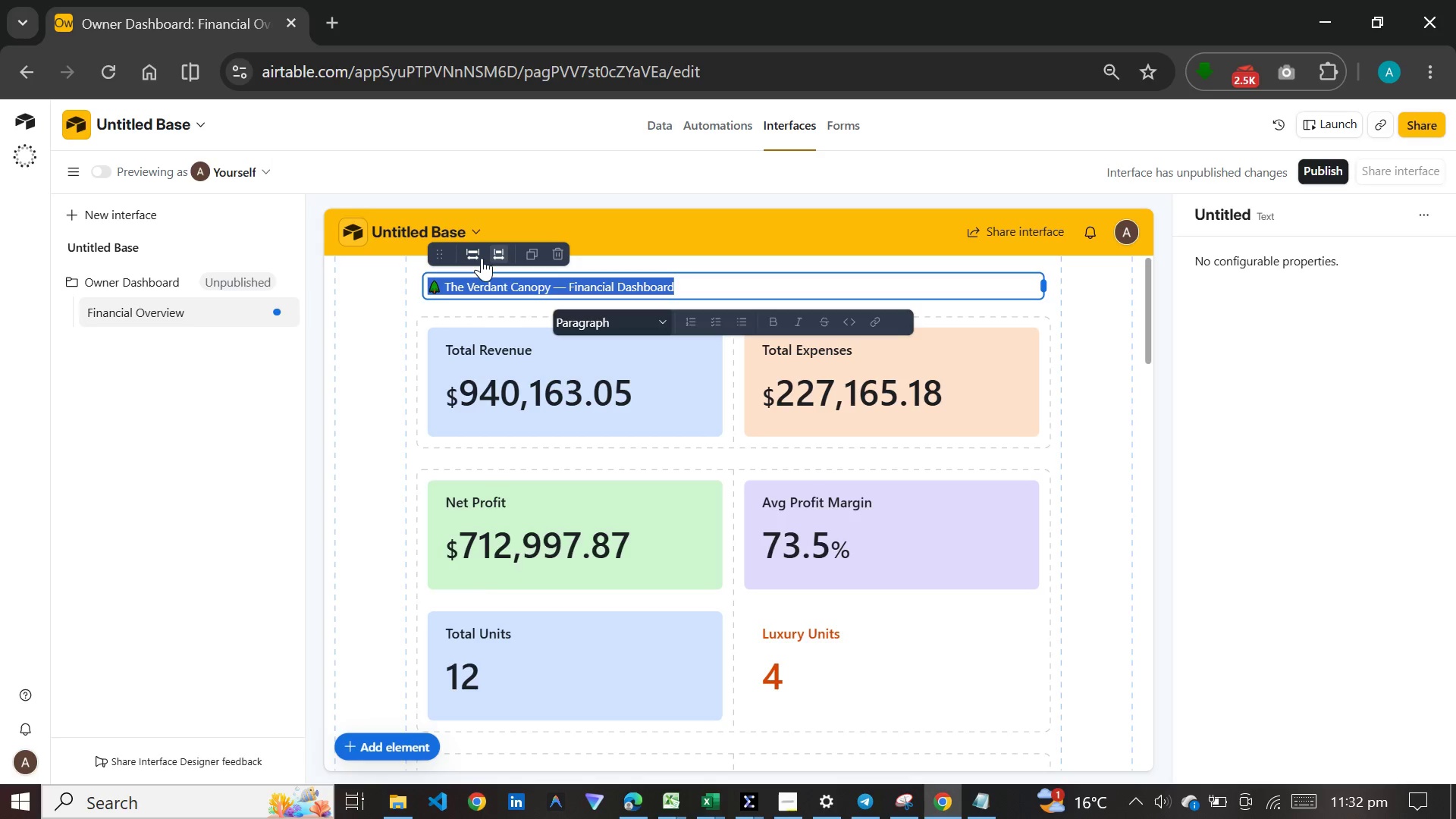 
left_click([475, 254])
 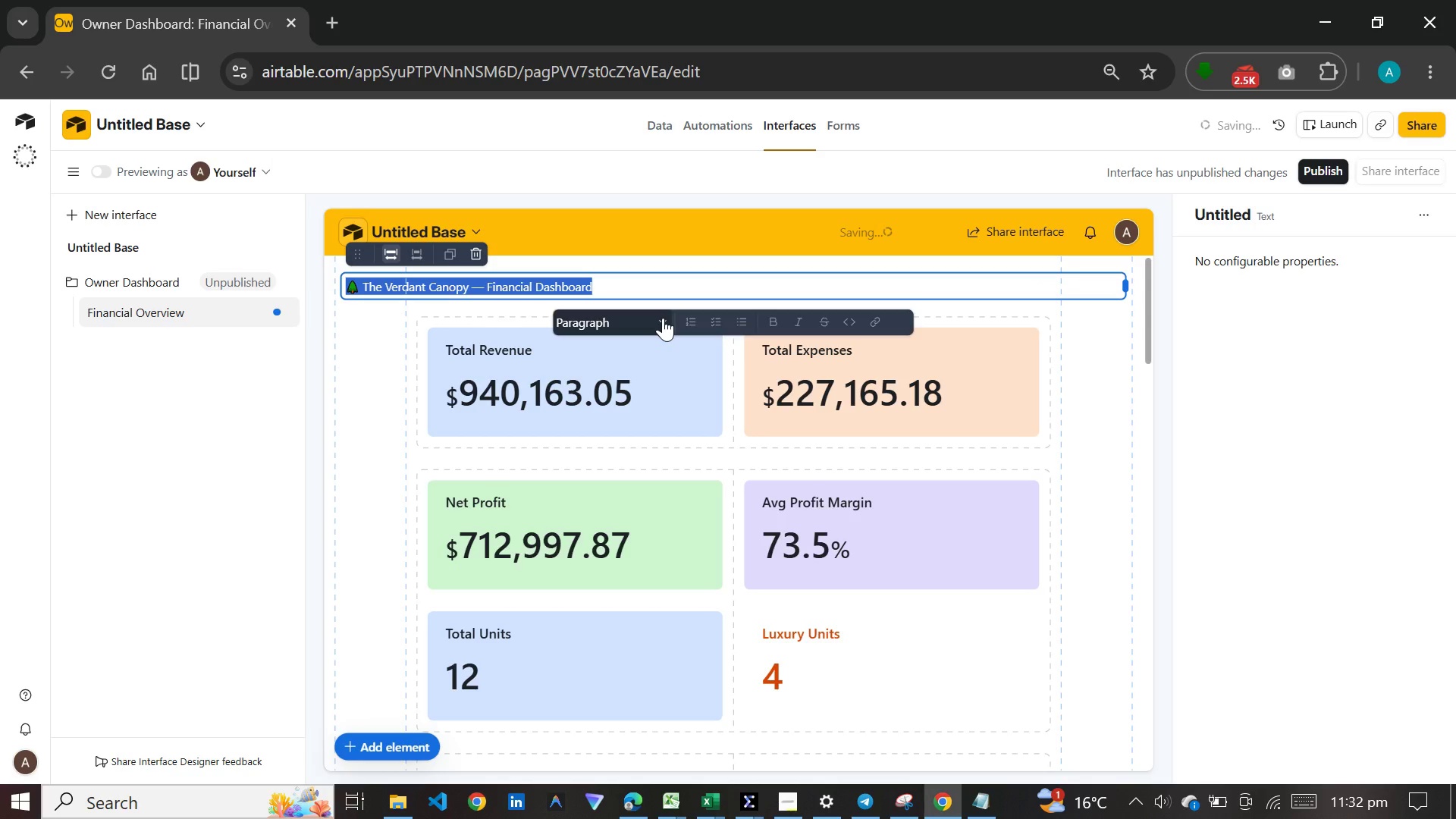 
left_click([663, 318])
 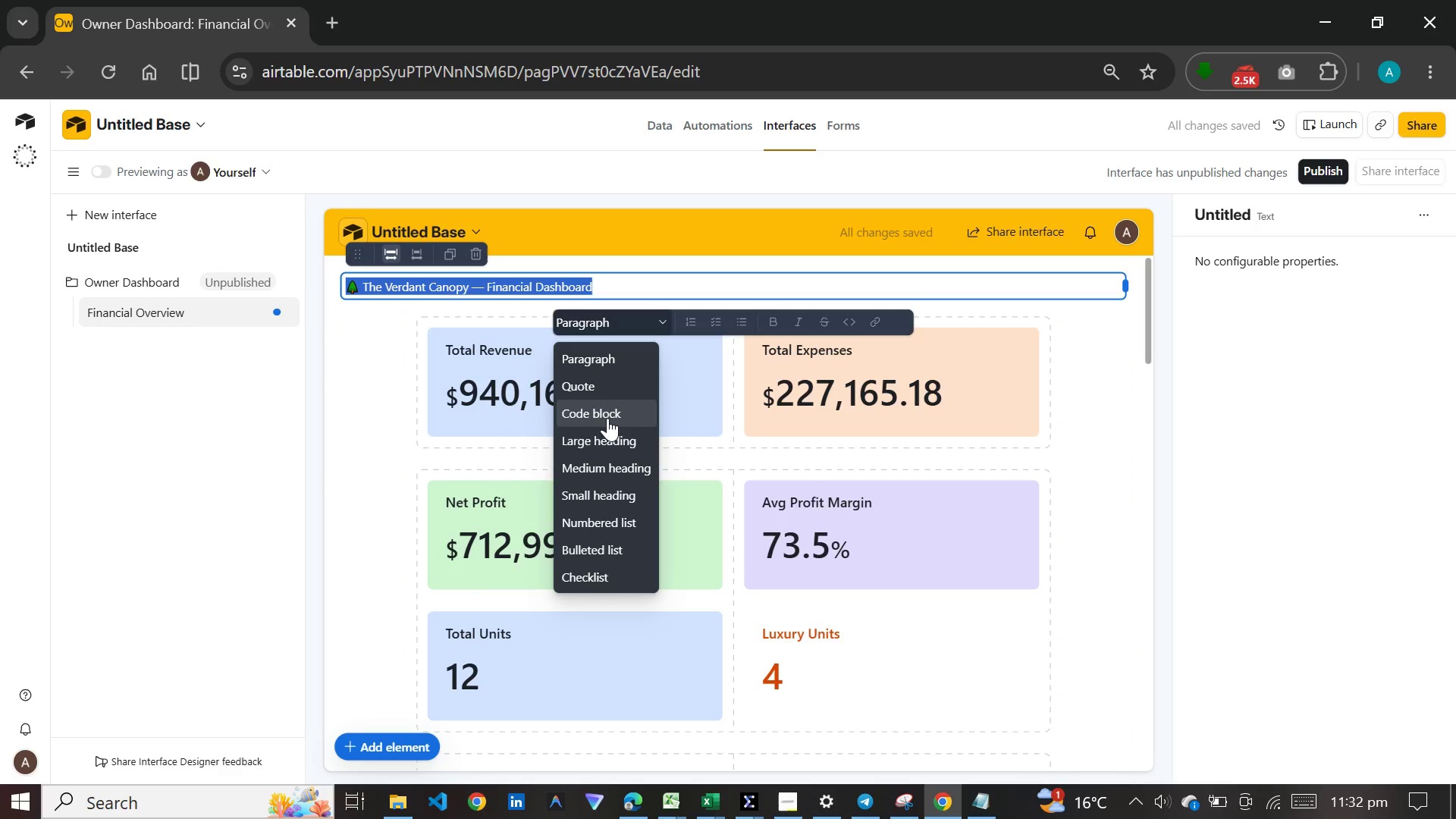 
left_click([602, 431])
 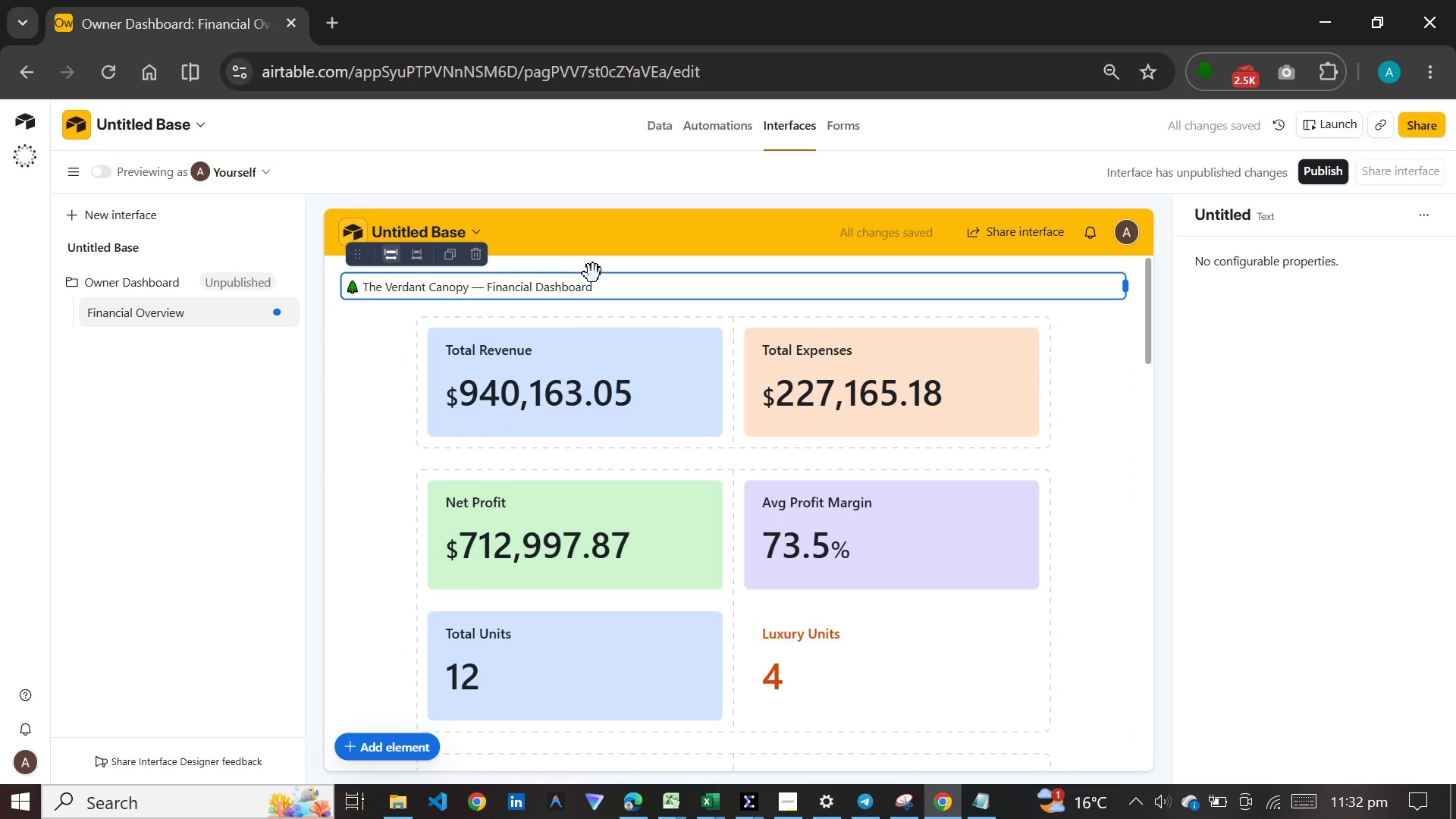 
left_click([595, 284])
 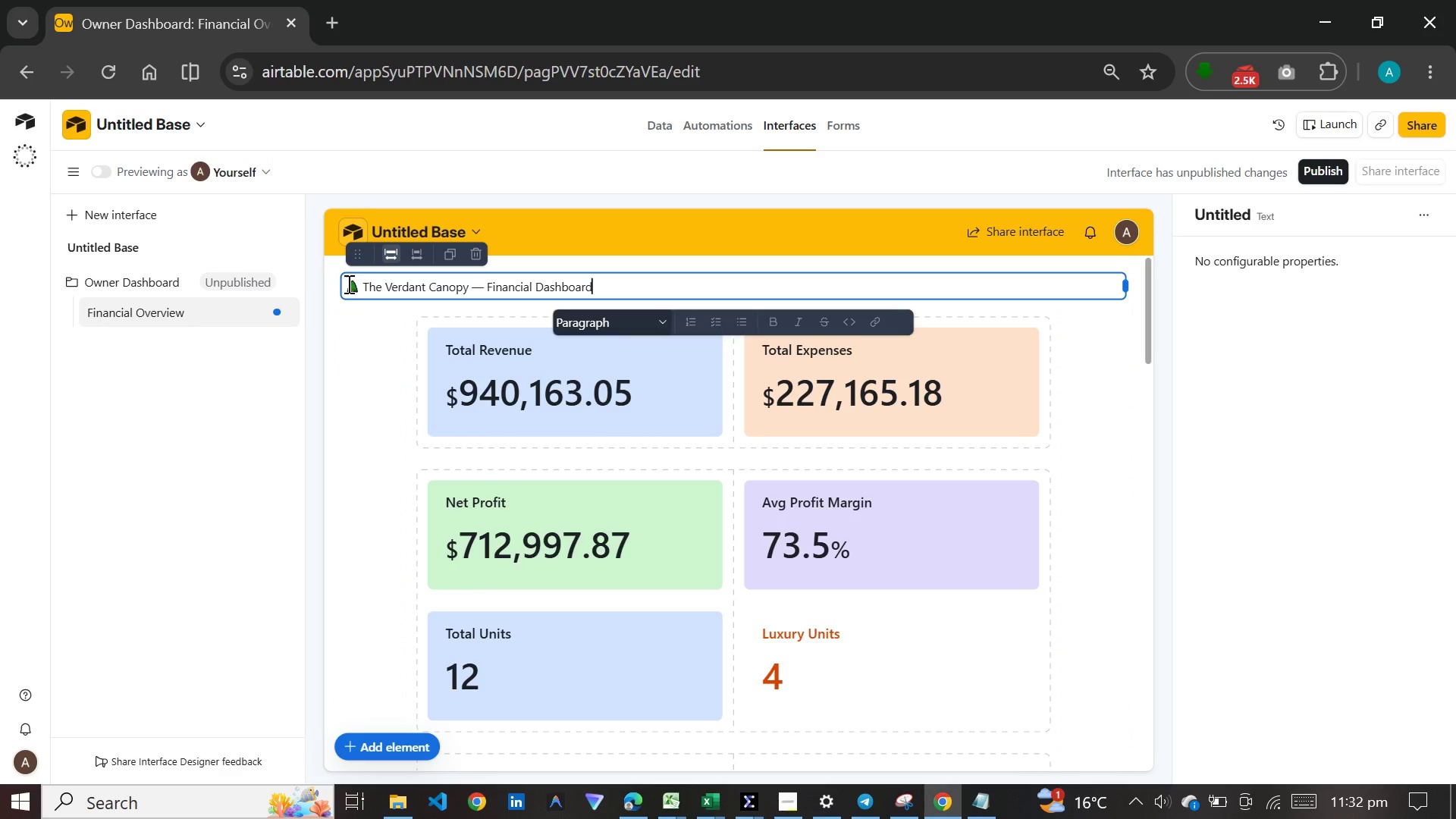 
left_click([347, 284])
 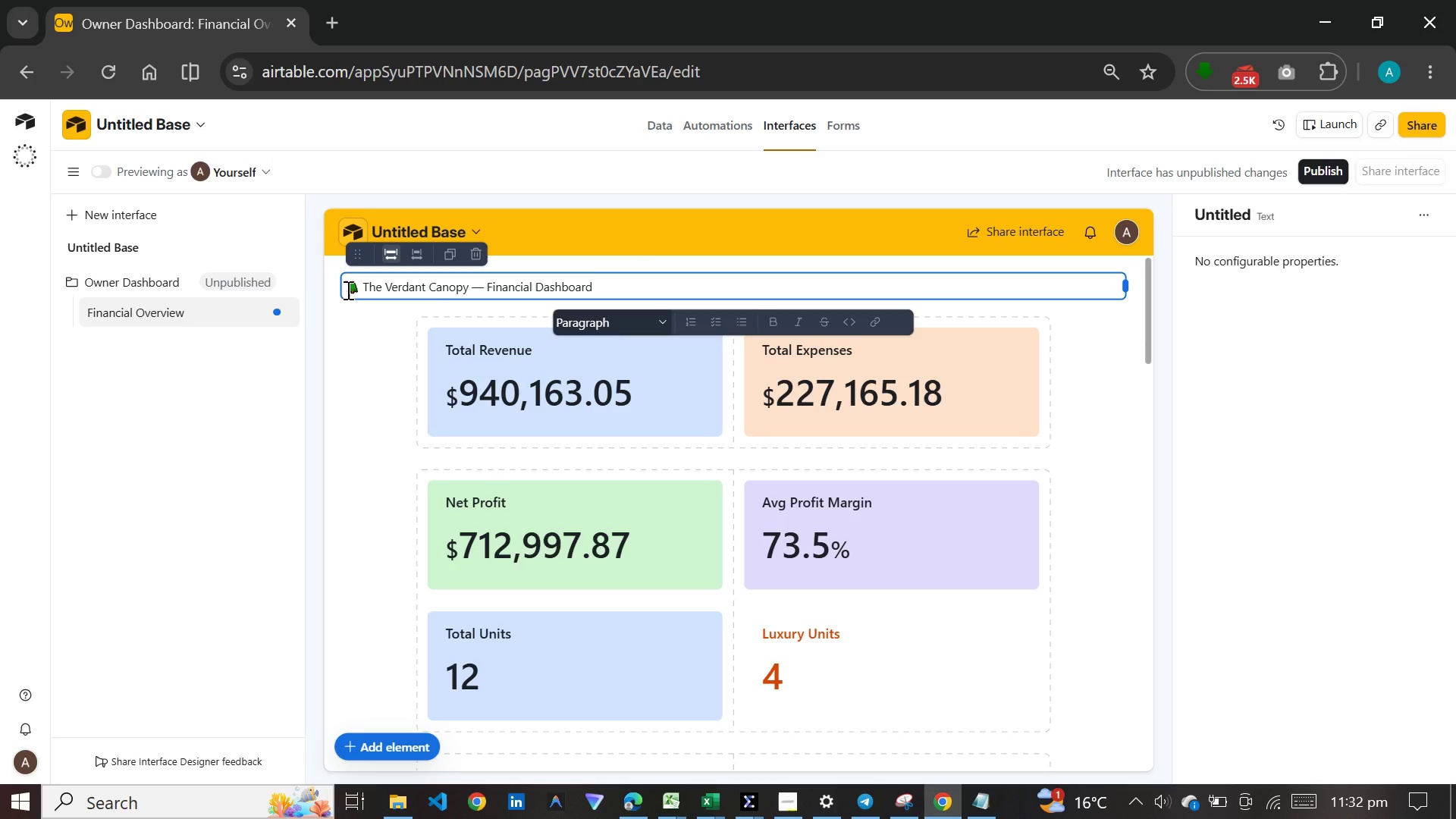 
hold_key(key=Space, duration=1.5)
 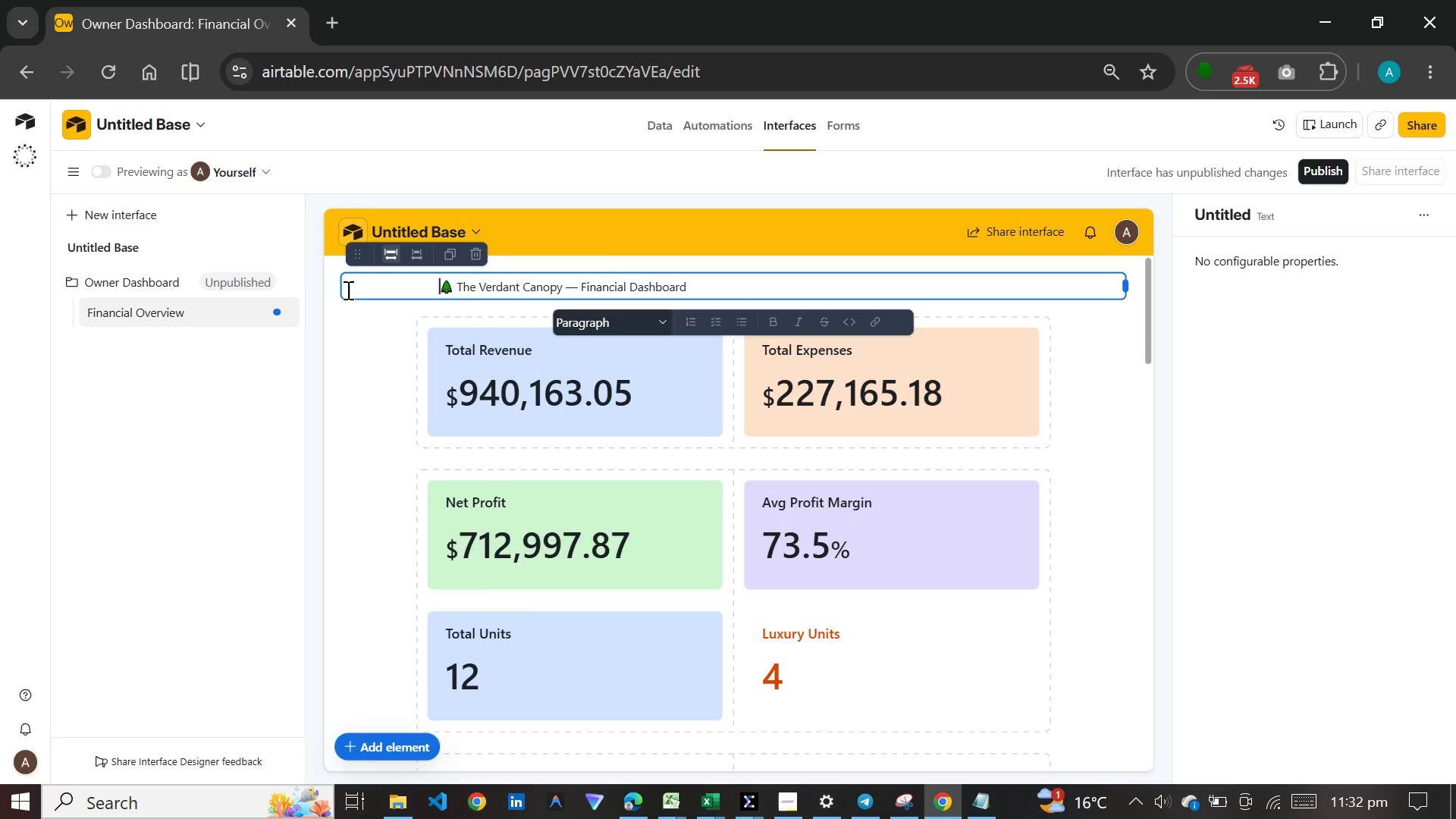 
hold_key(key=Space, duration=0.81)
 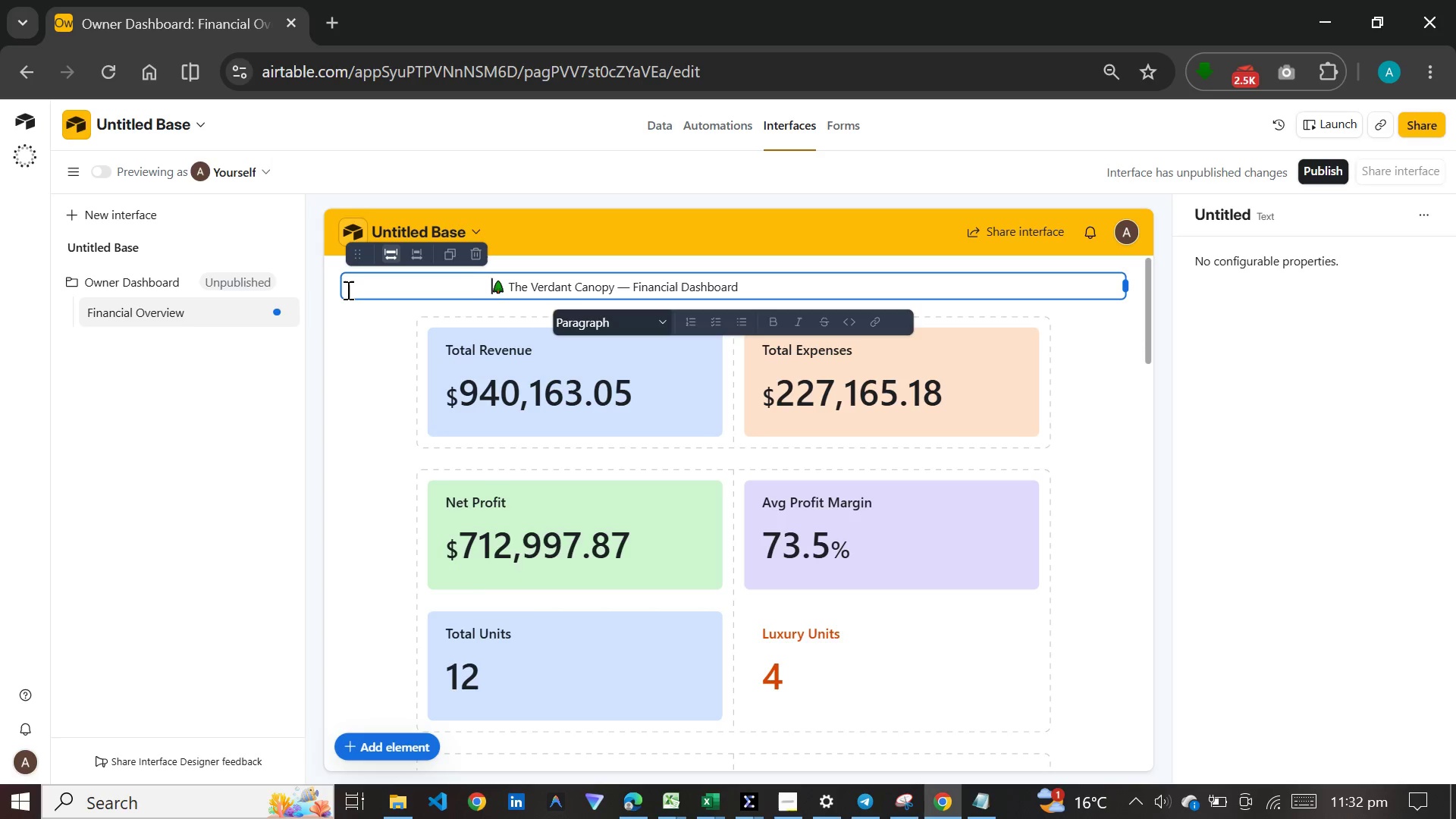 
key(Space)
 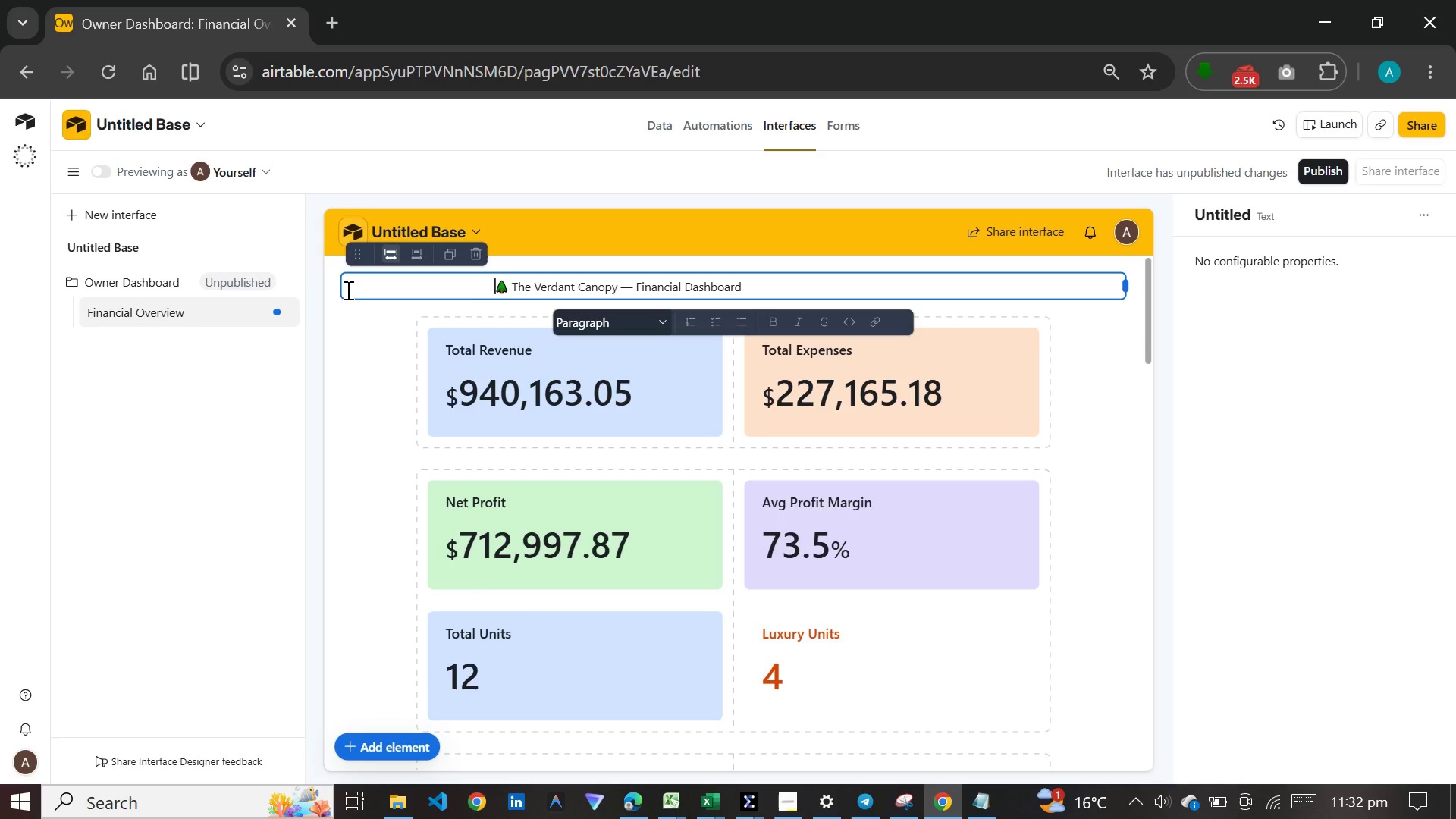 
key(Space)
 